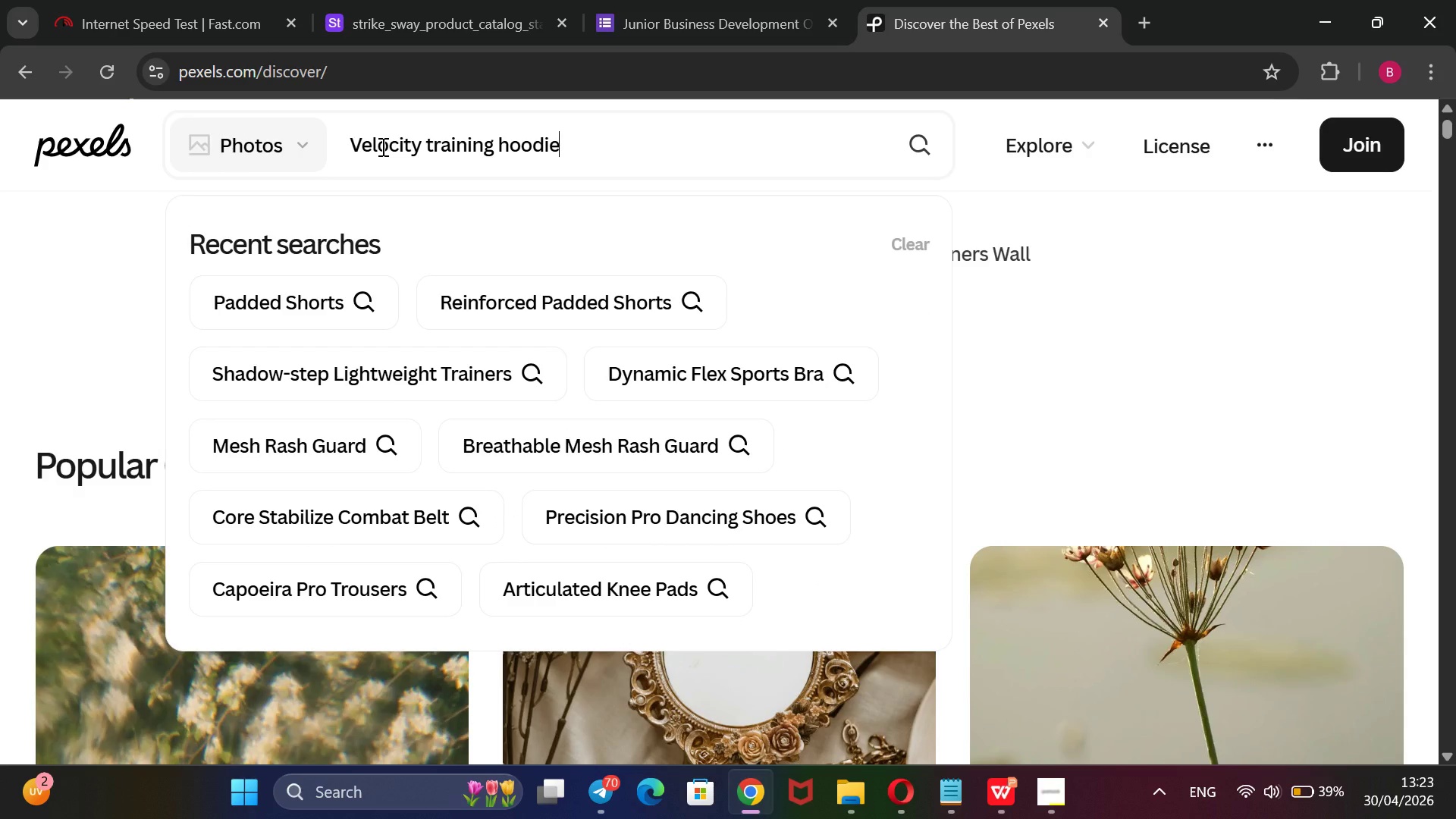 
key(Enter)
 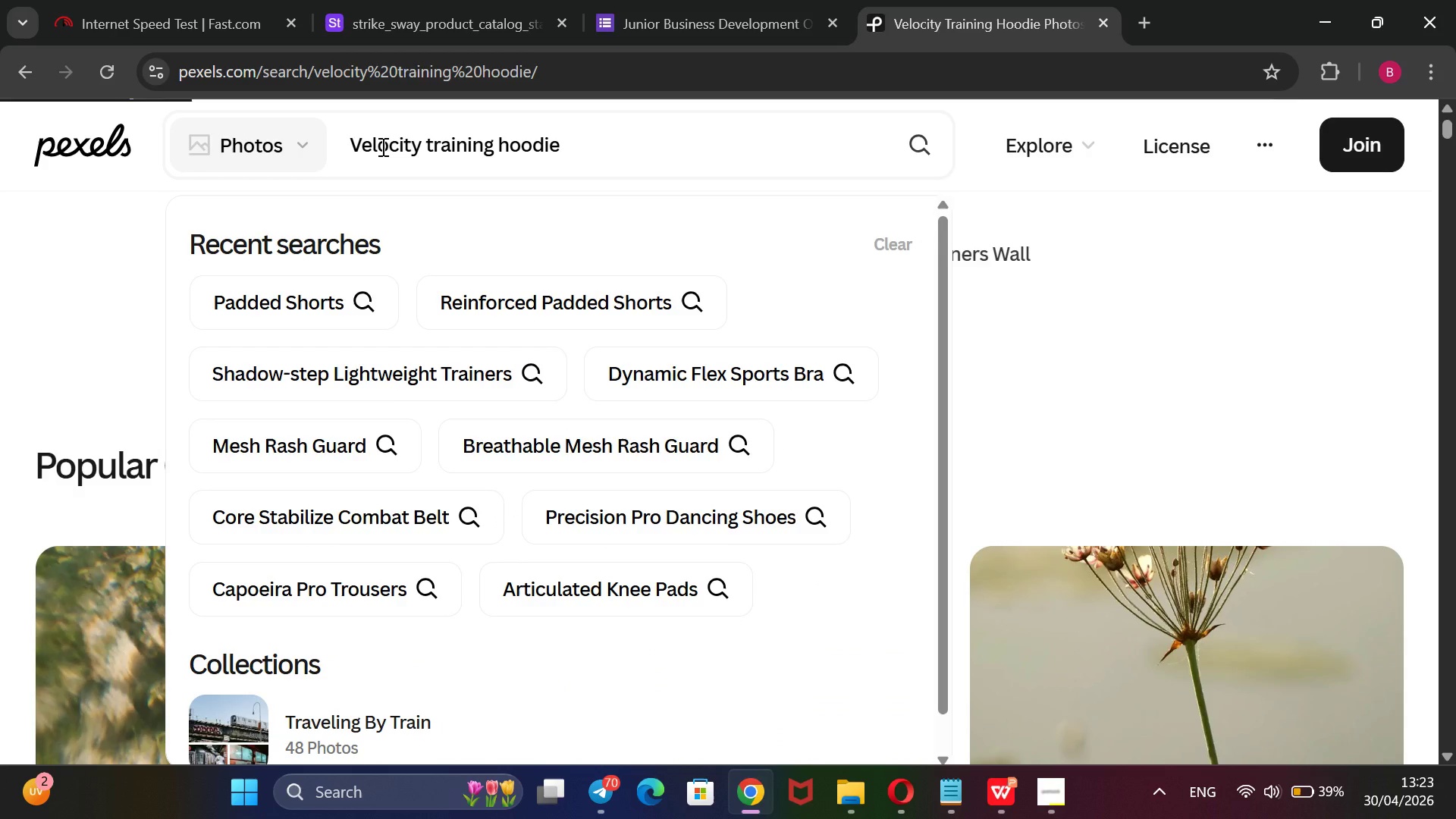 
wait(13.55)
 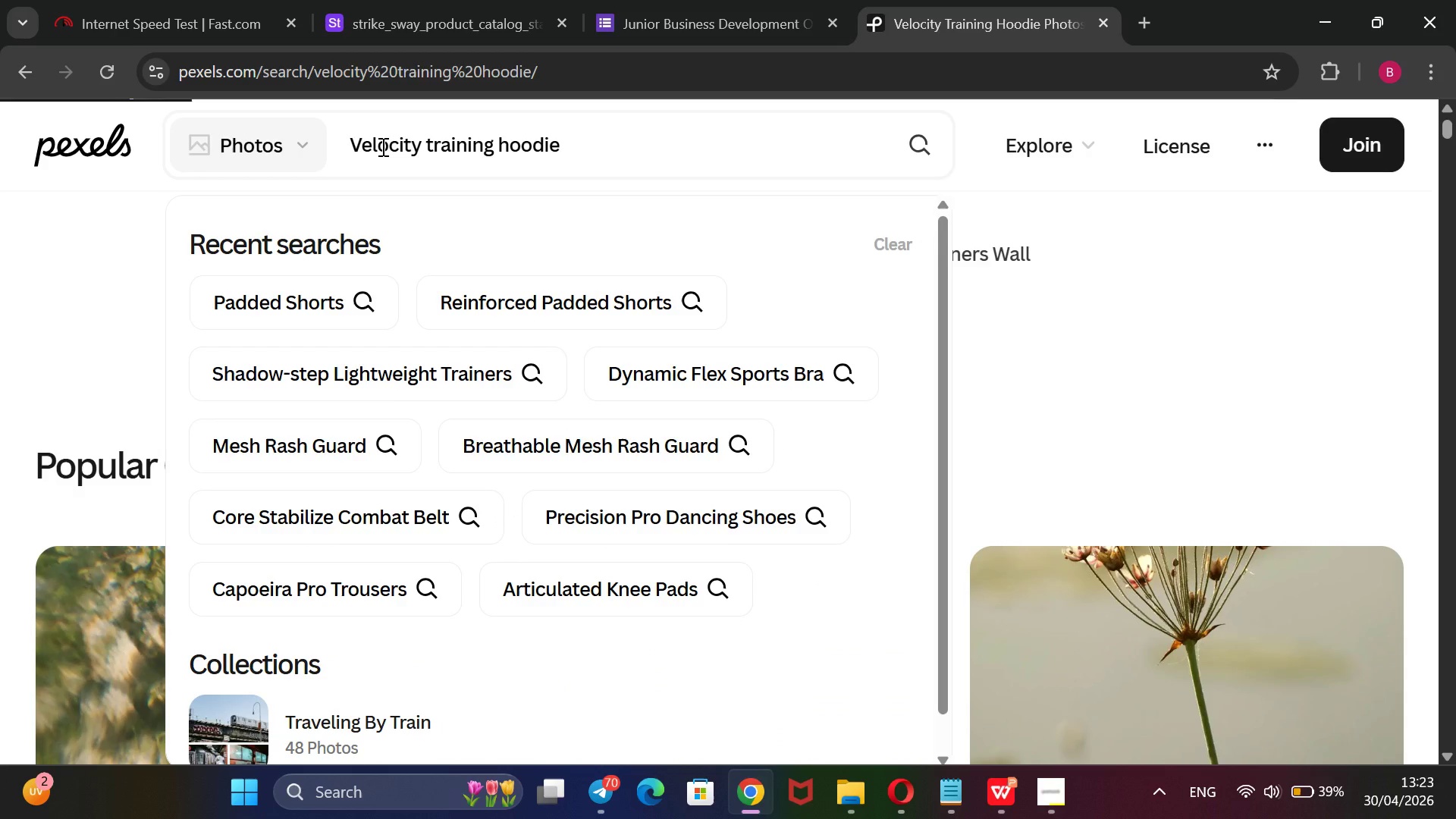 
scroll: coordinate [791, 308], scroll_direction: down, amount: 3.0
 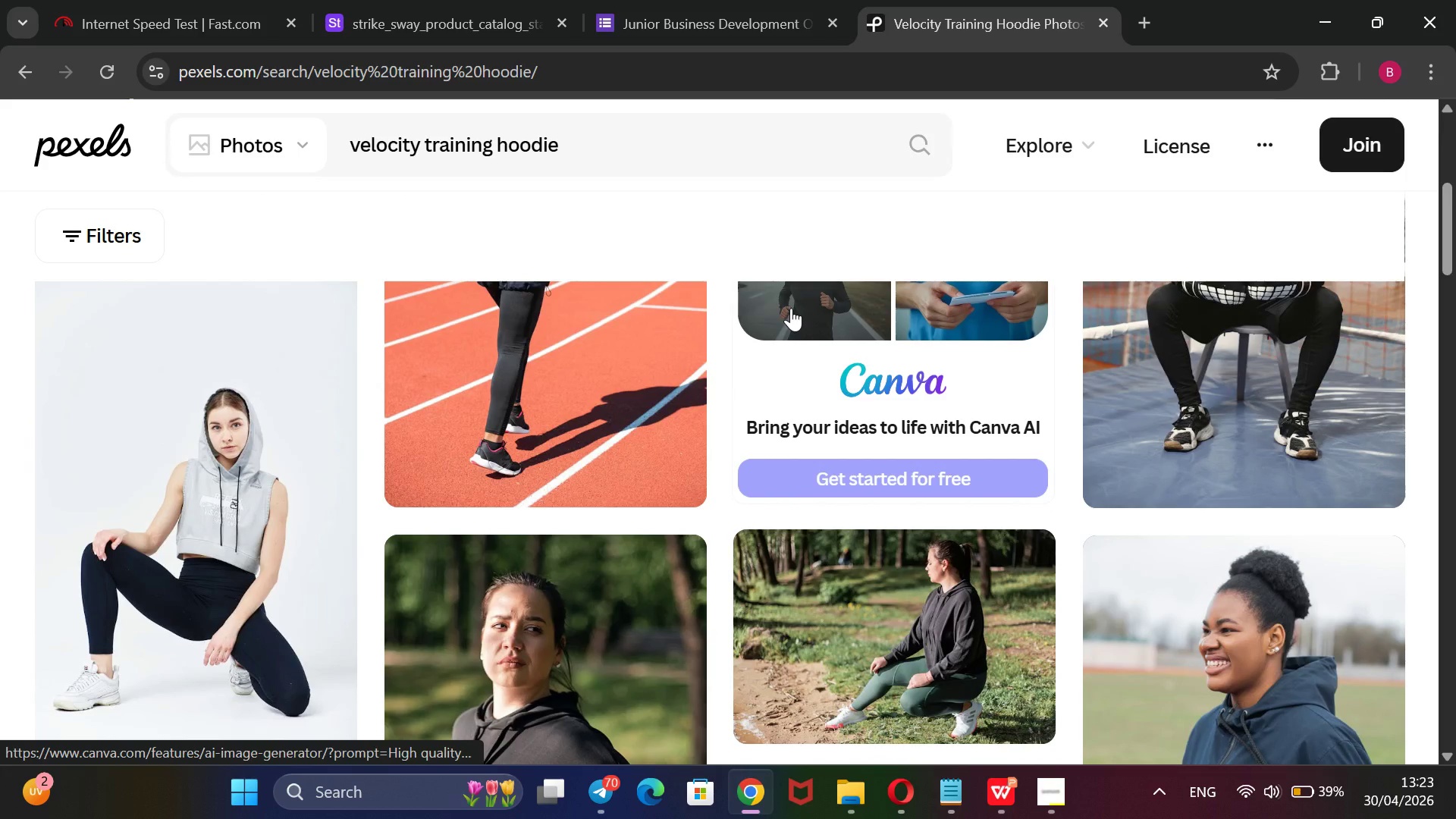 
scroll: coordinate [791, 308], scroll_direction: none, amount: 0.0
 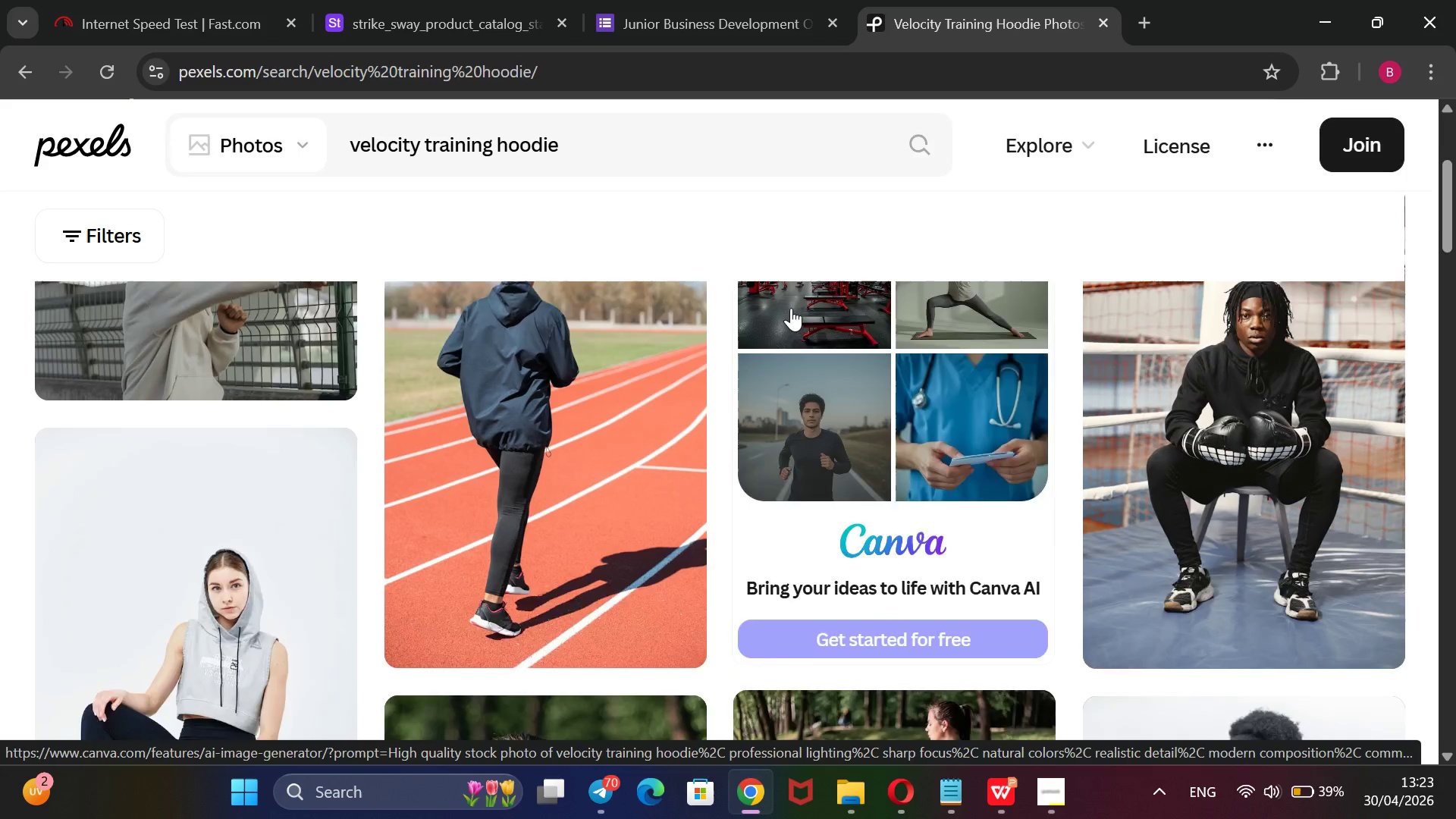 
scroll: coordinate [791, 308], scroll_direction: up, amount: 1.0
 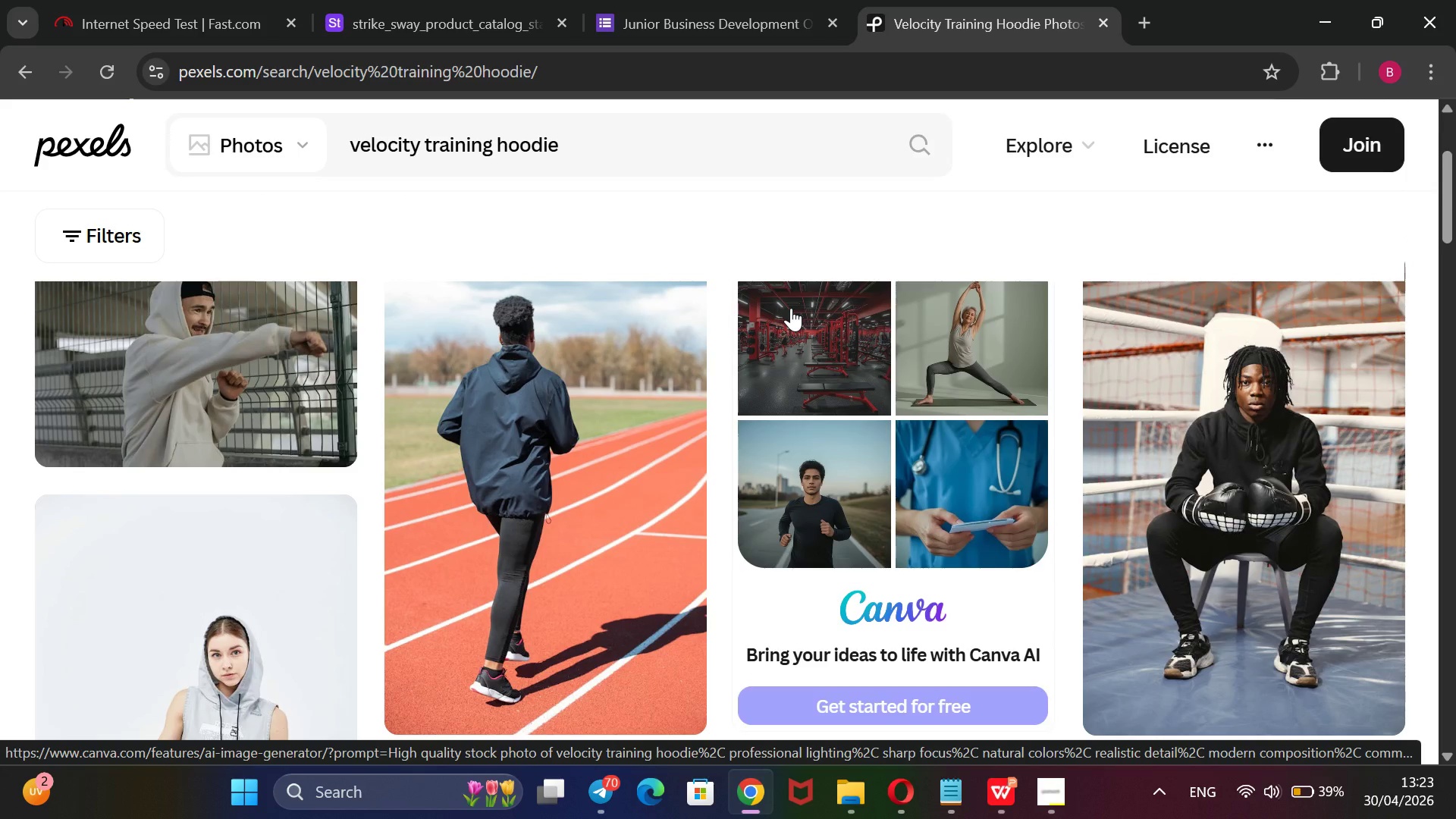 
scroll: coordinate [791, 308], scroll_direction: down, amount: 9.0
 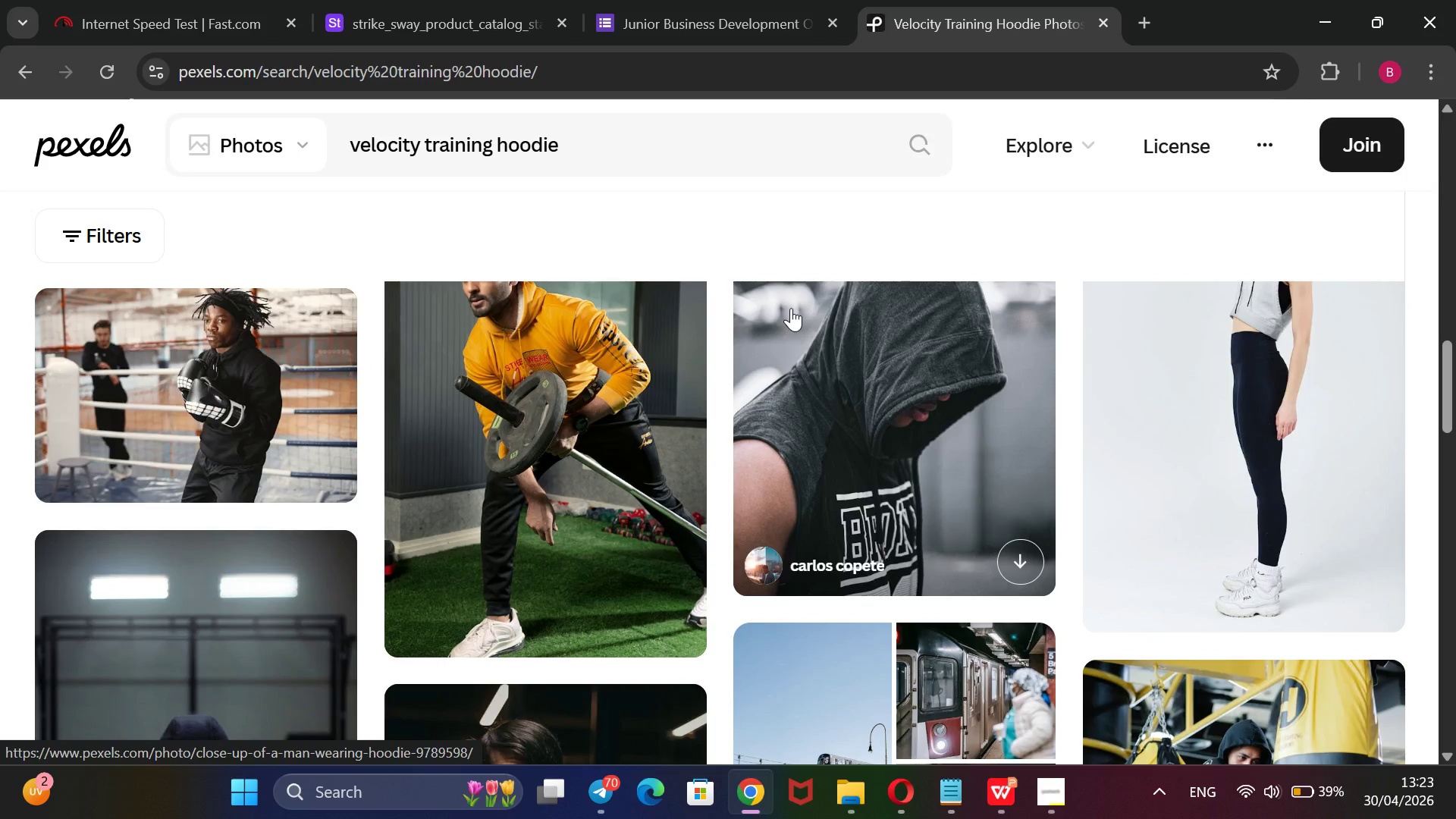 
scroll: coordinate [791, 308], scroll_direction: up, amount: 1.0
 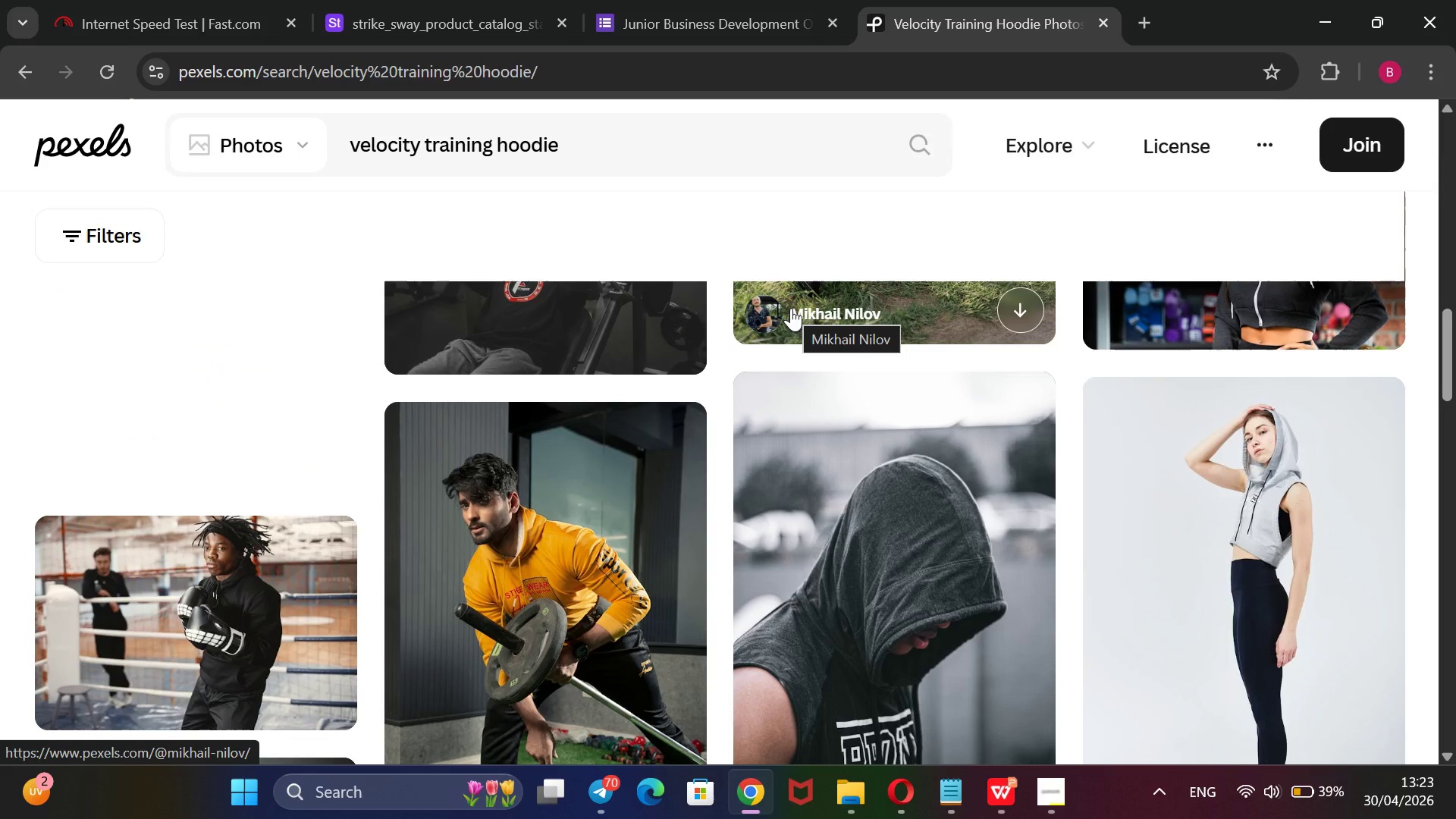 
scroll: coordinate [991, 464], scroll_direction: down, amount: 6.0
 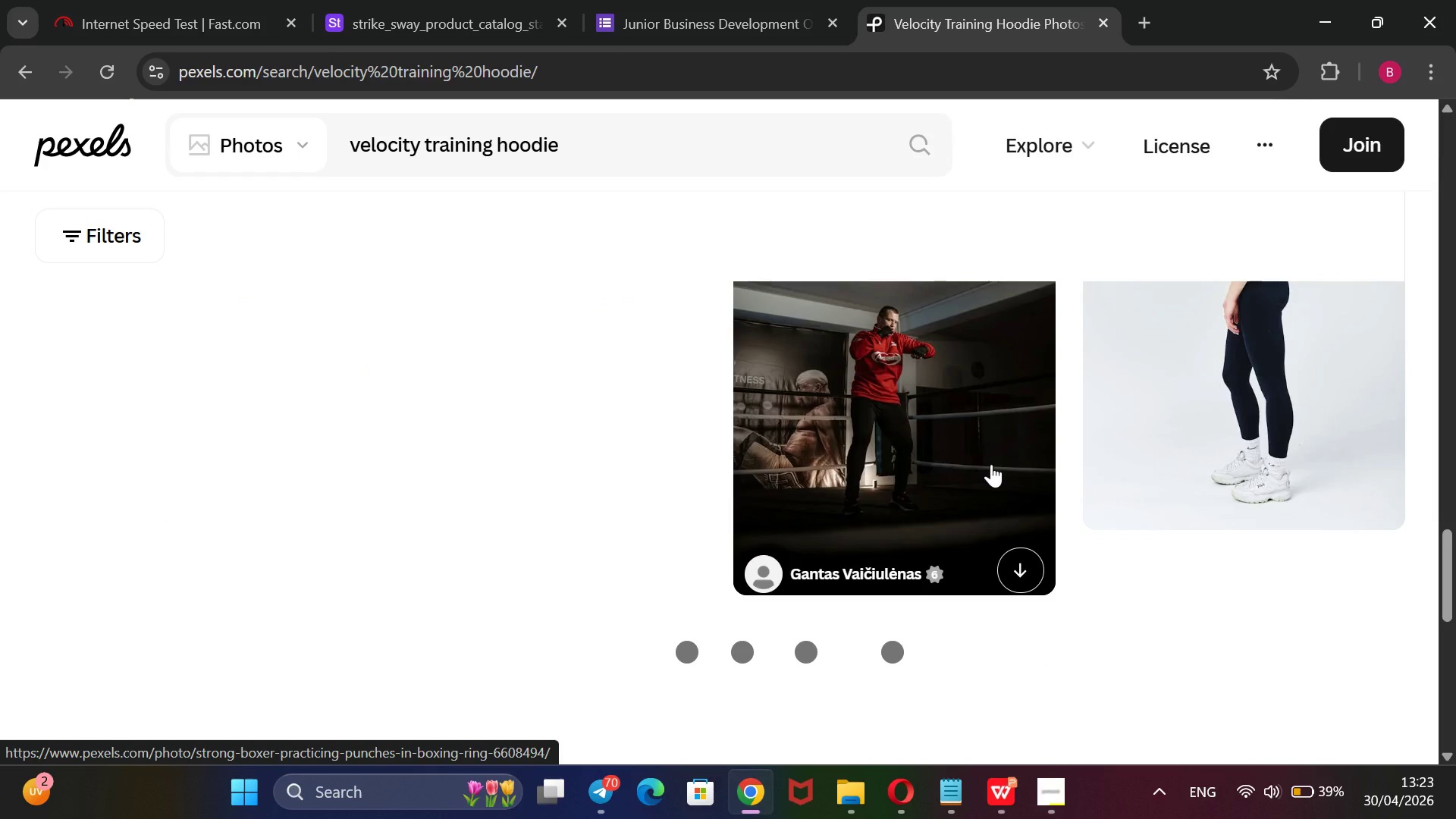 
scroll: coordinate [991, 464], scroll_direction: up, amount: 20.0
 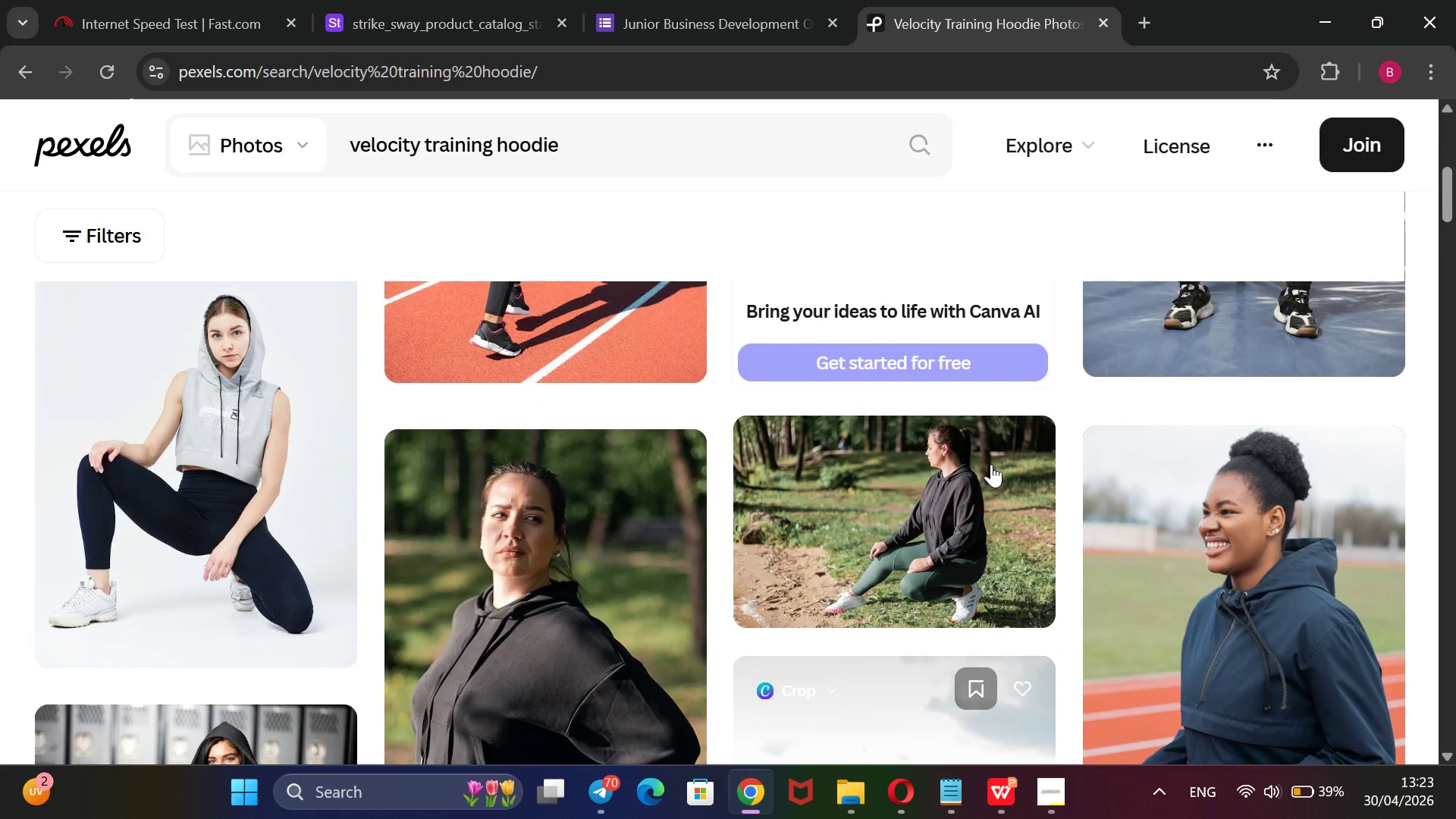 
scroll: coordinate [991, 464], scroll_direction: down, amount: 1.0
 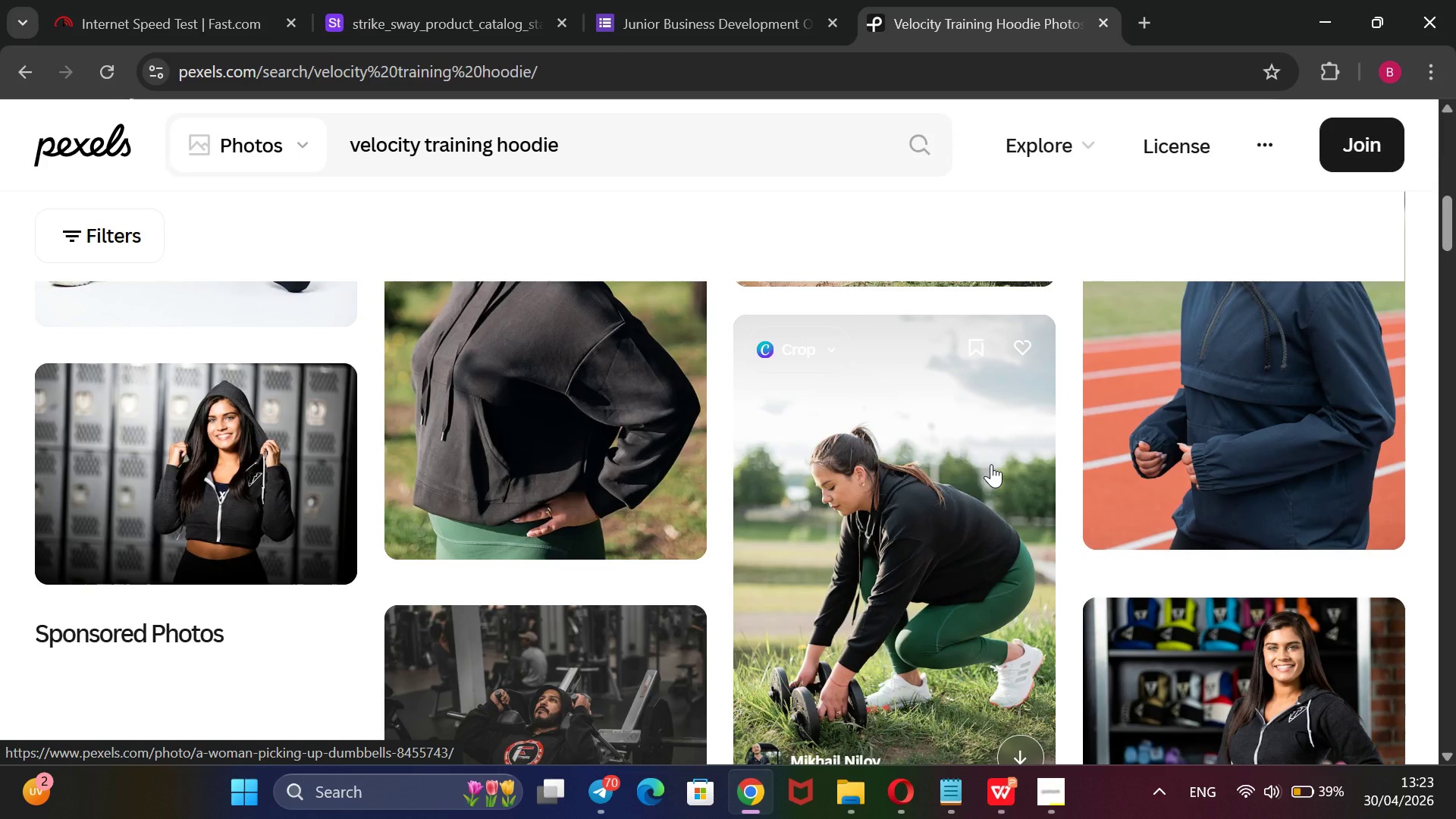 
scroll: coordinate [991, 464], scroll_direction: up, amount: 2.0
 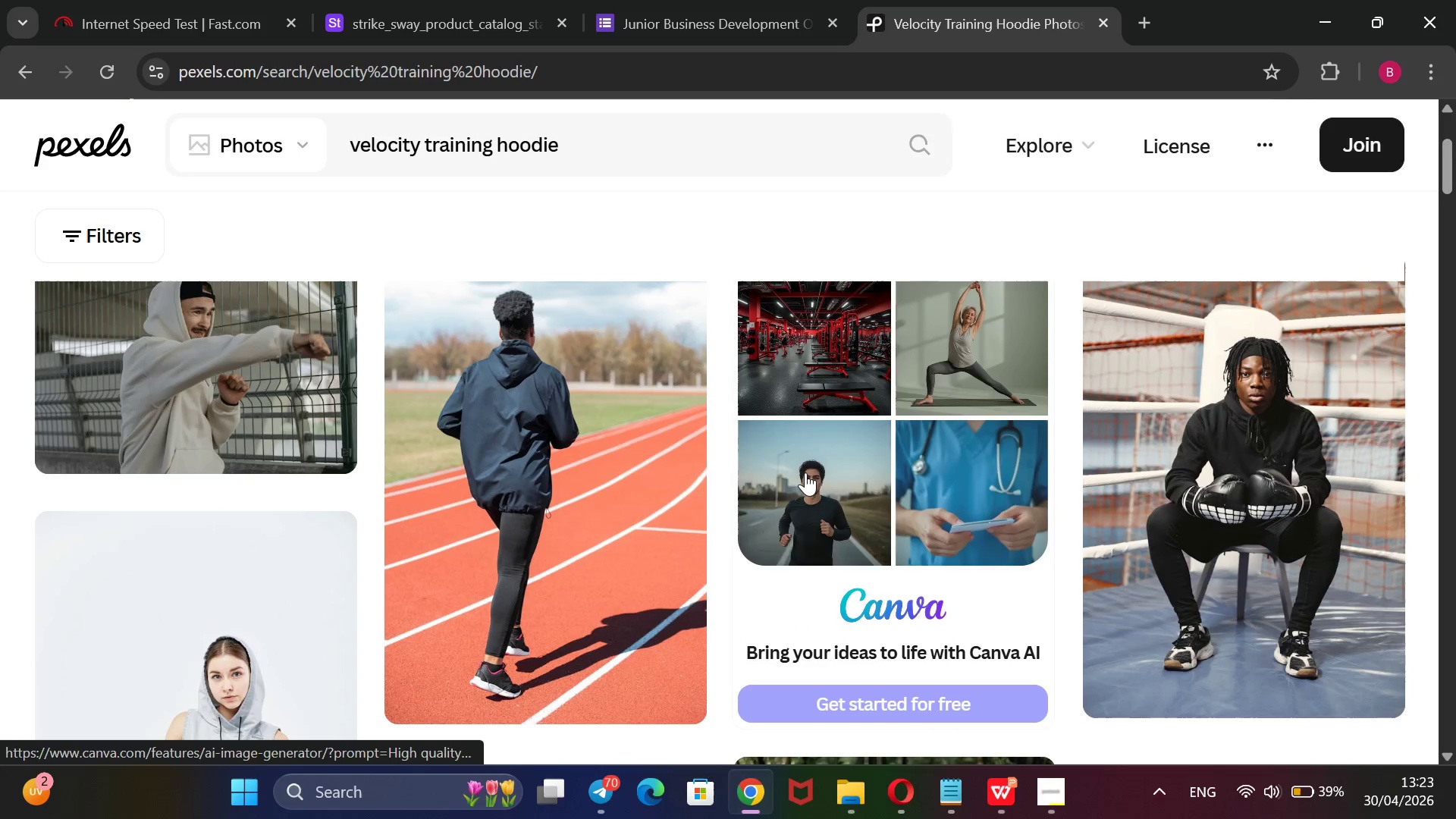 
right_click([566, 394])
 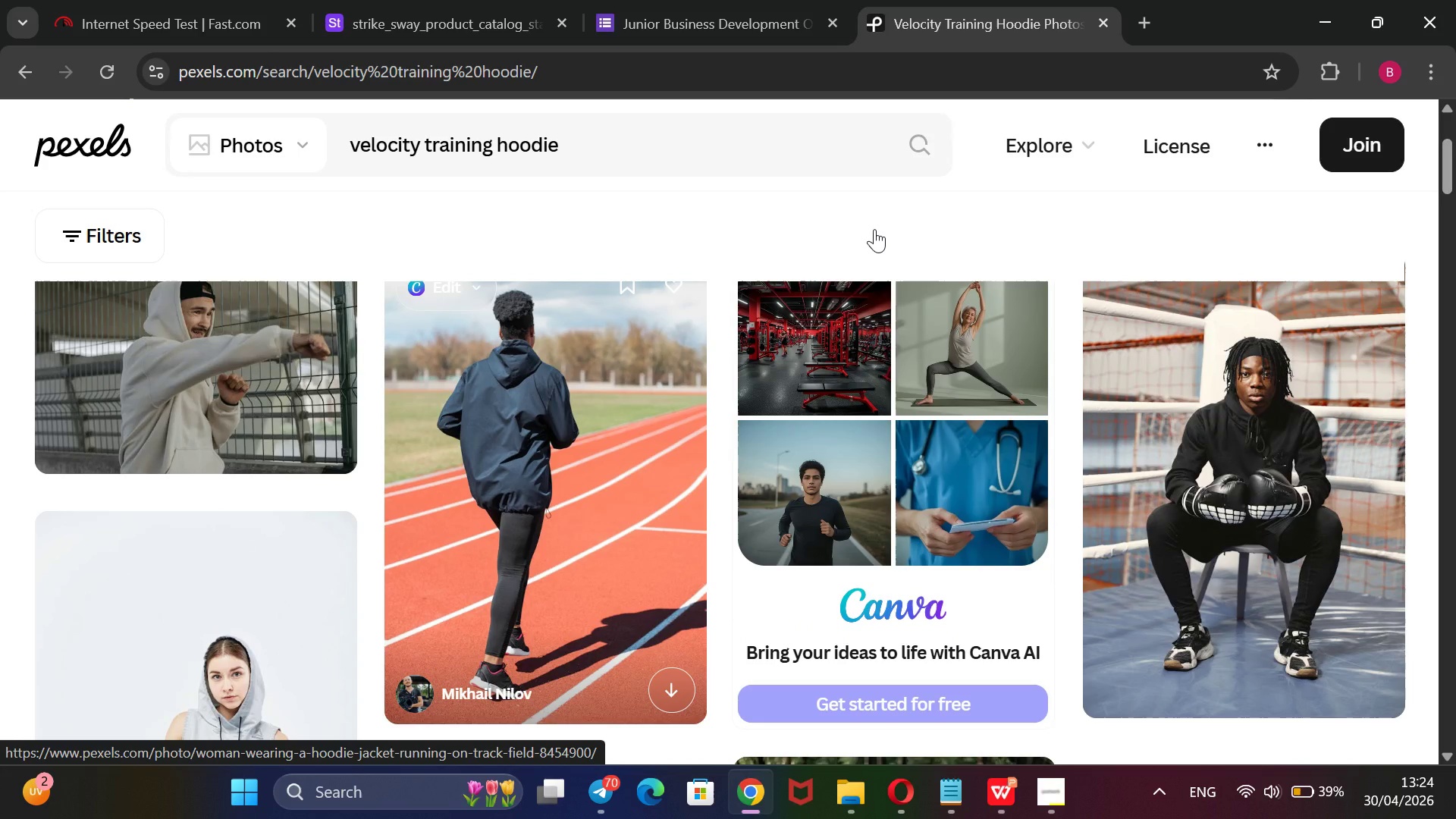 
scroll: coordinate [1170, 531], scroll_direction: down, amount: 8.0
 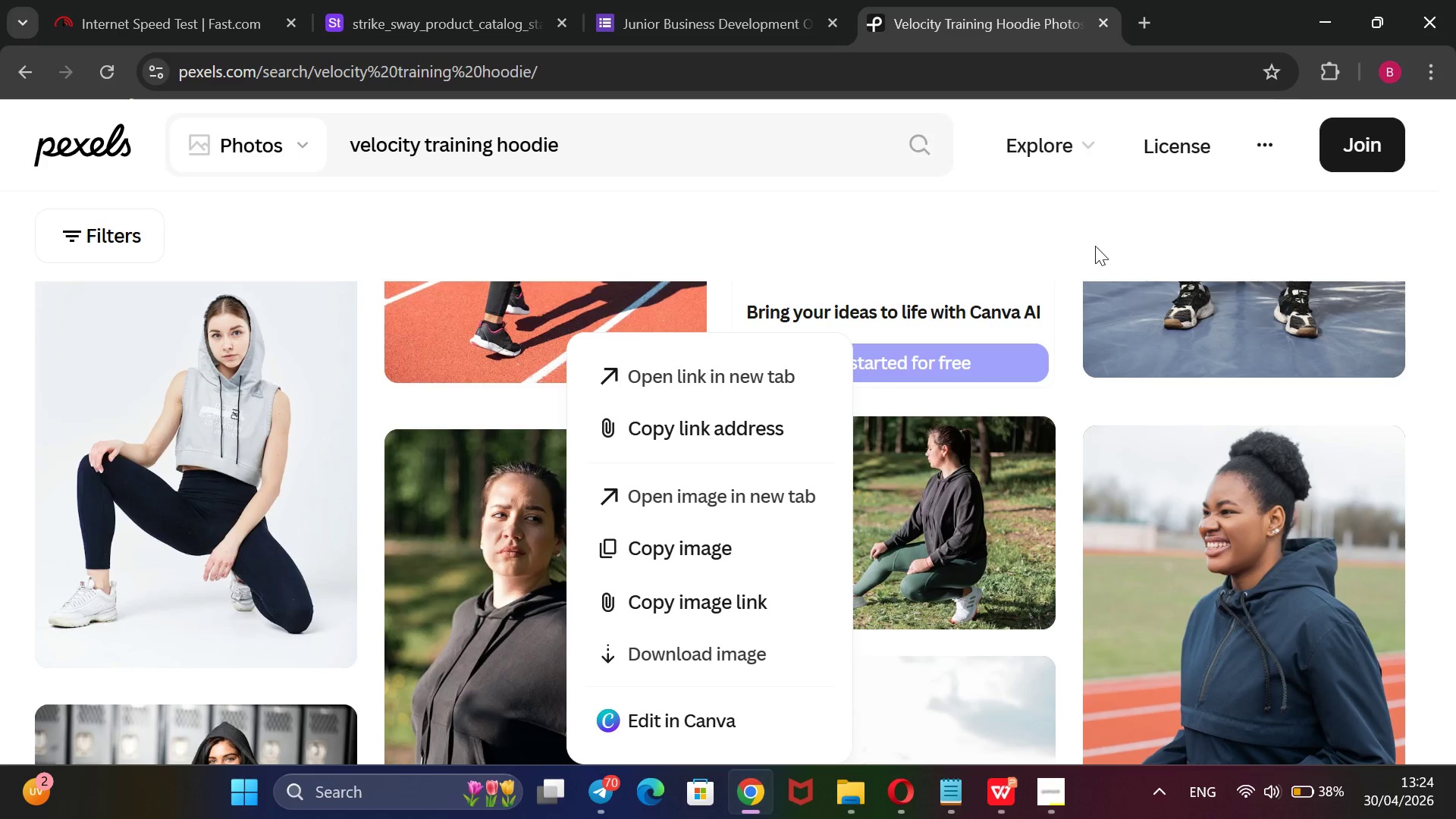 
left_click([1095, 245])
 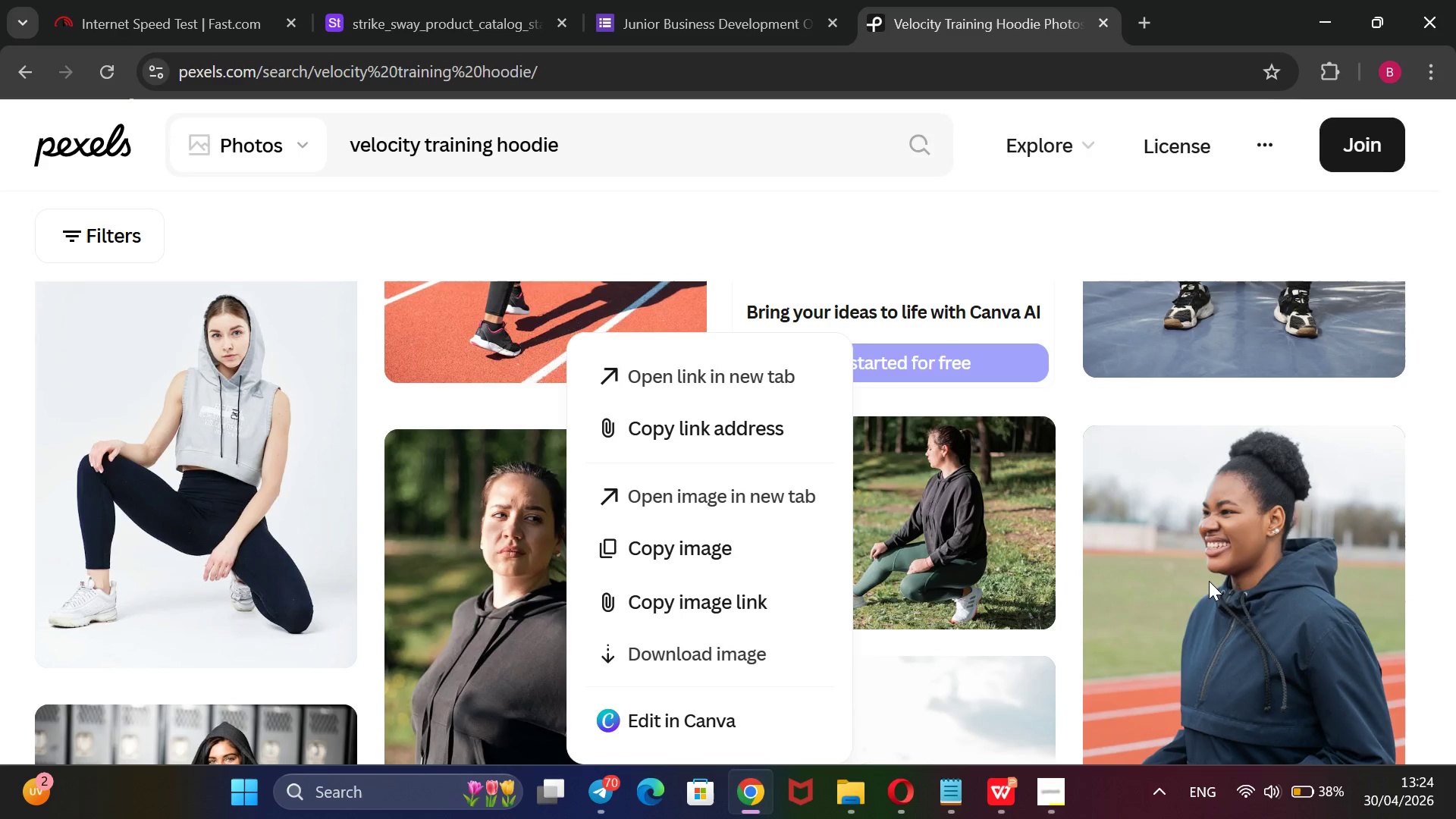 
scroll: coordinate [1195, 617], scroll_direction: down, amount: 3.0
 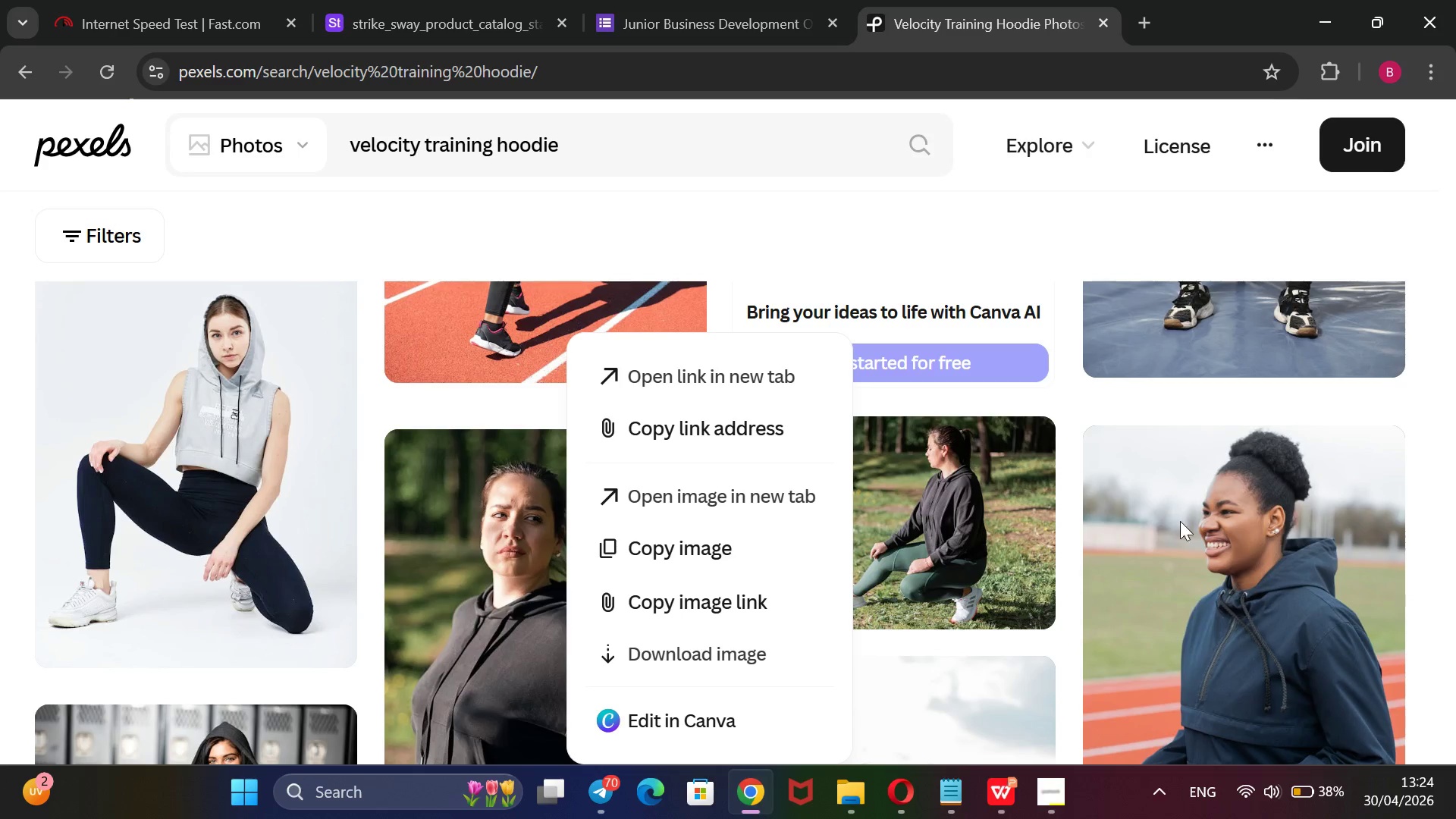 
scroll: coordinate [1197, 600], scroll_direction: none, amount: 0.0
 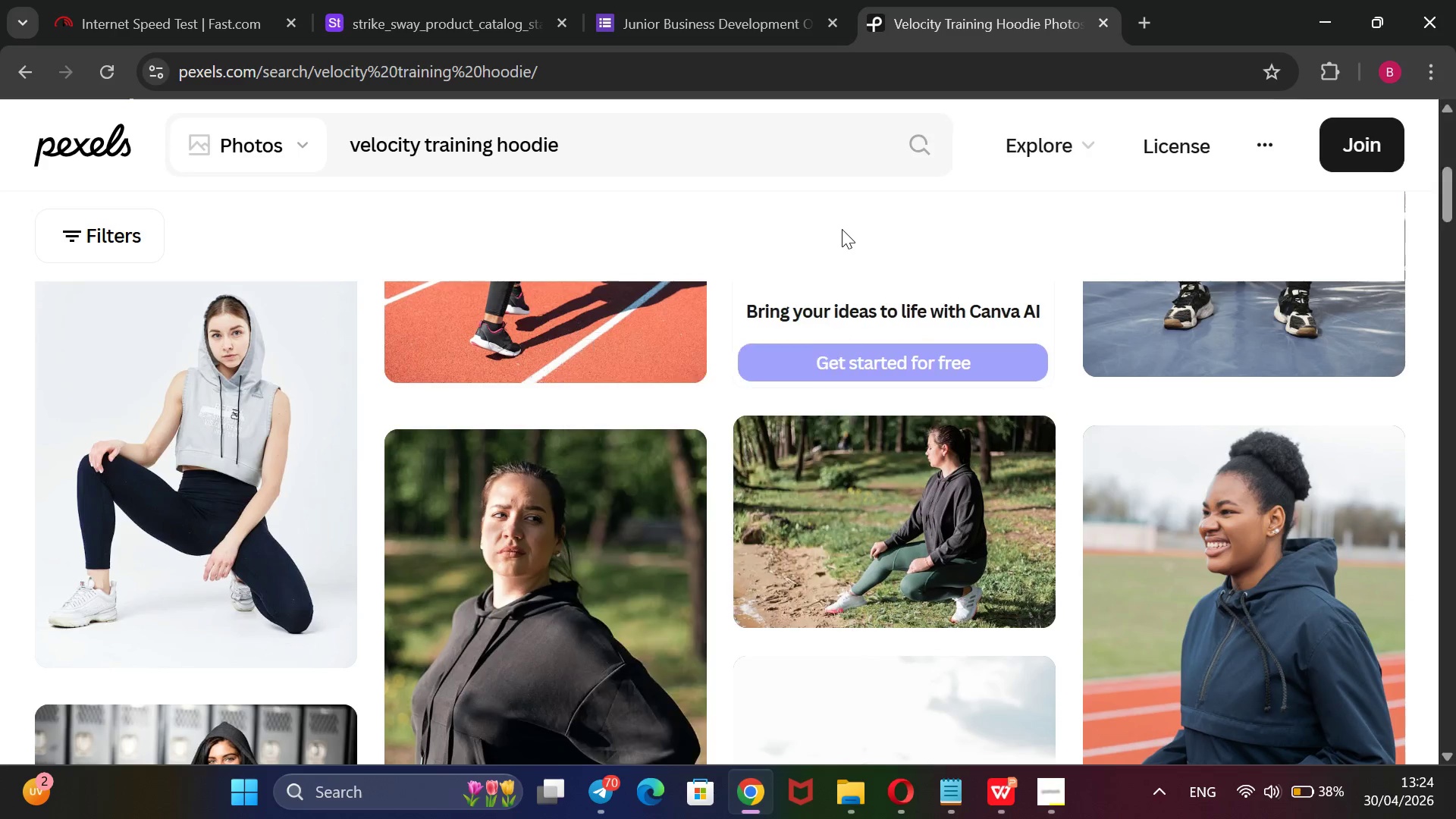 
double_click([842, 229])
 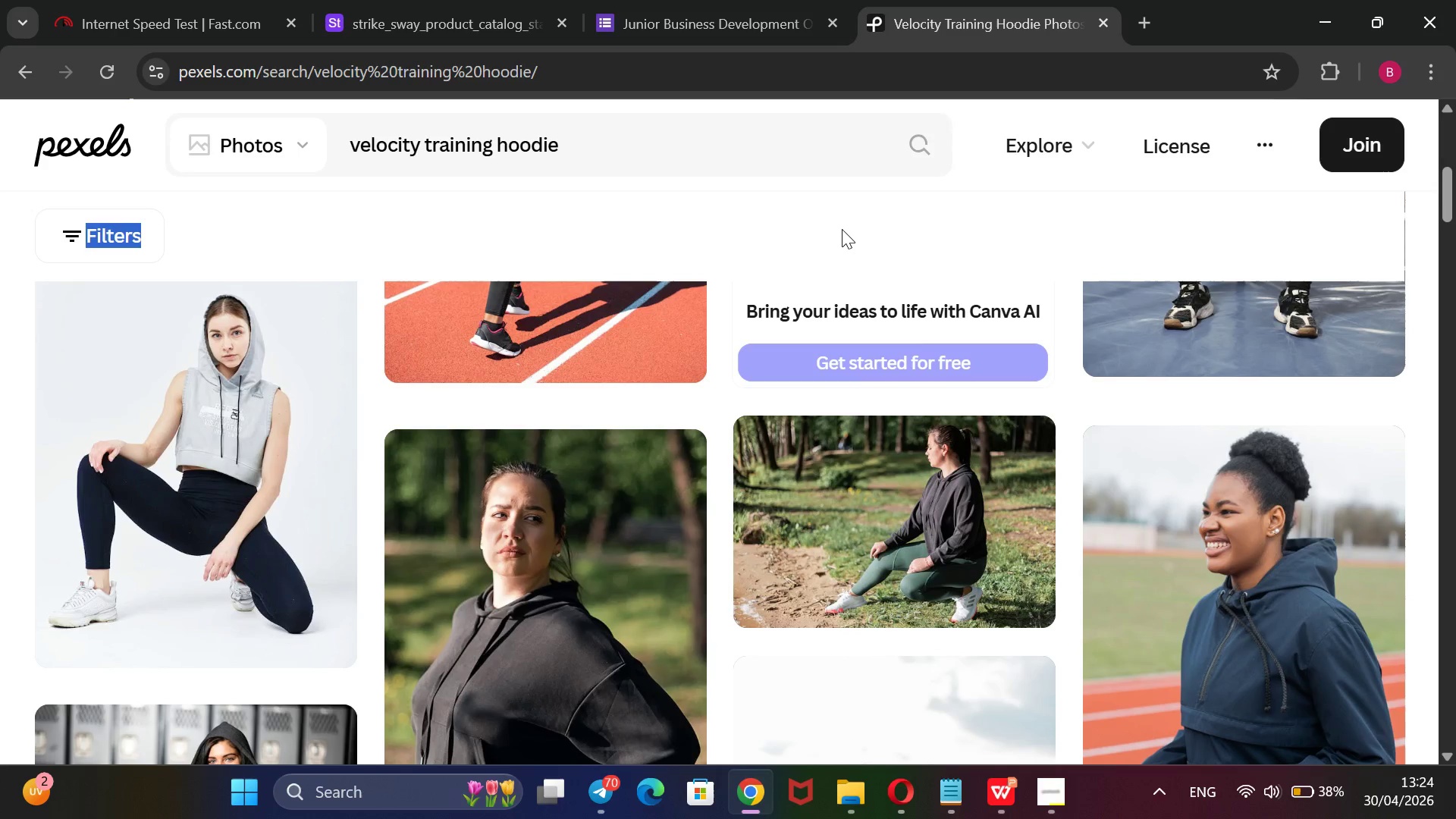 
triple_click([842, 229])
 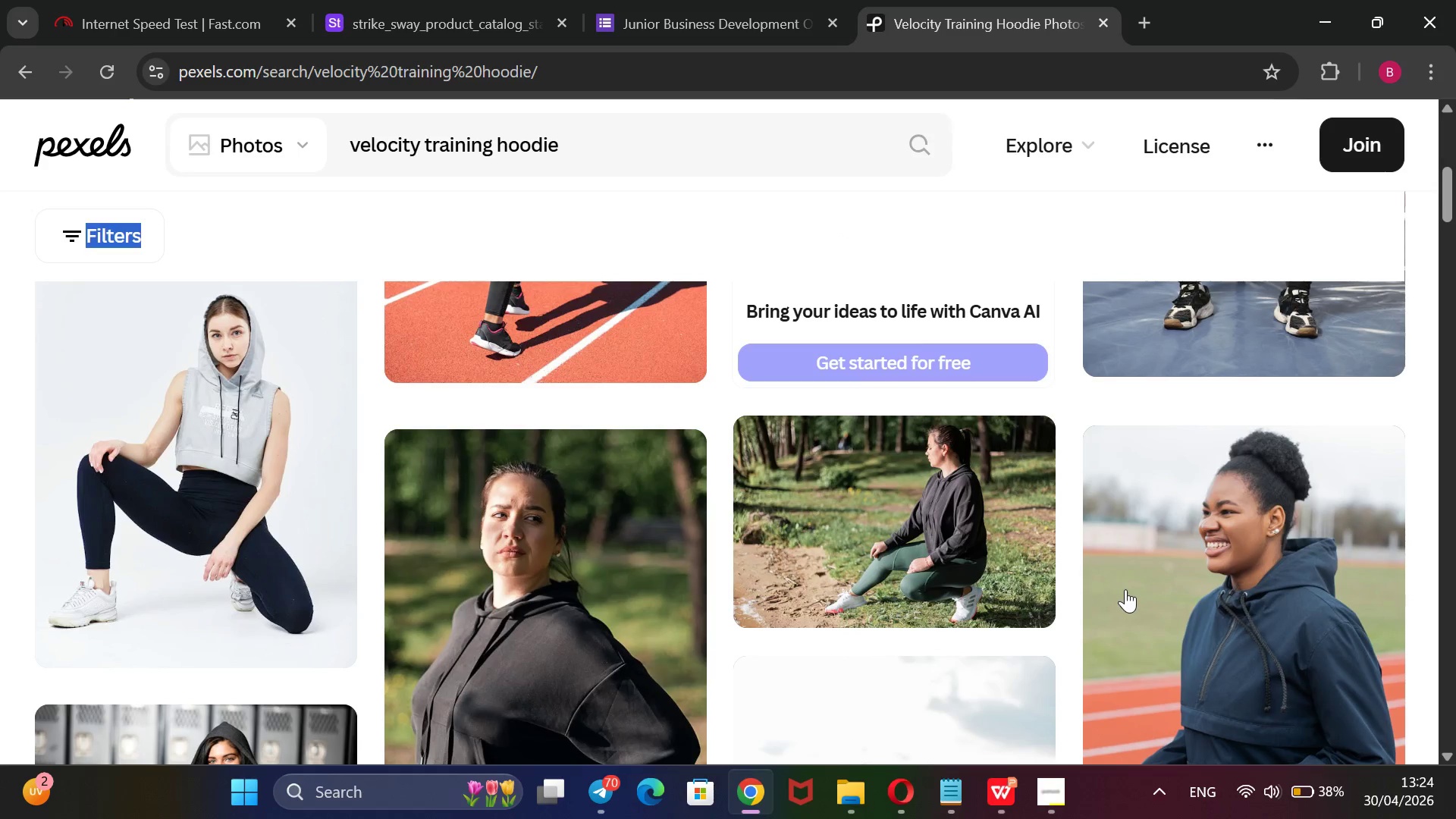 
scroll: coordinate [1127, 581], scroll_direction: none, amount: 0.0
 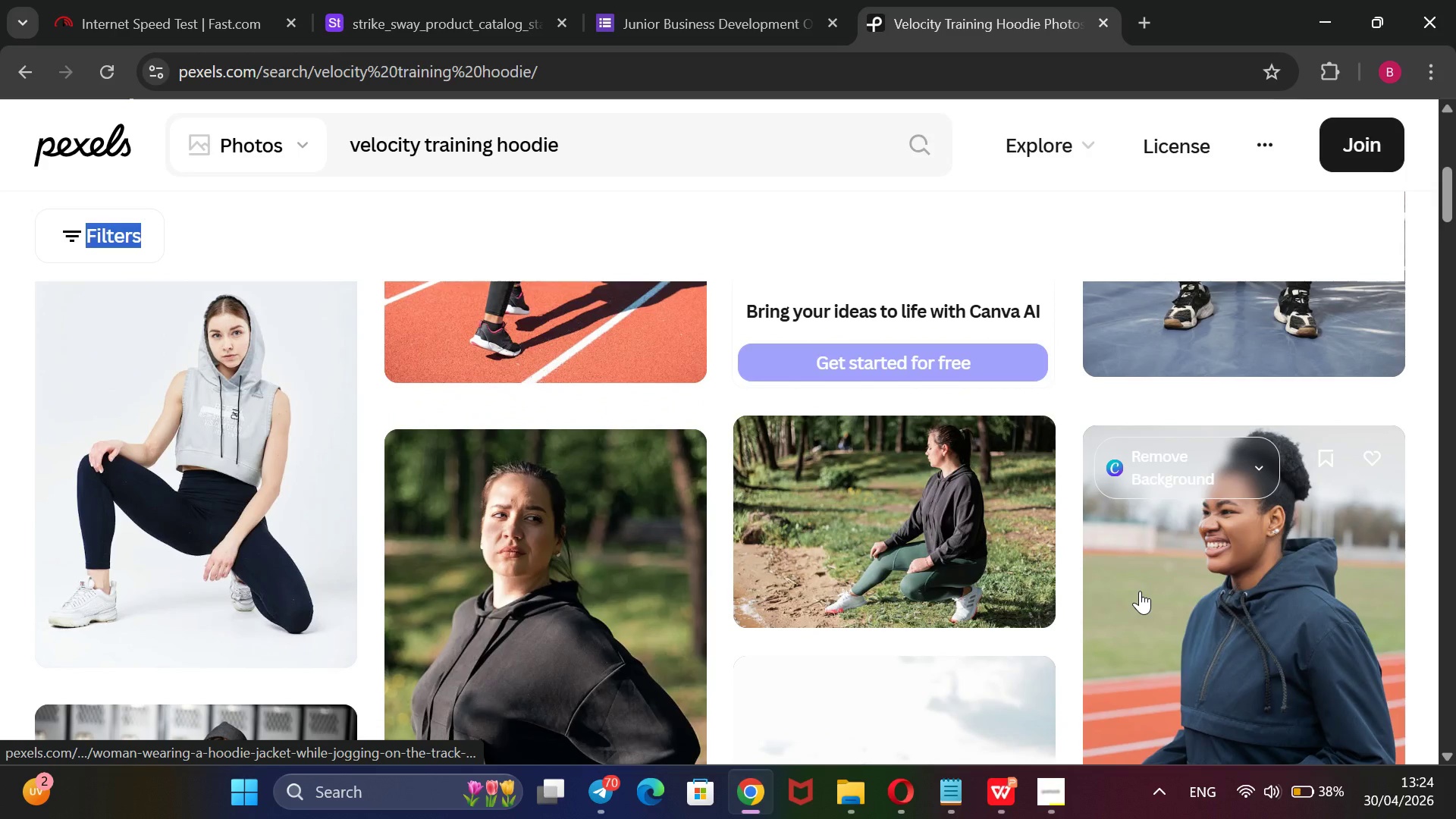 
mouse_move([1156, 593])
 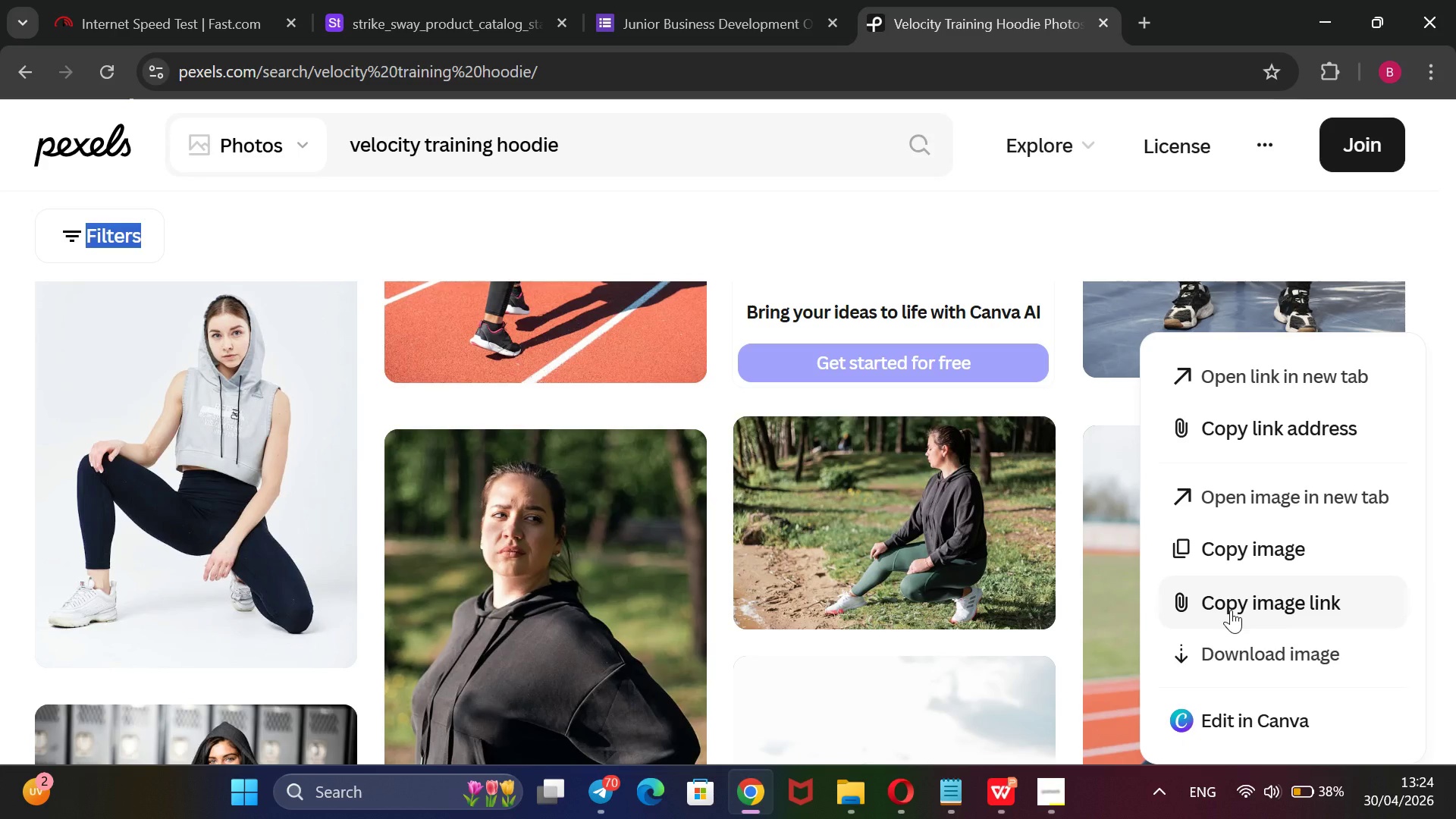 
left_click([1231, 610])
 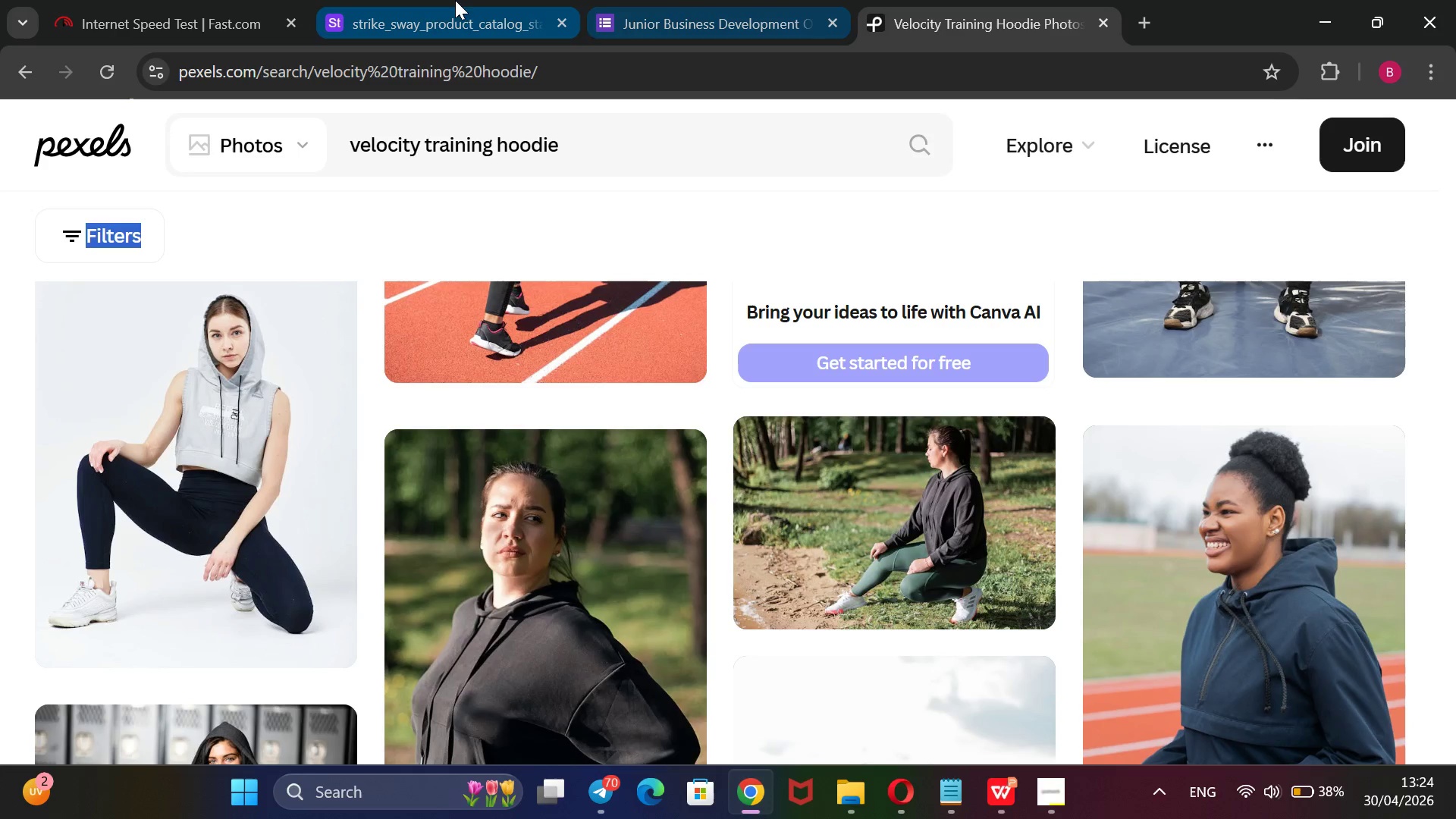 
left_click([422, 0])
 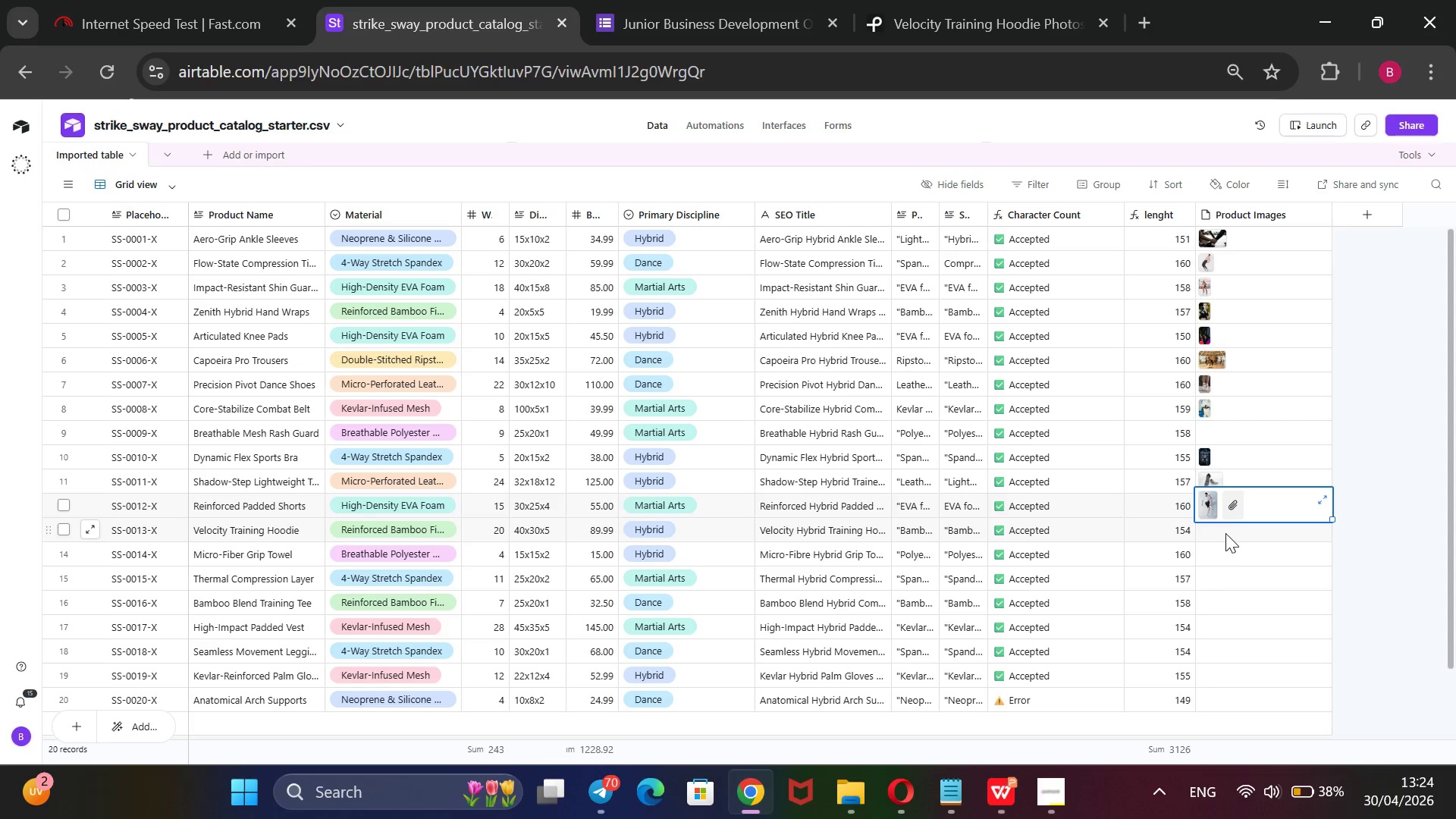 
left_click([1224, 534])
 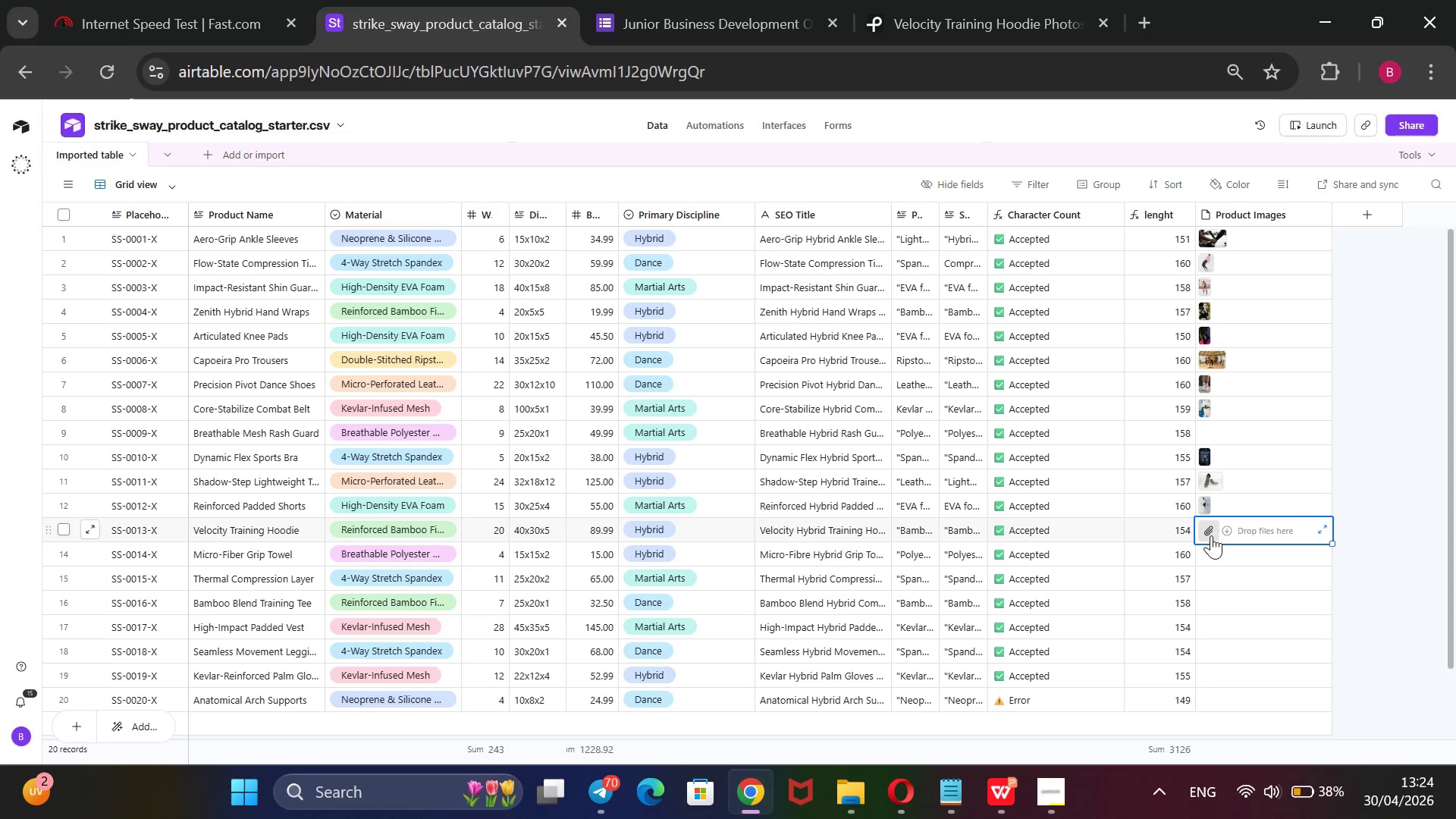 
left_click([1211, 536])
 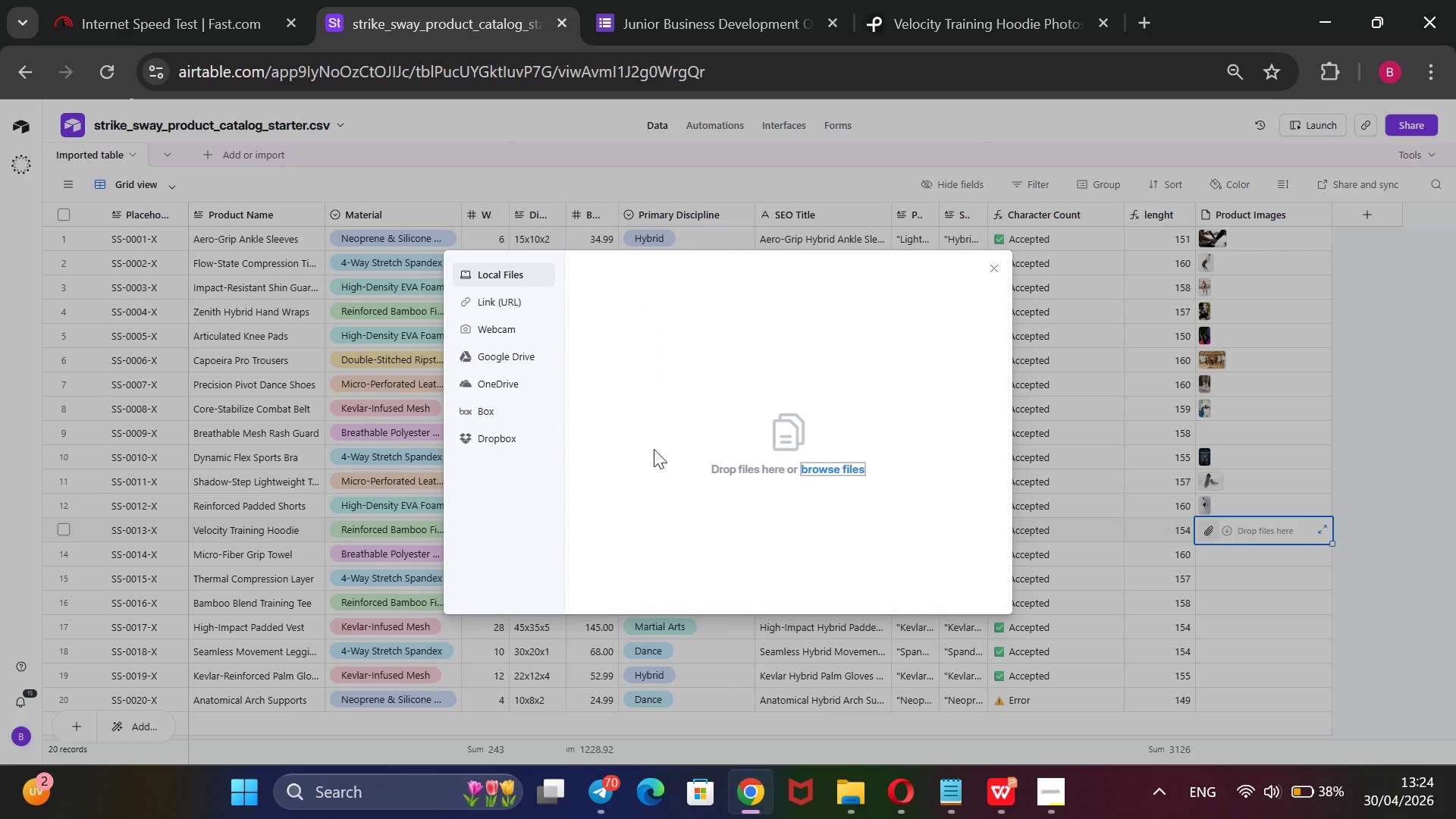 
left_click([455, 295])
 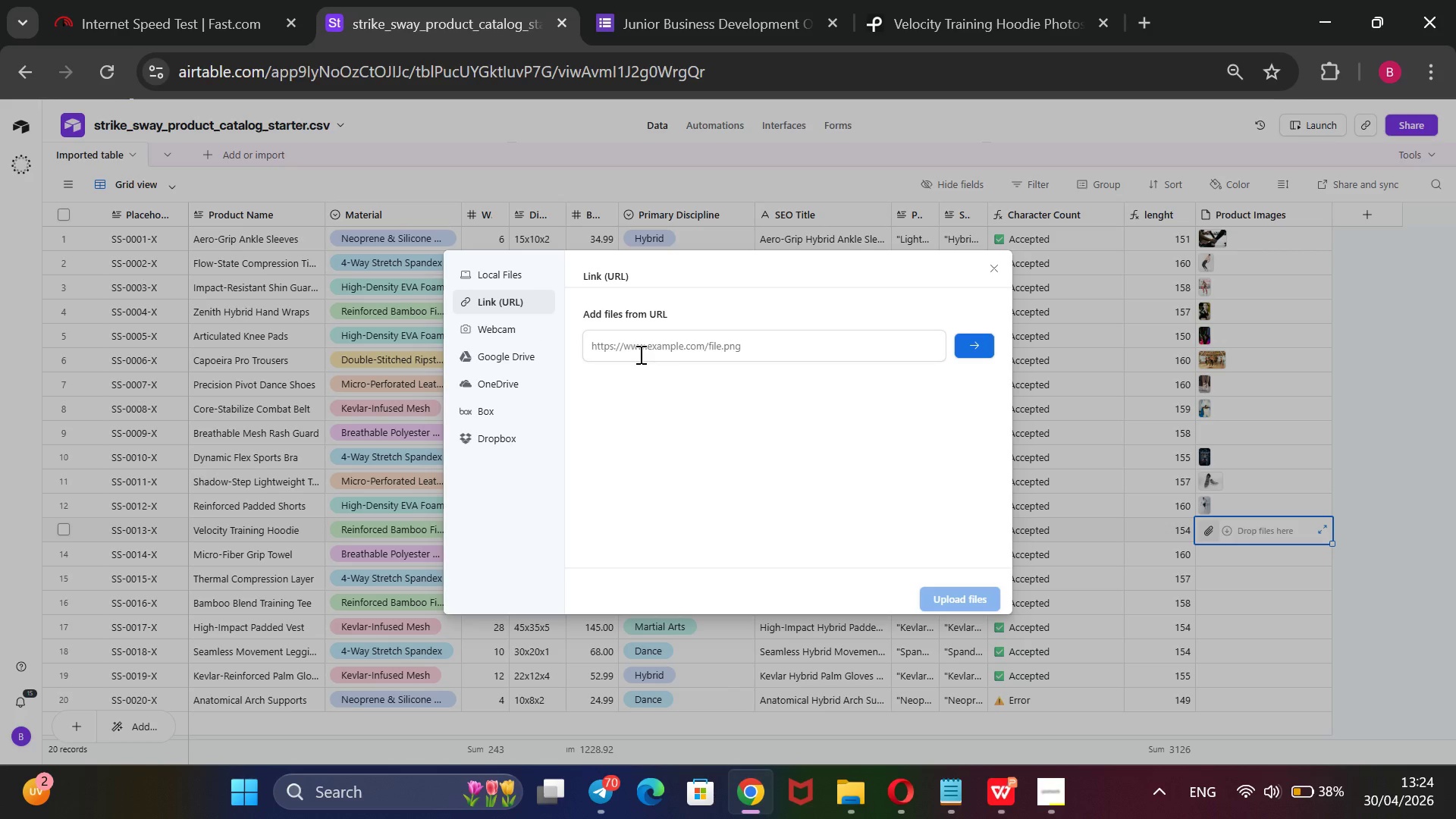 
left_click([639, 354])
 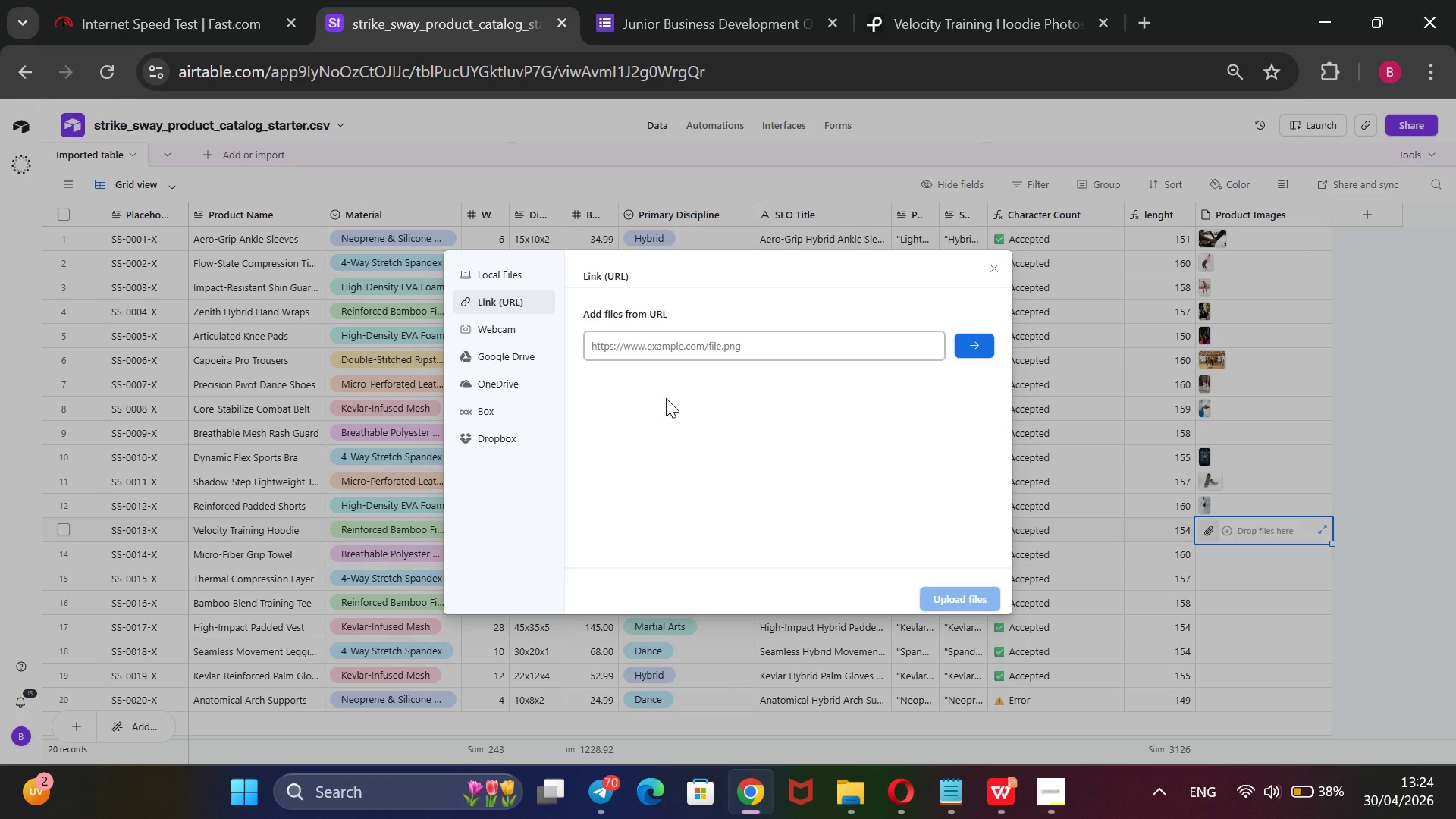 
key(Control+V)
 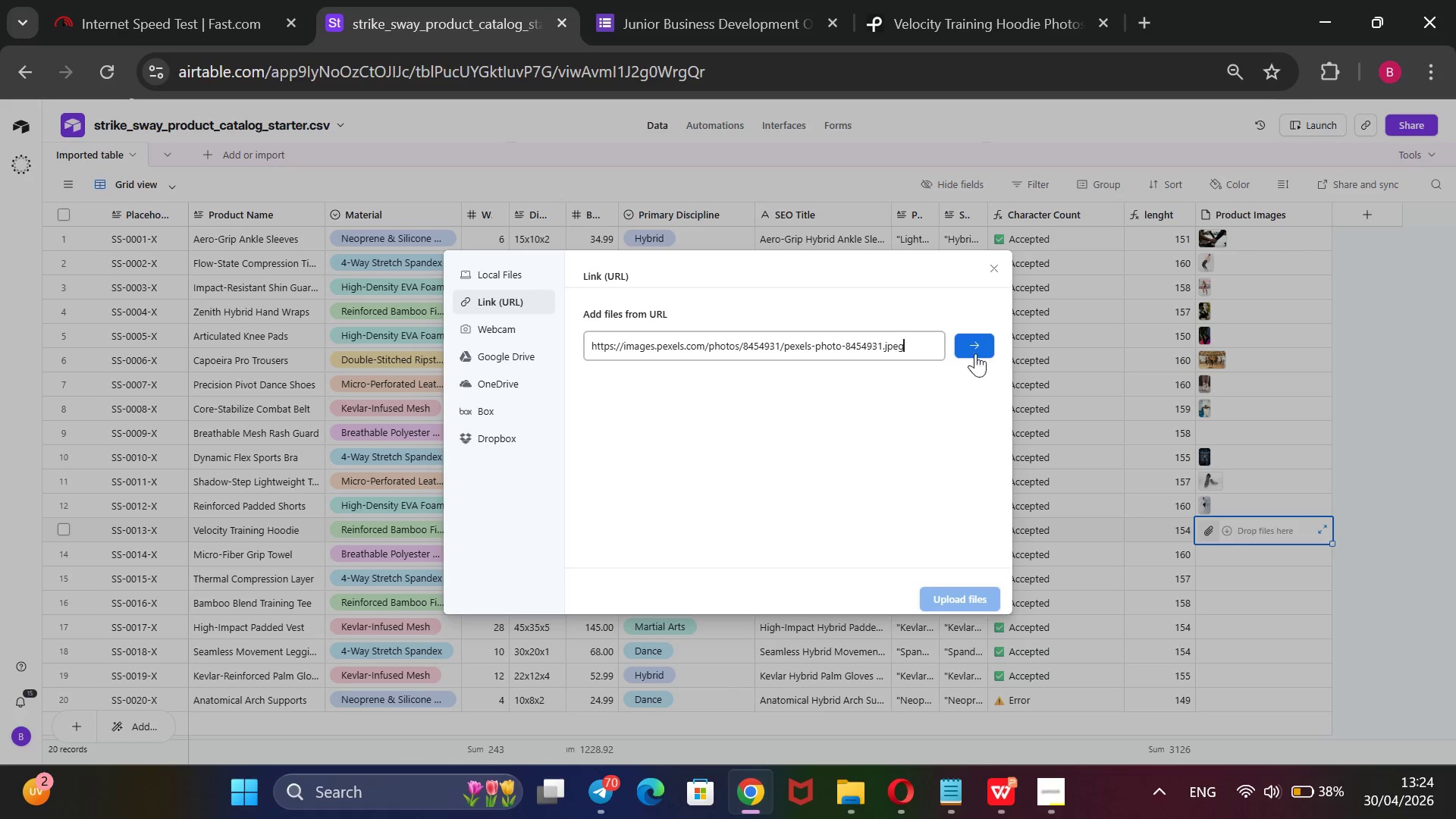 
left_click([975, 337])
 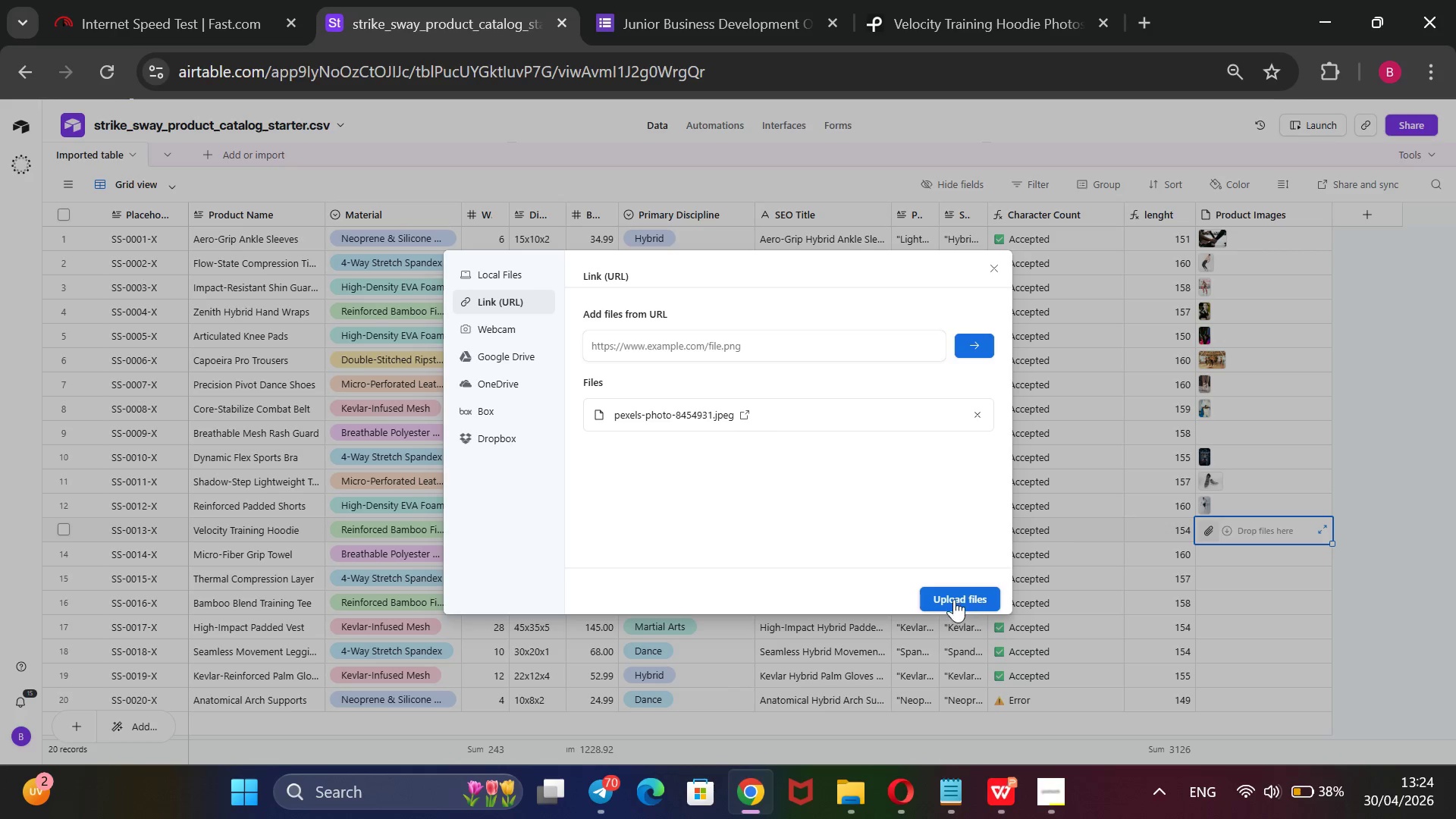 
left_click([954, 599])
 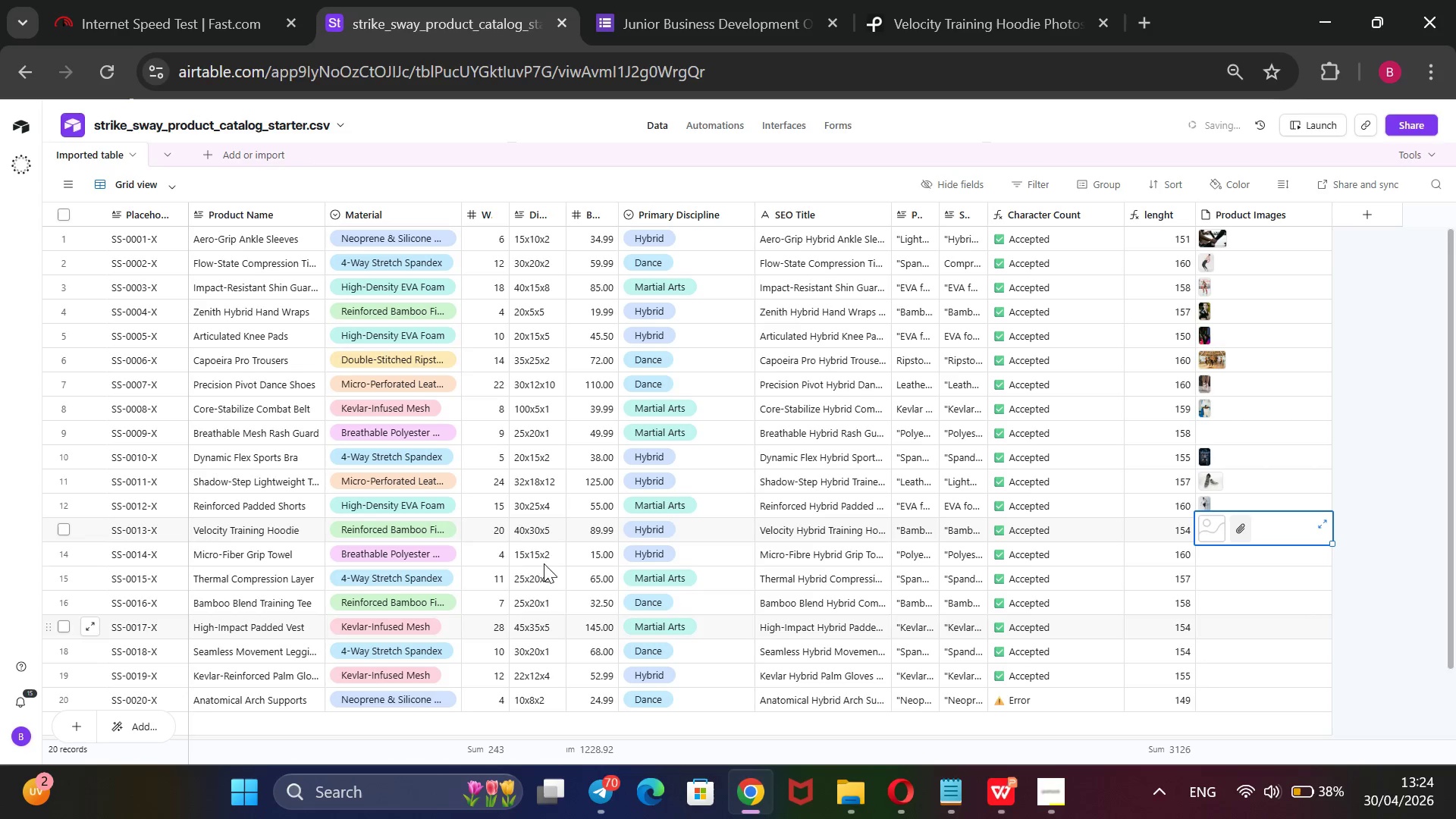 
mouse_move([371, 547])
 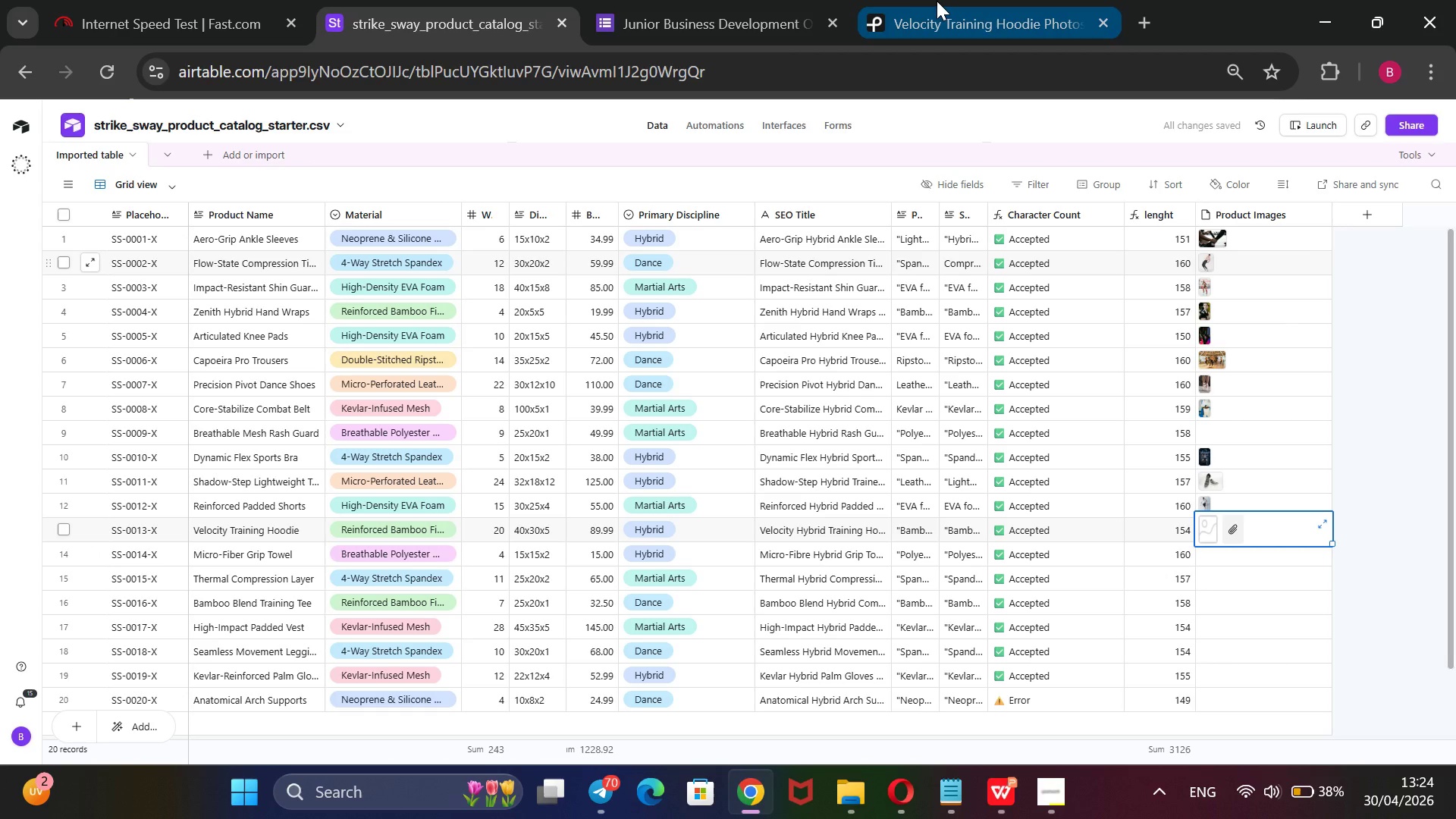 
left_click([939, 1])
 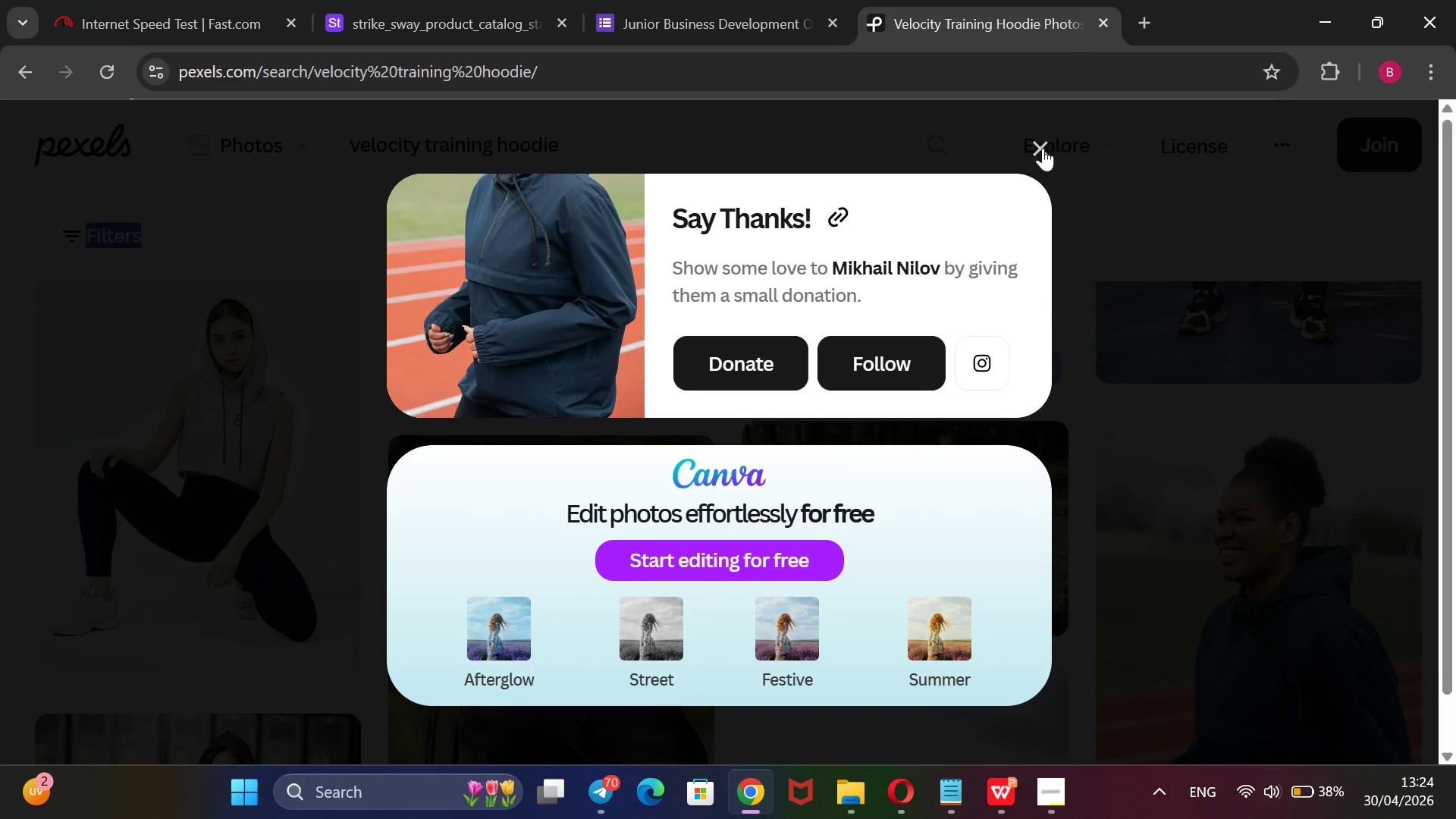 
left_click([1043, 153])
 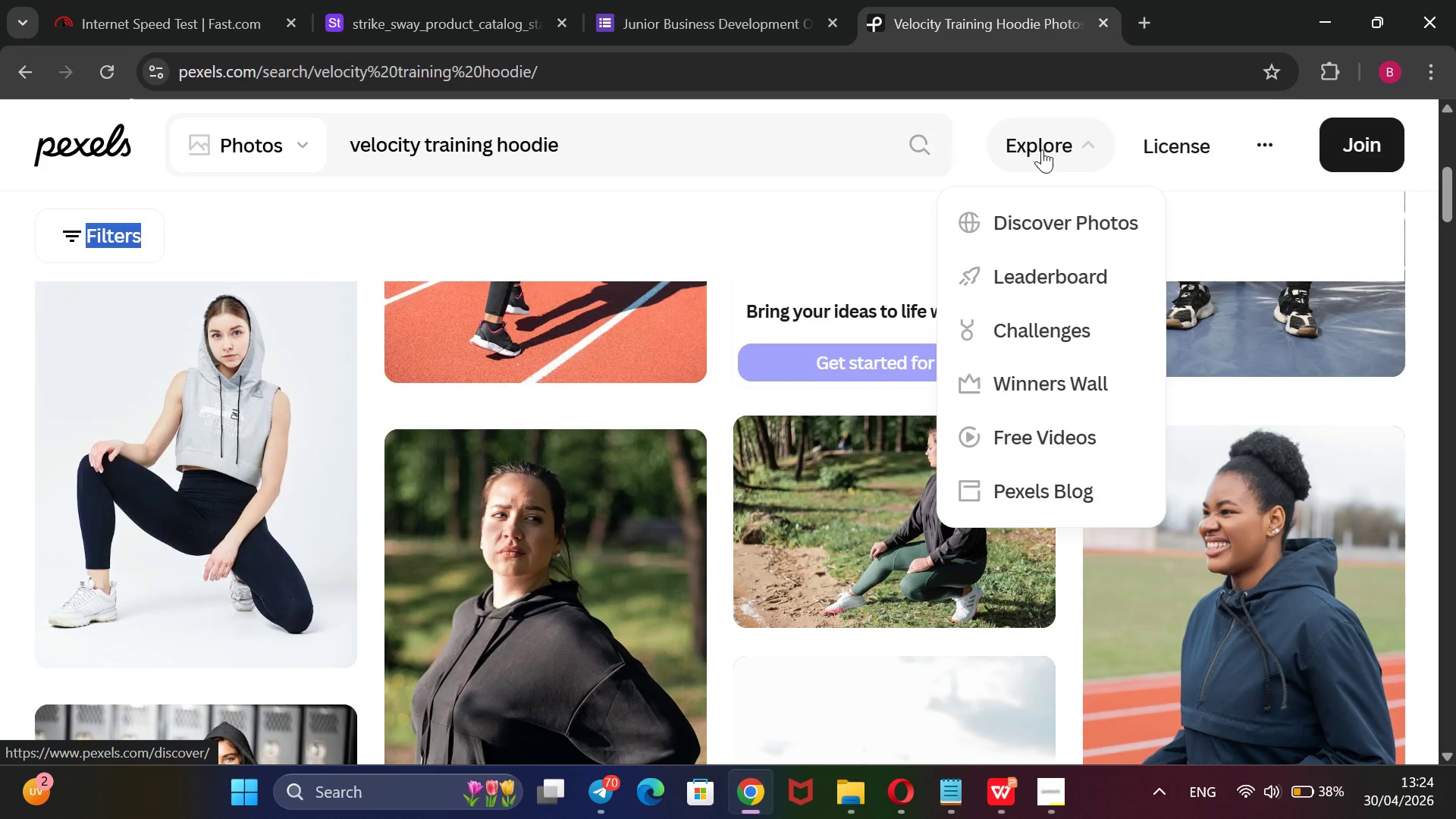 
wait(5.3)
 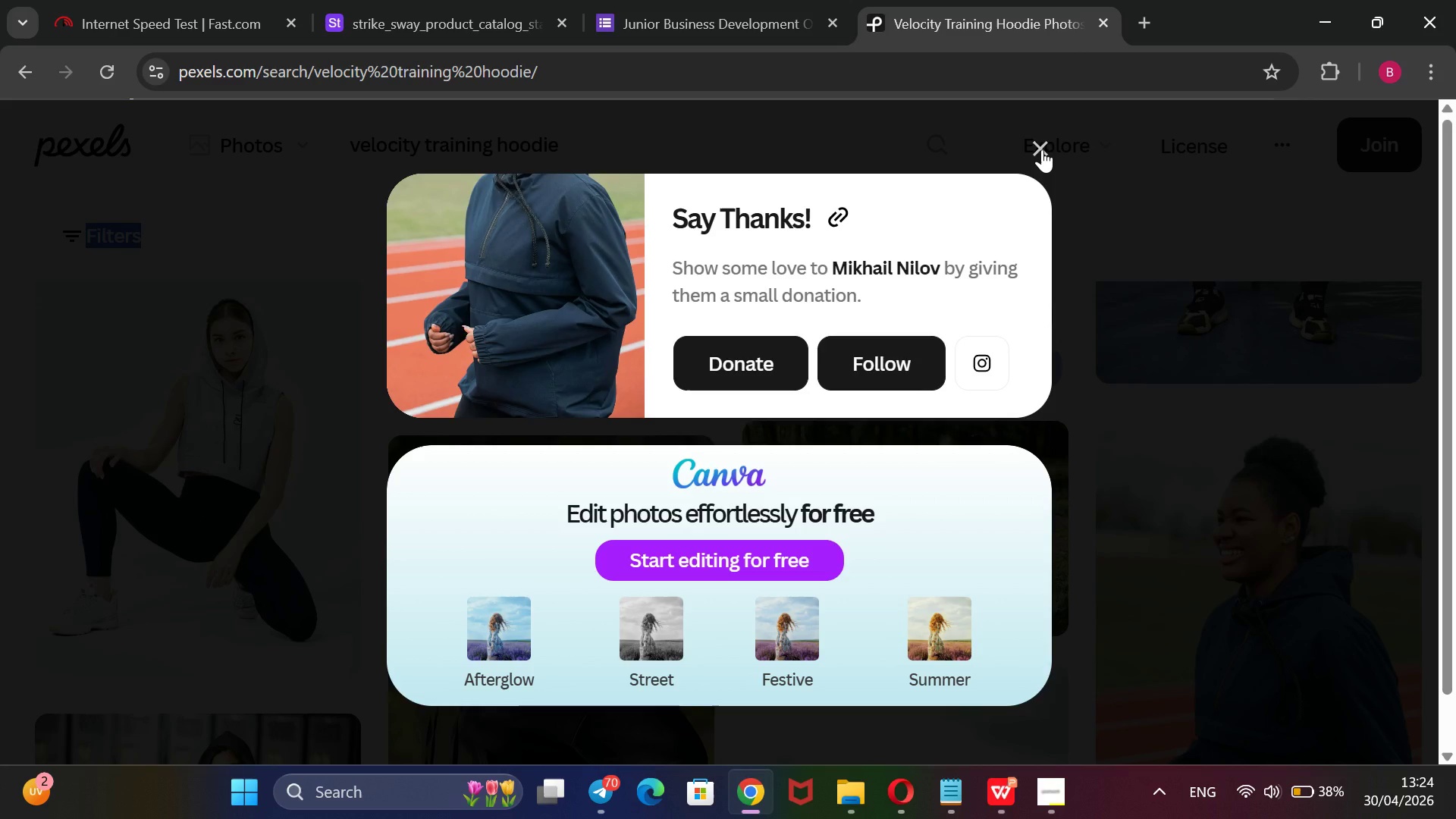 
left_click_drag(start_coordinate=[719, 144], to_coordinate=[367, 354])
 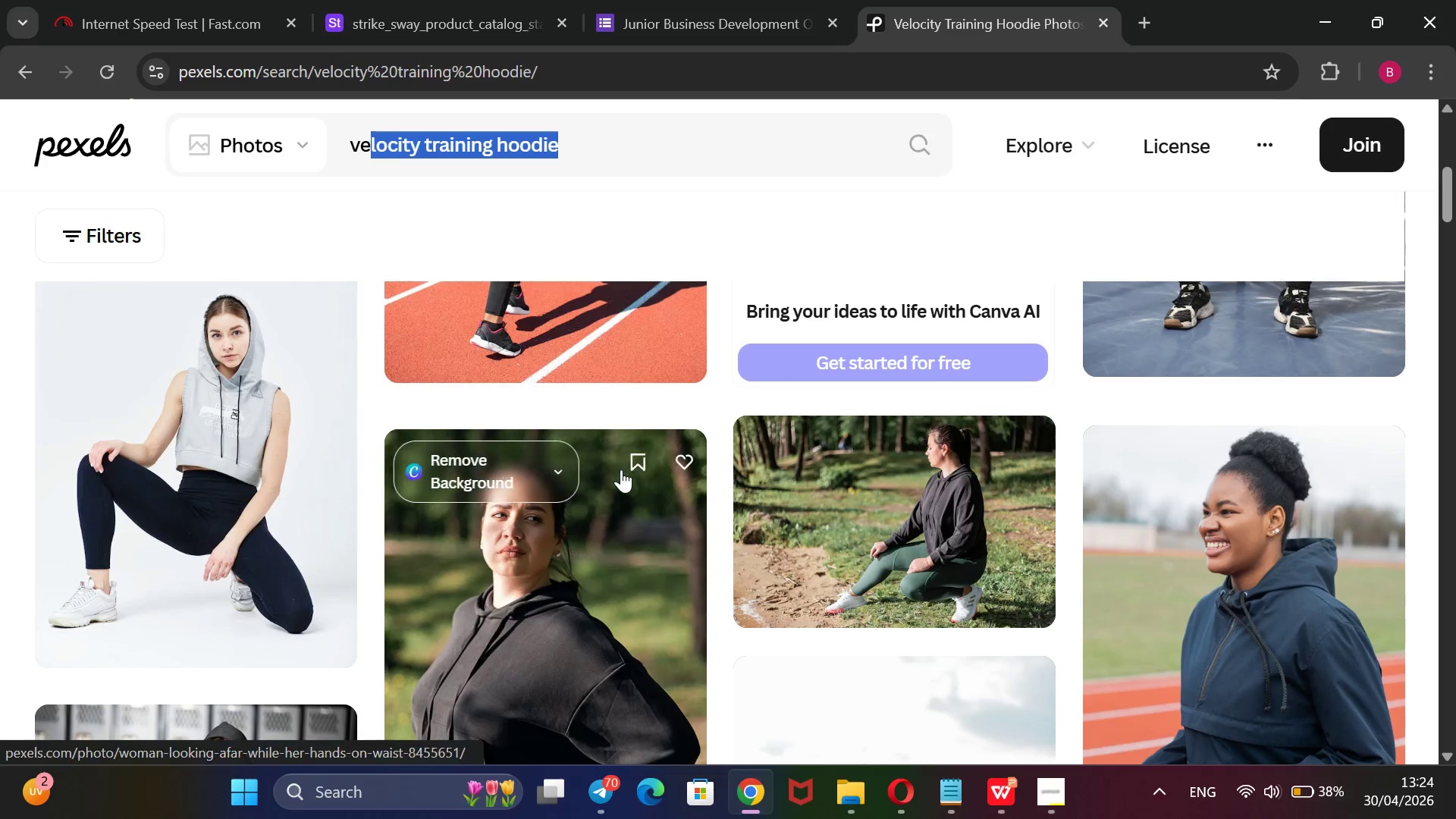 
key(Backspace)
key(Backspace)
key(Backspace)
type(mico)
key(Backspace)
type(ro fiber grip towel)
 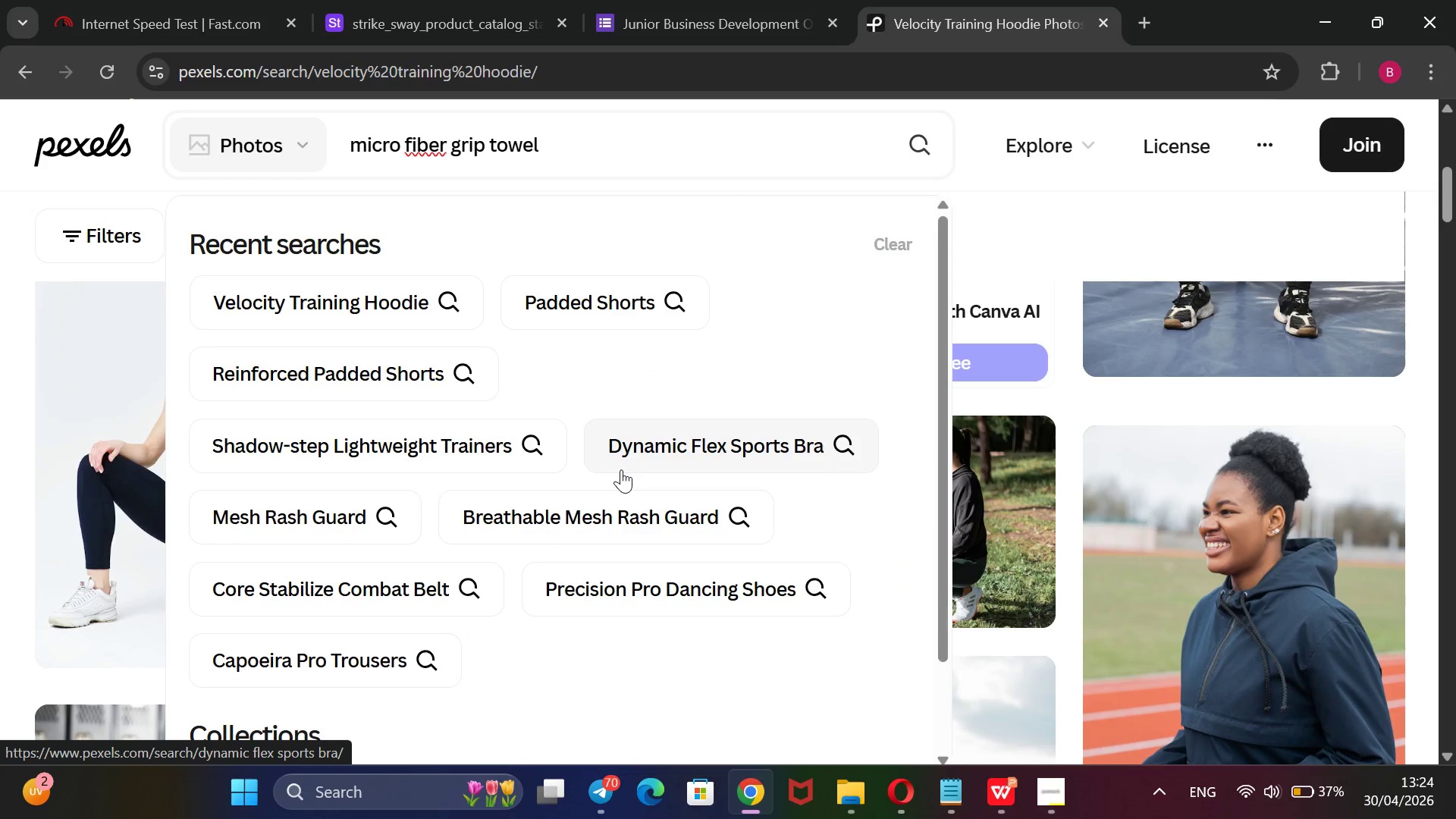 
key(Enter)
 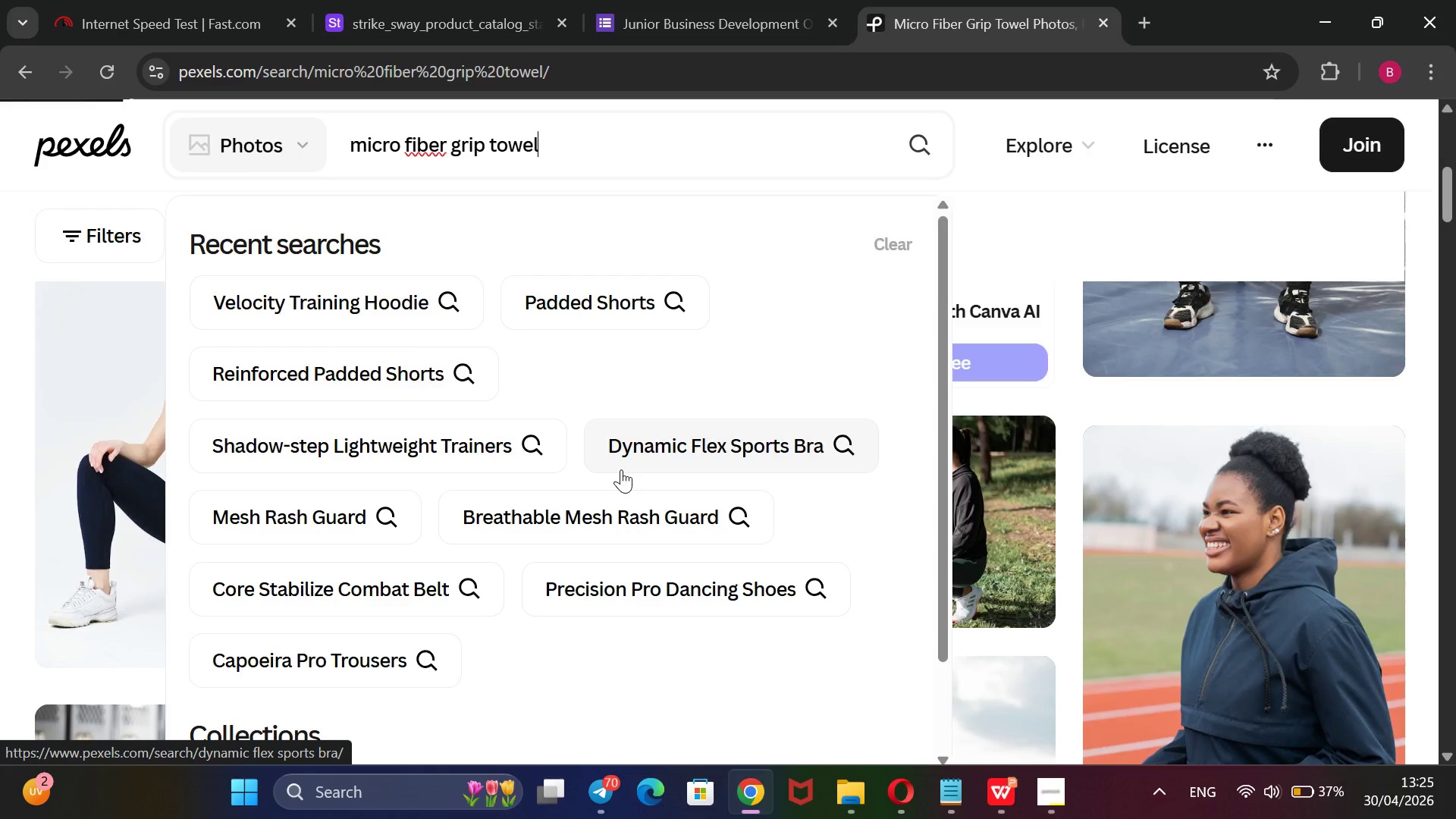 
wait(9.25)
 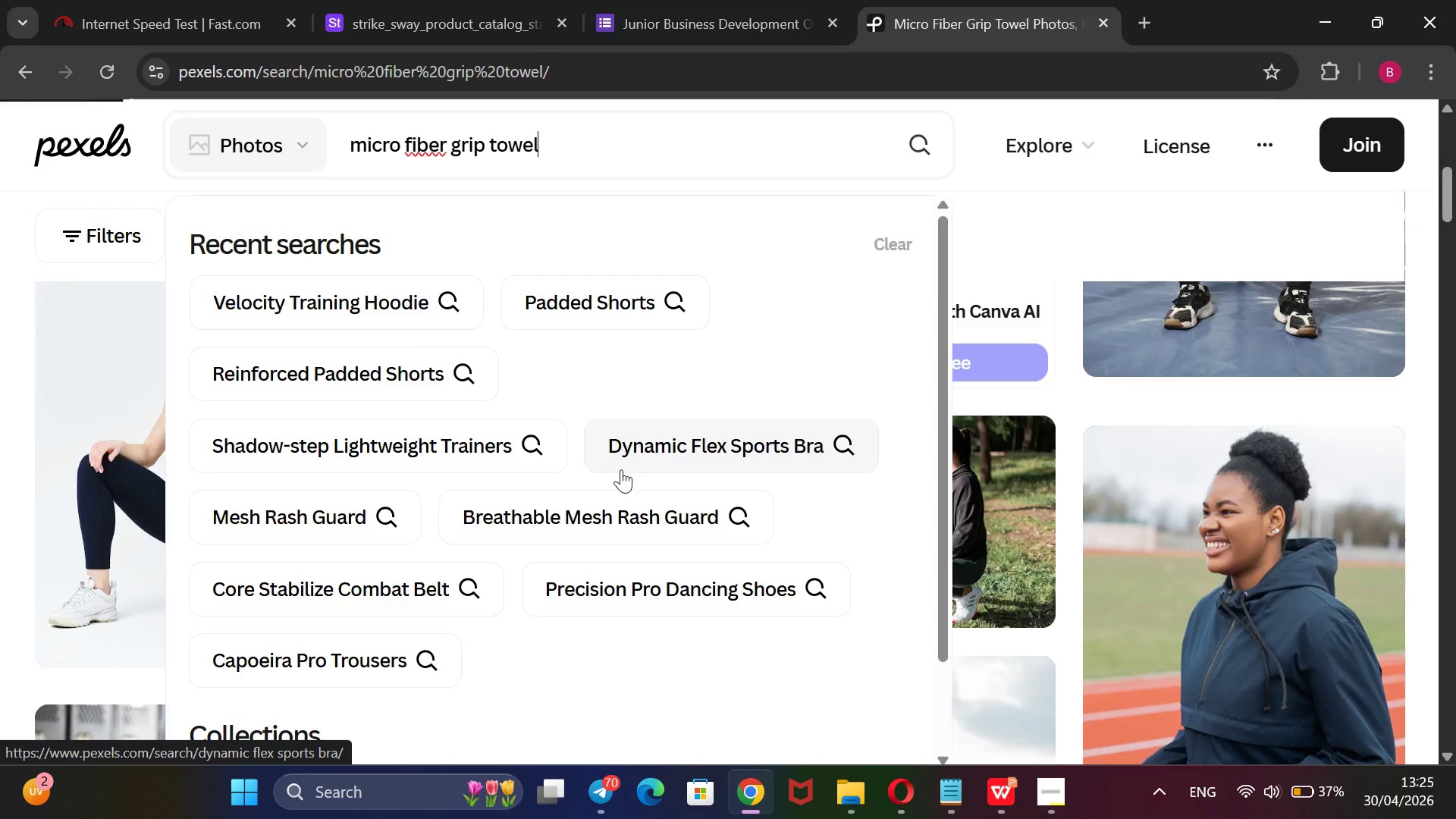 
scroll: coordinate [621, 469], scroll_direction: down, amount: 3.0
 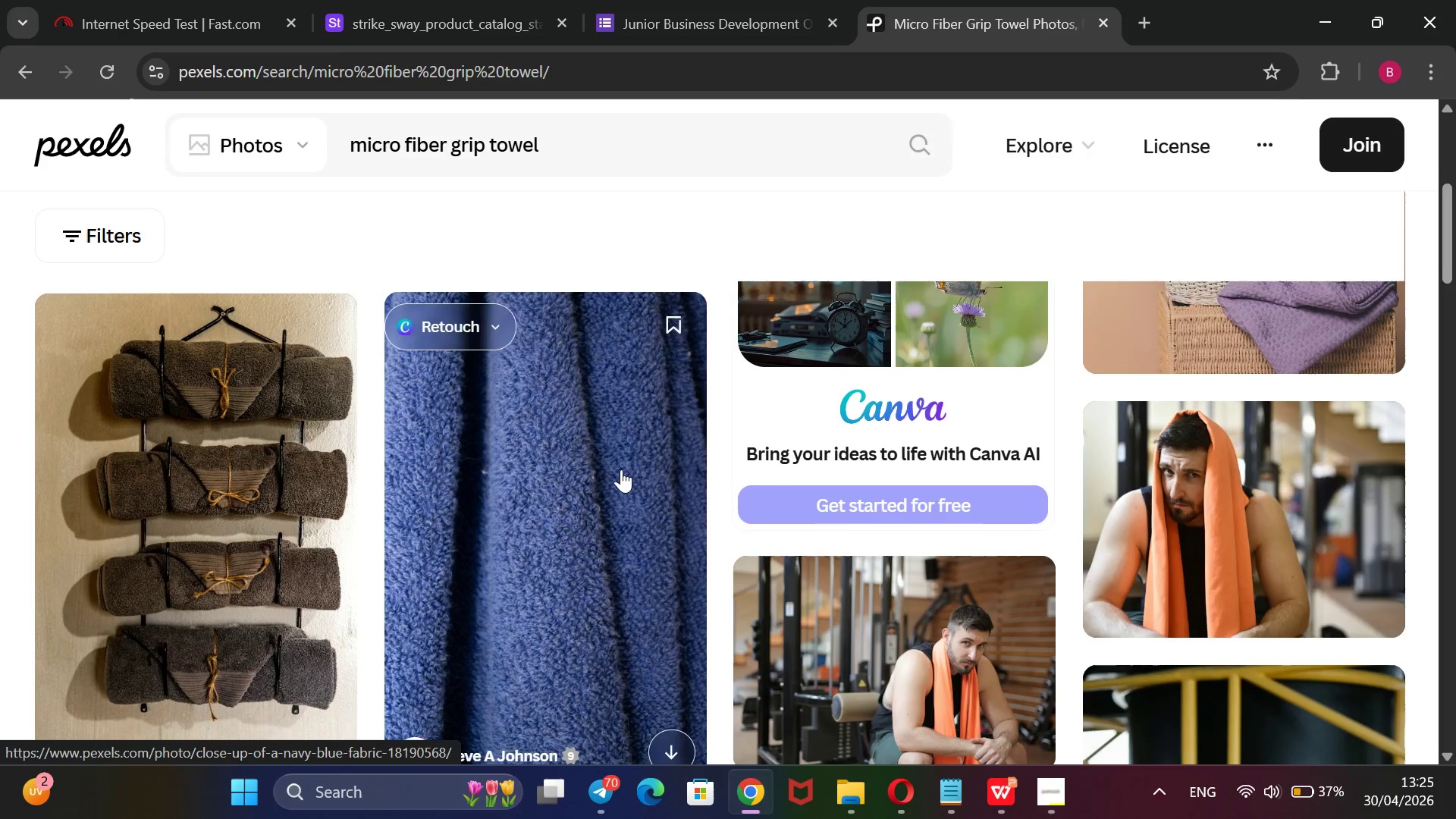 
scroll: coordinate [621, 469], scroll_direction: none, amount: 0.0
 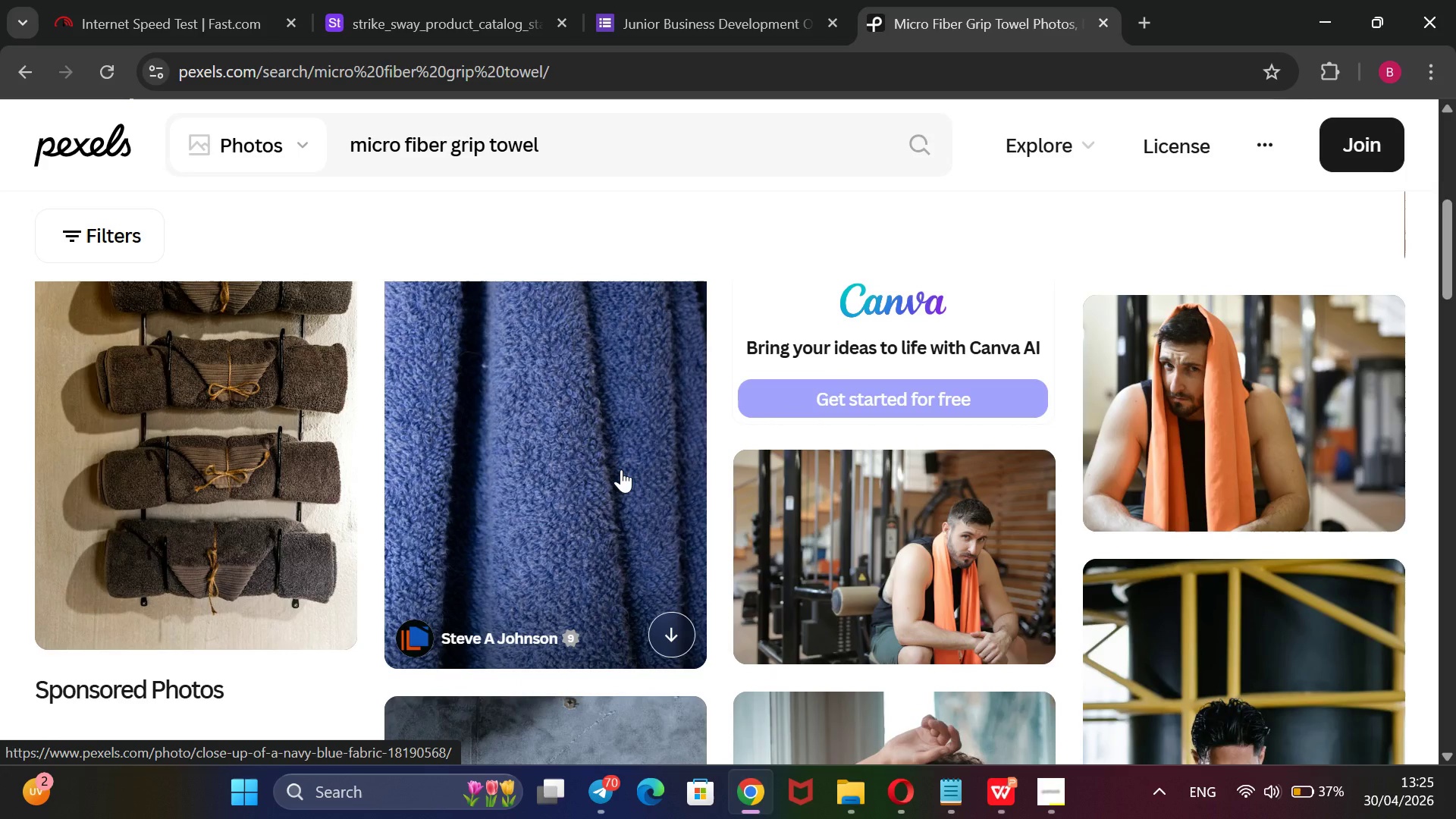 
scroll: coordinate [1266, 484], scroll_direction: down, amount: 8.0
 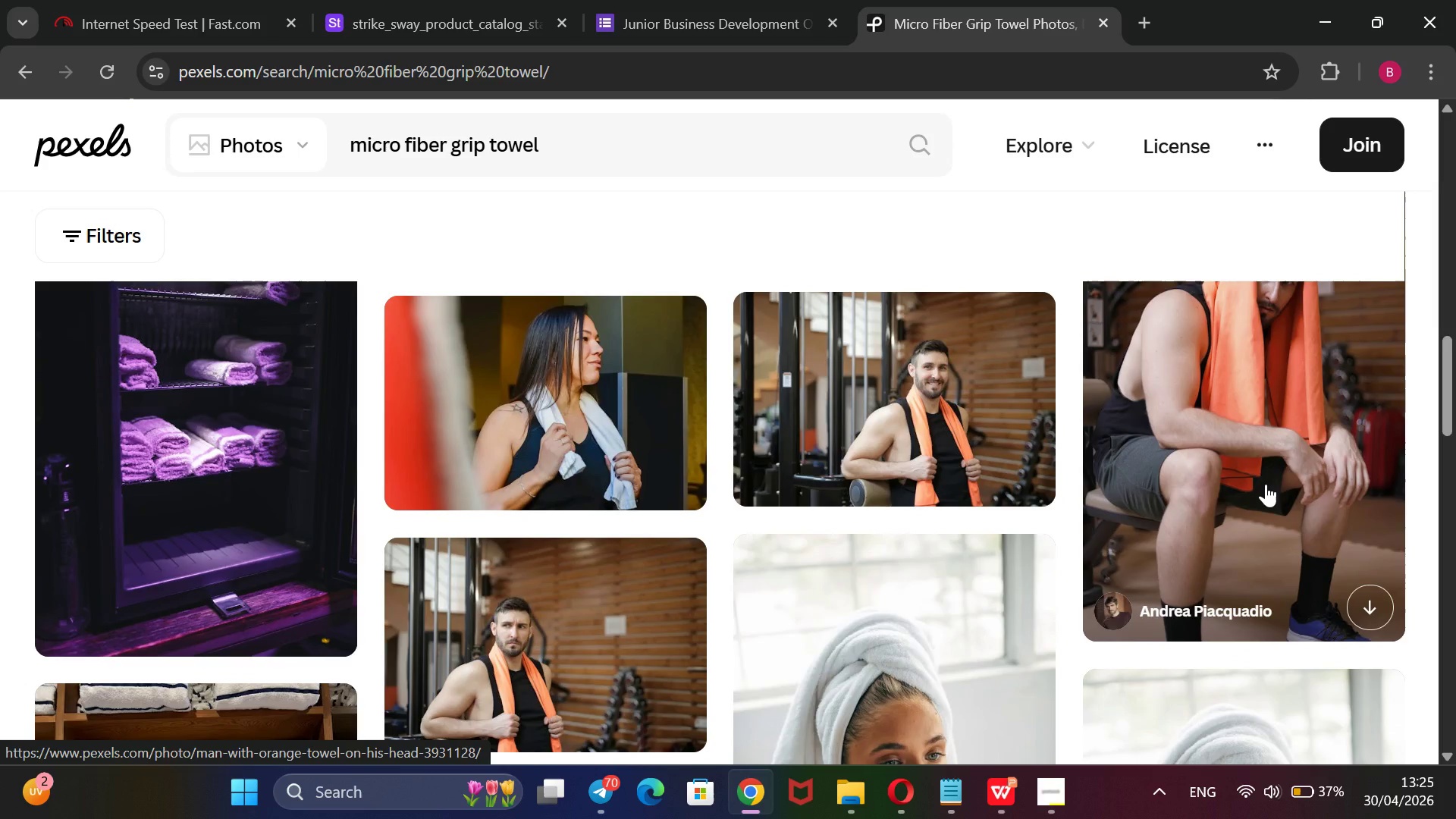 
right_click([1266, 484])
 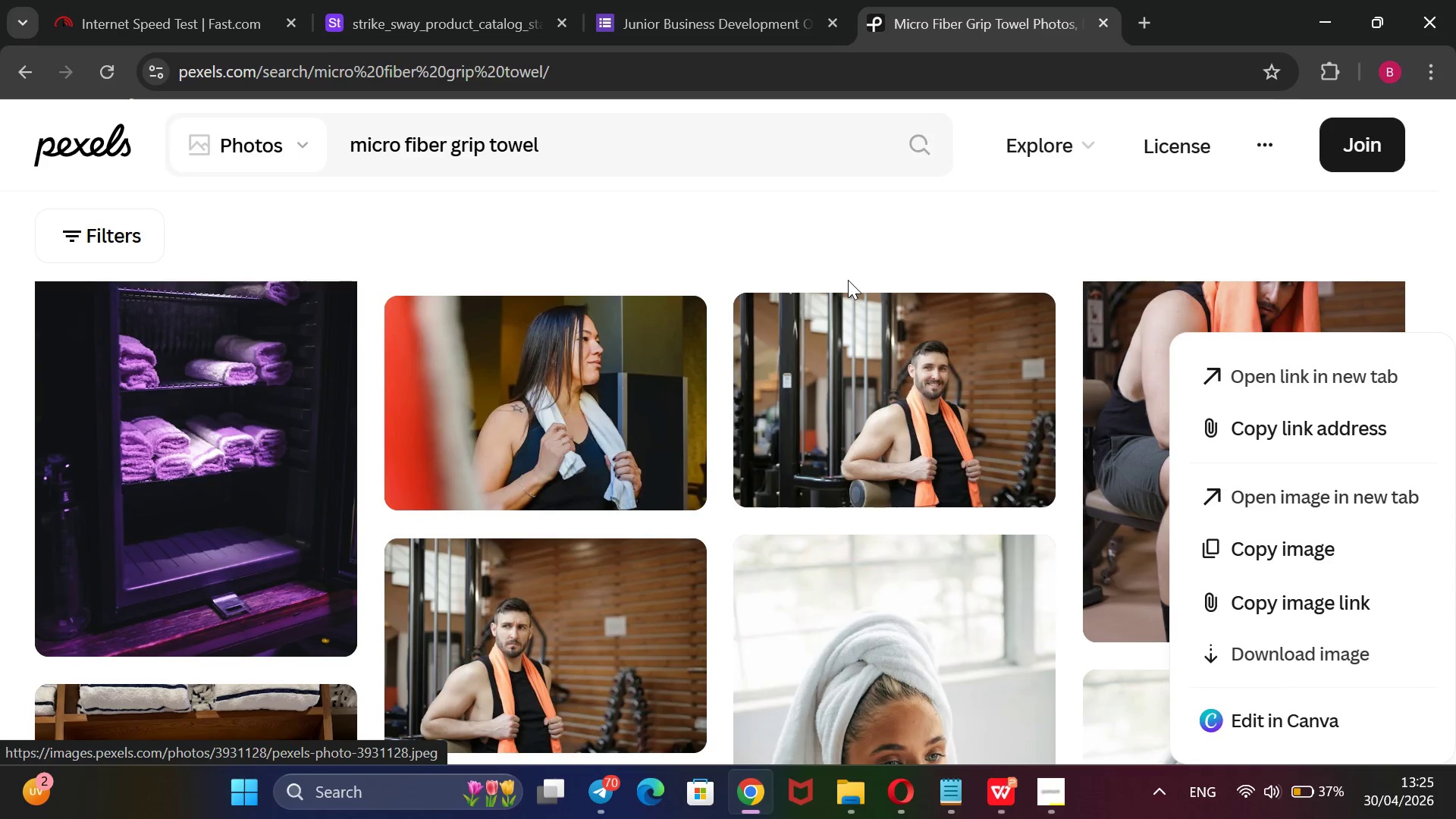 
left_click([725, 237])
 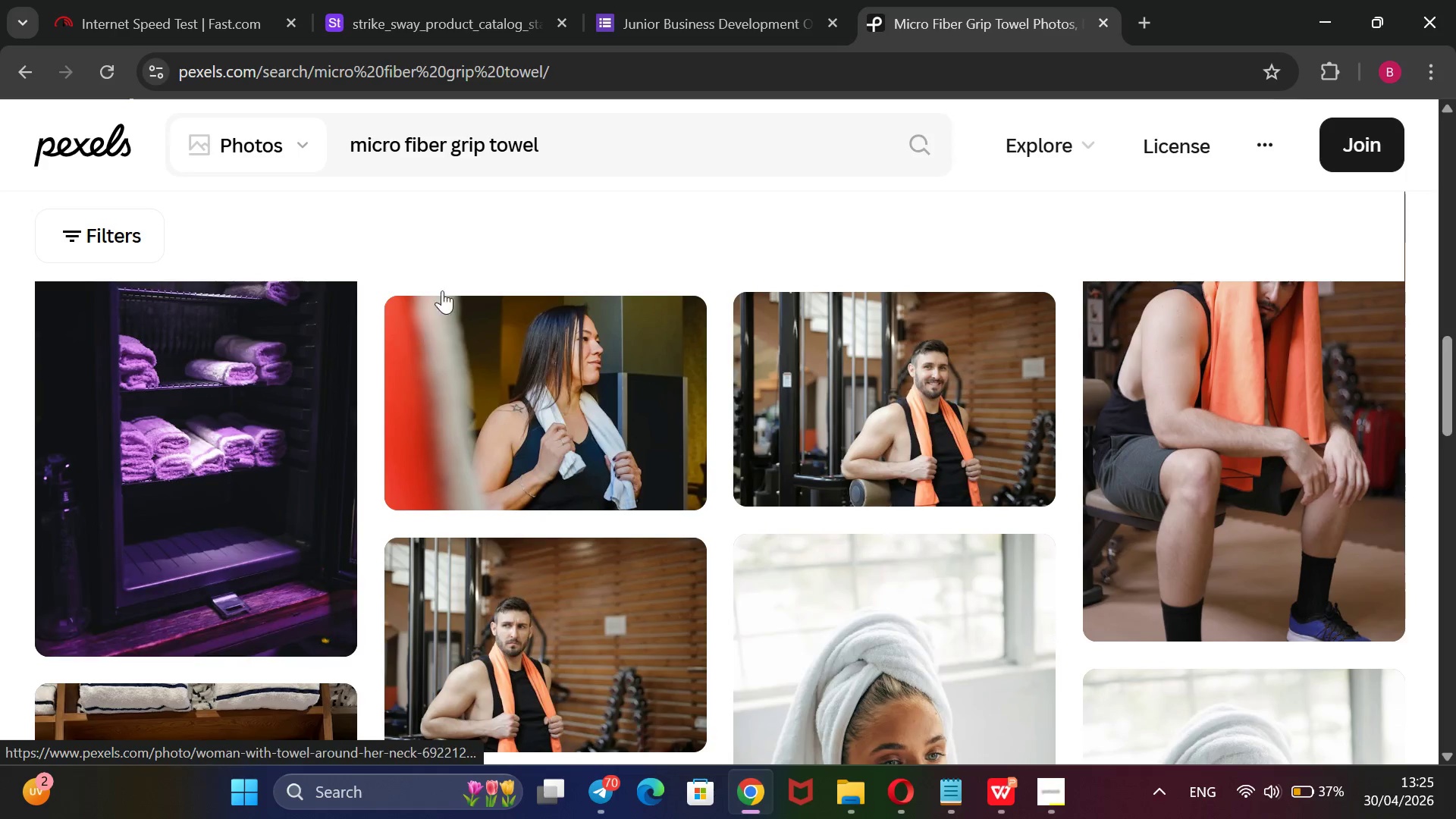 
left_click([468, 231])
 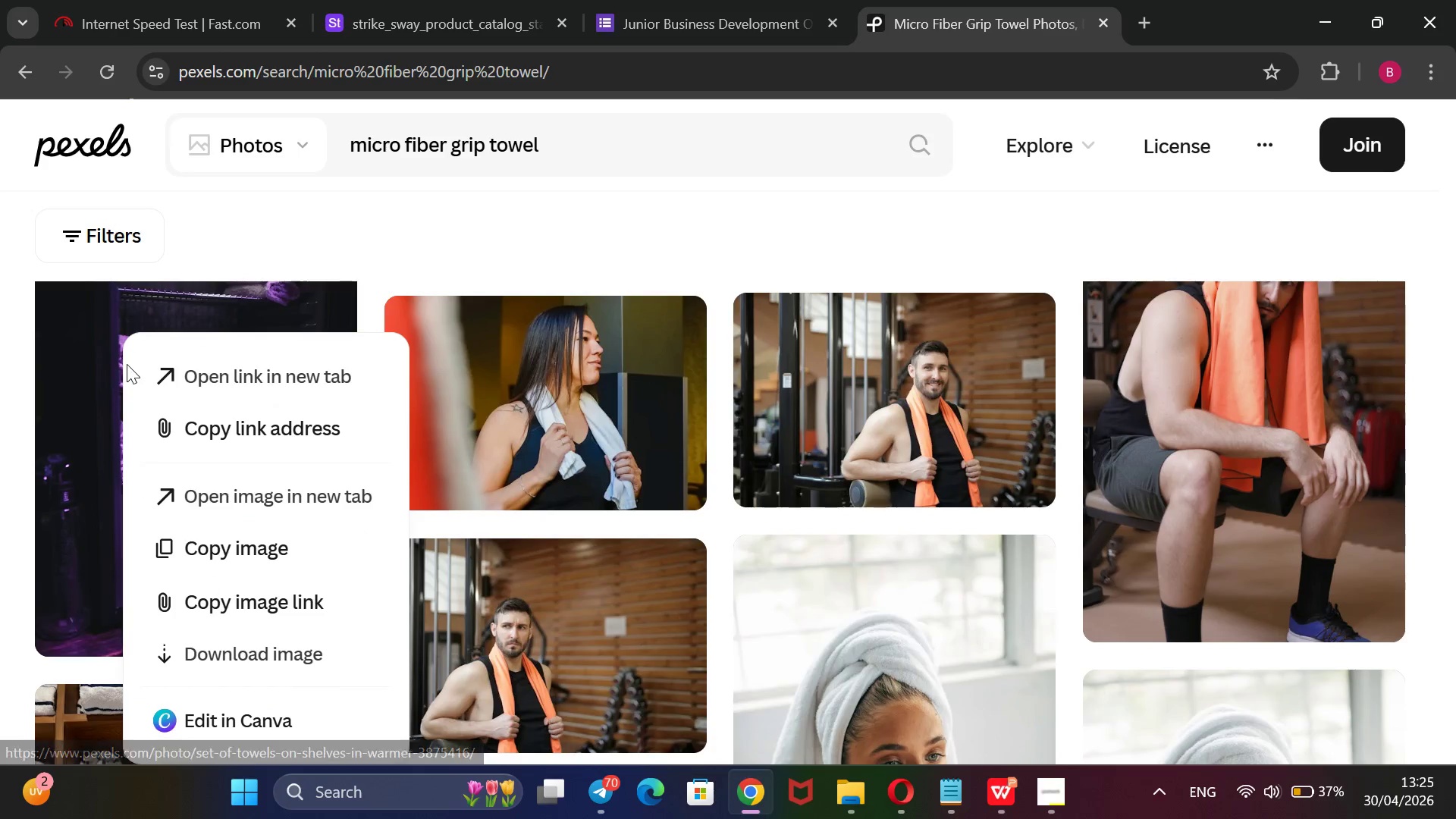 
wait(5.61)
 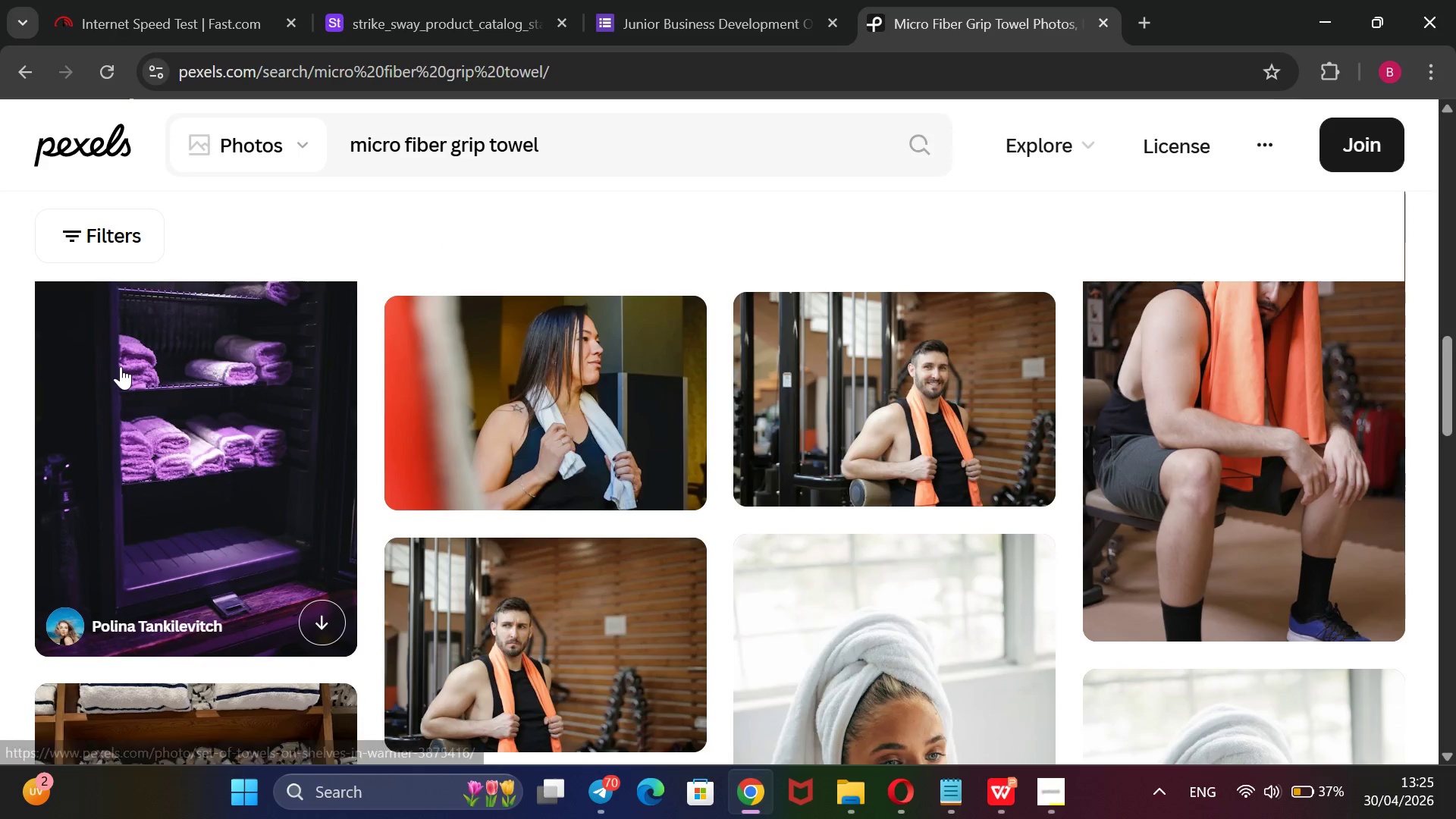 
left_click([234, 588])
 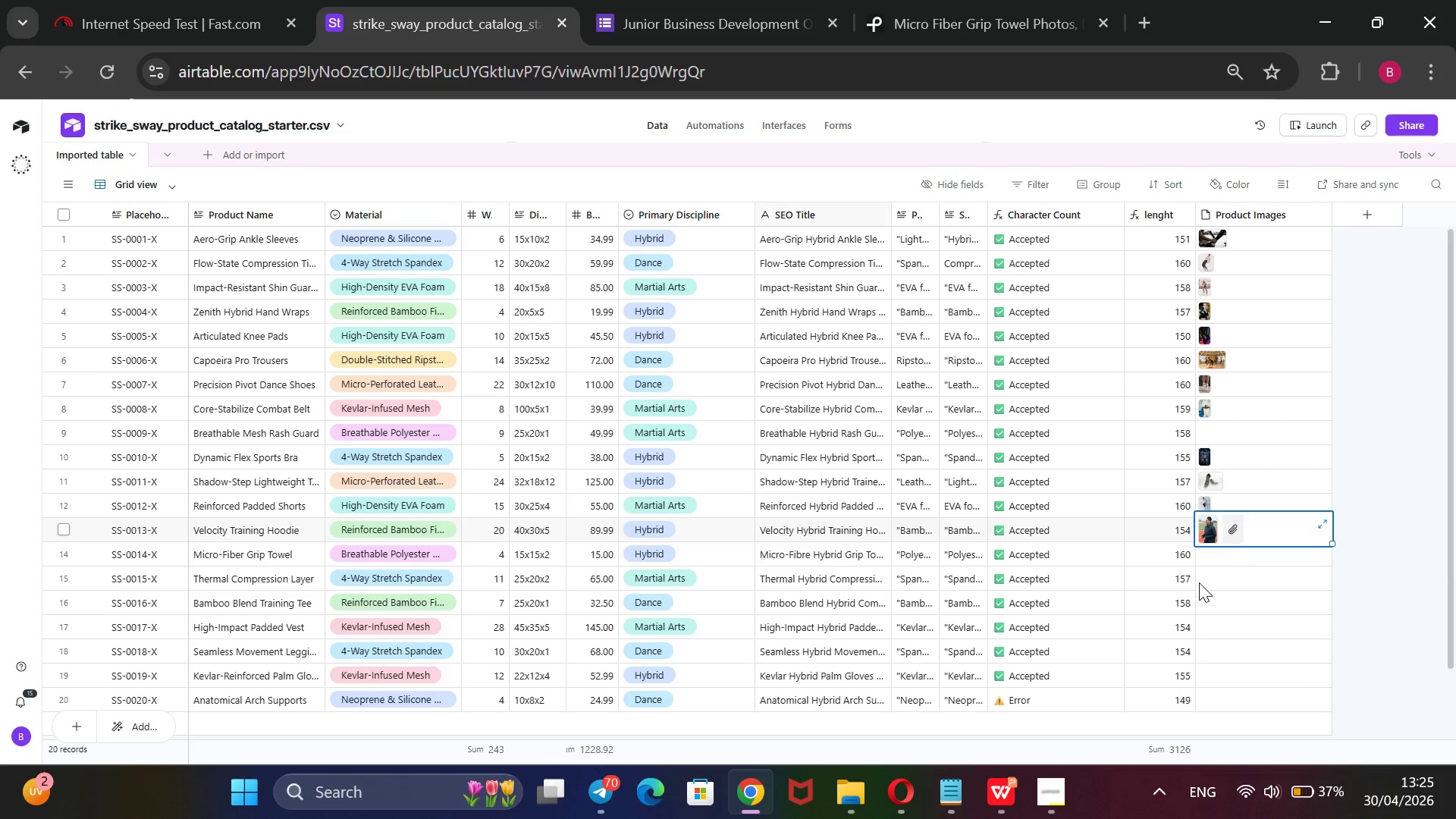 
left_click([1197, 560])
 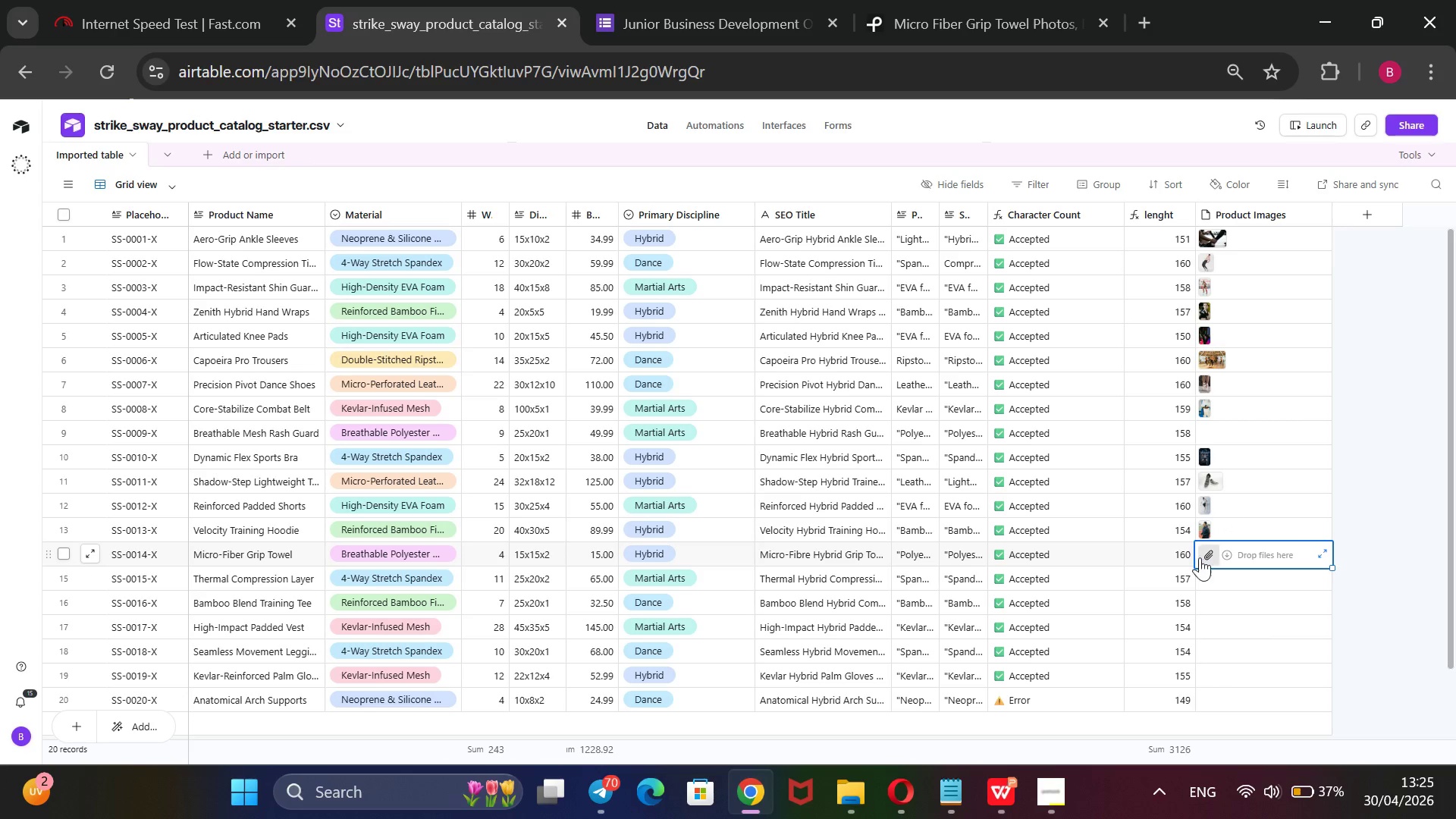 
left_click([1200, 557])
 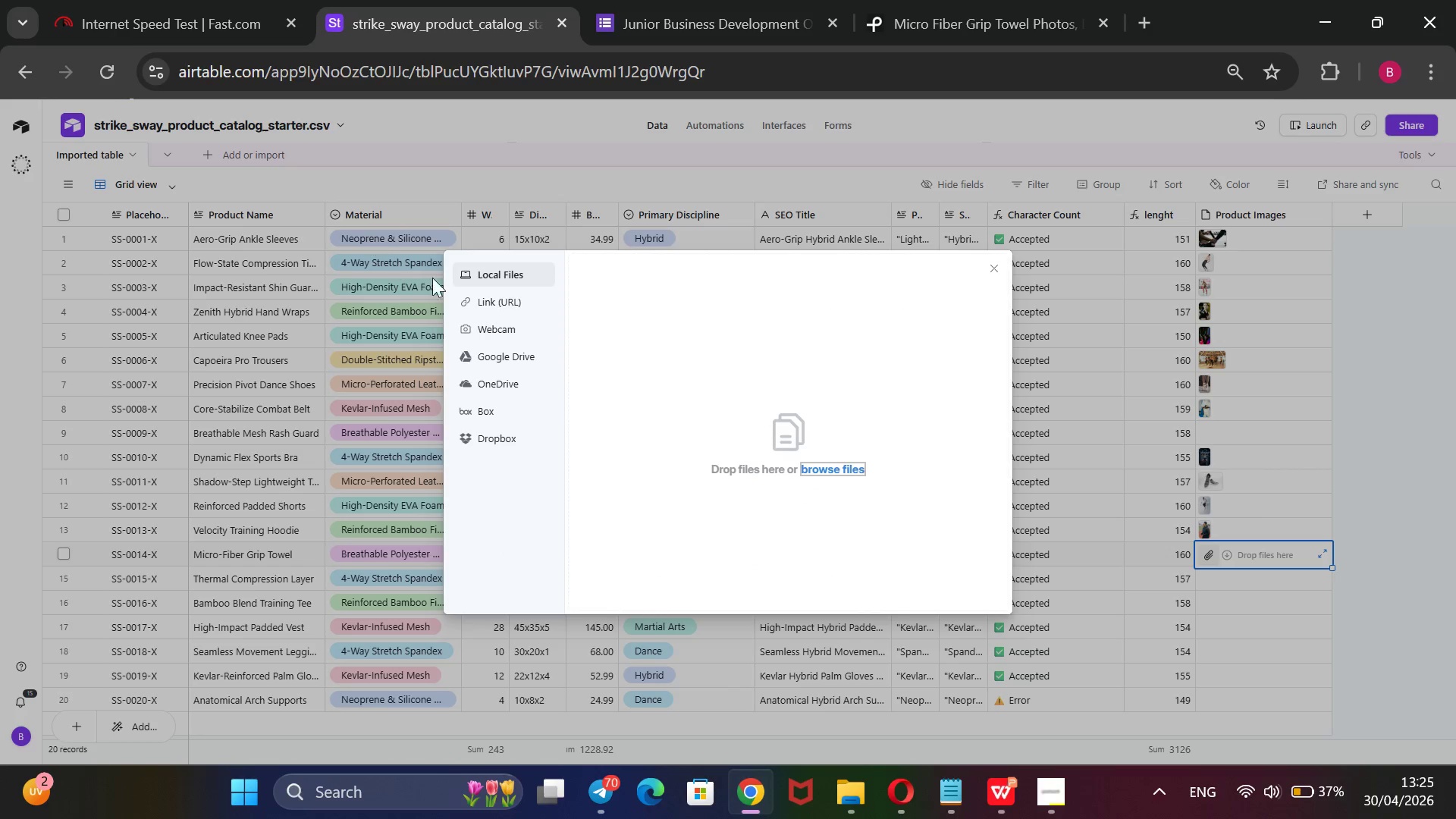 
left_click([476, 311])
 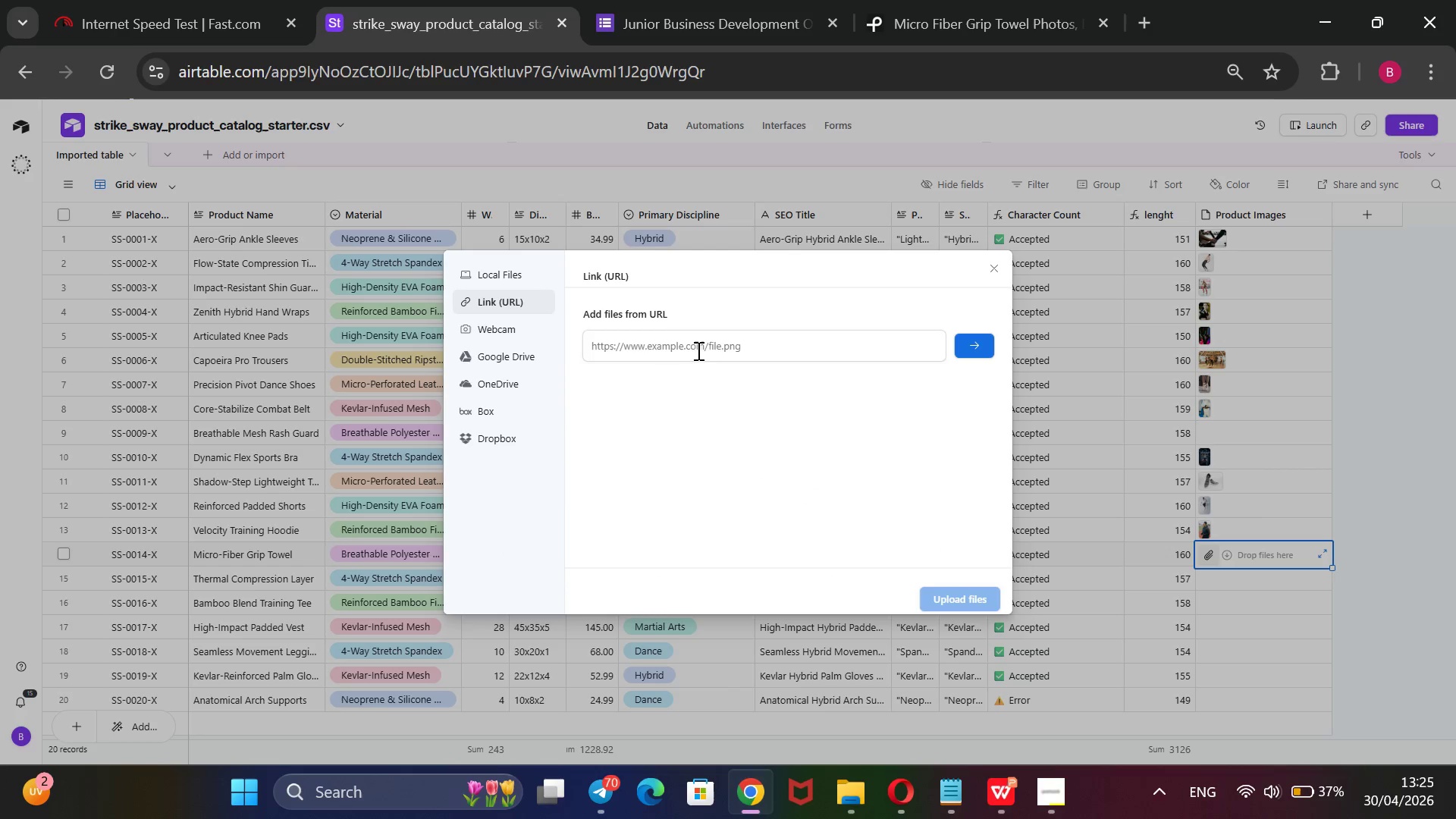 
left_click([696, 350])
 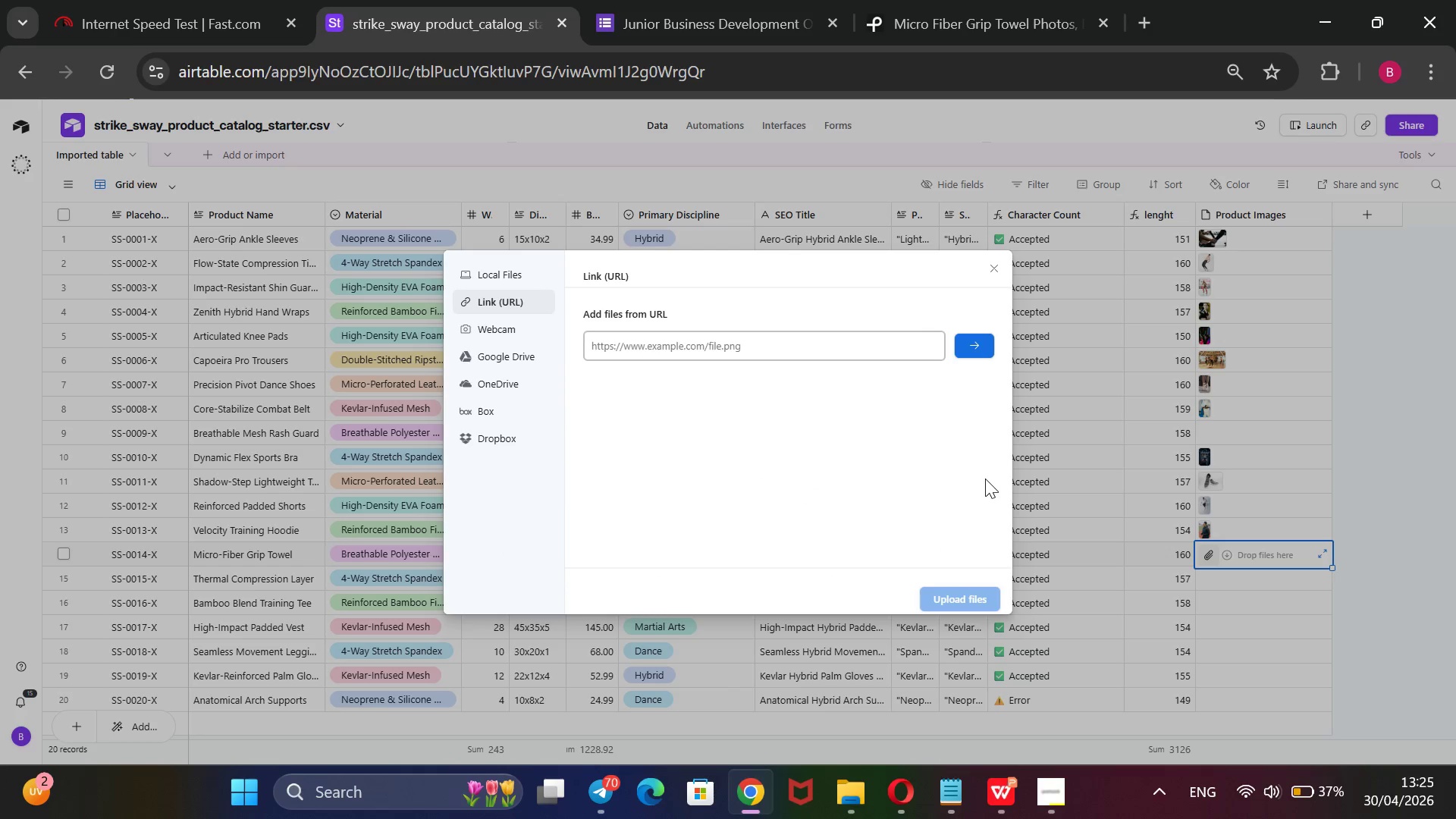 
key(Control+V)
 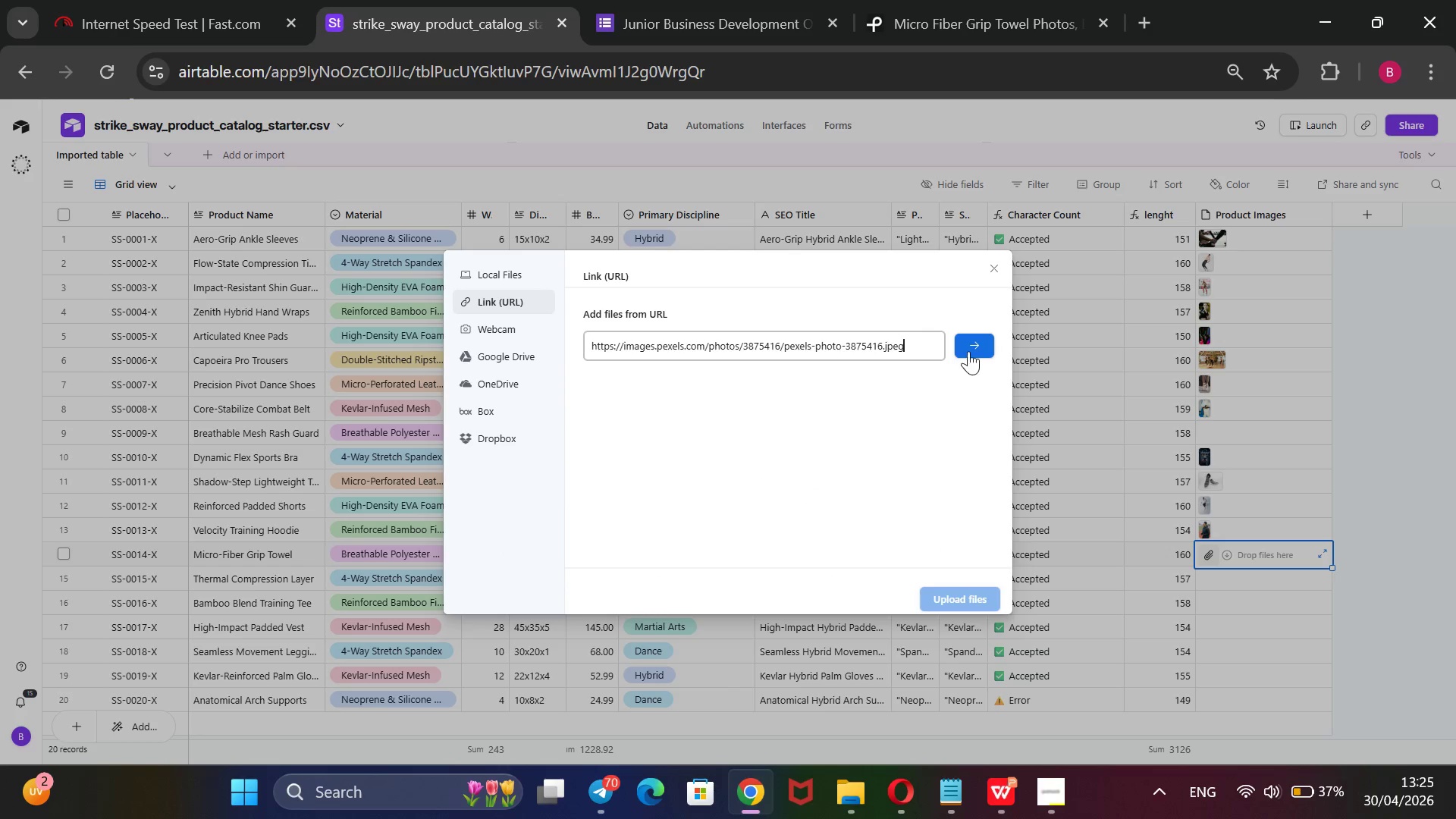 
left_click([968, 346])
 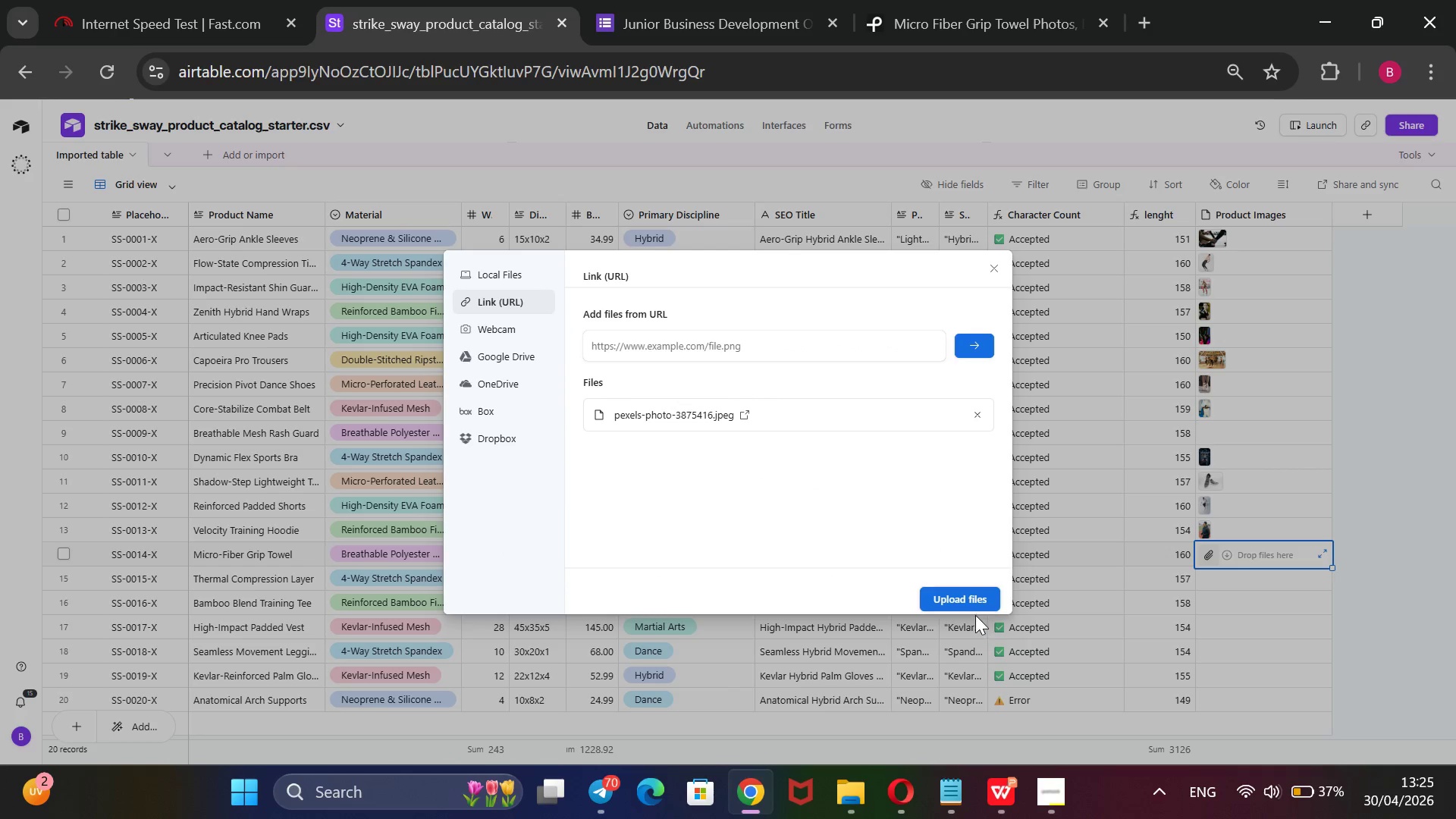 
left_click([960, 591])
 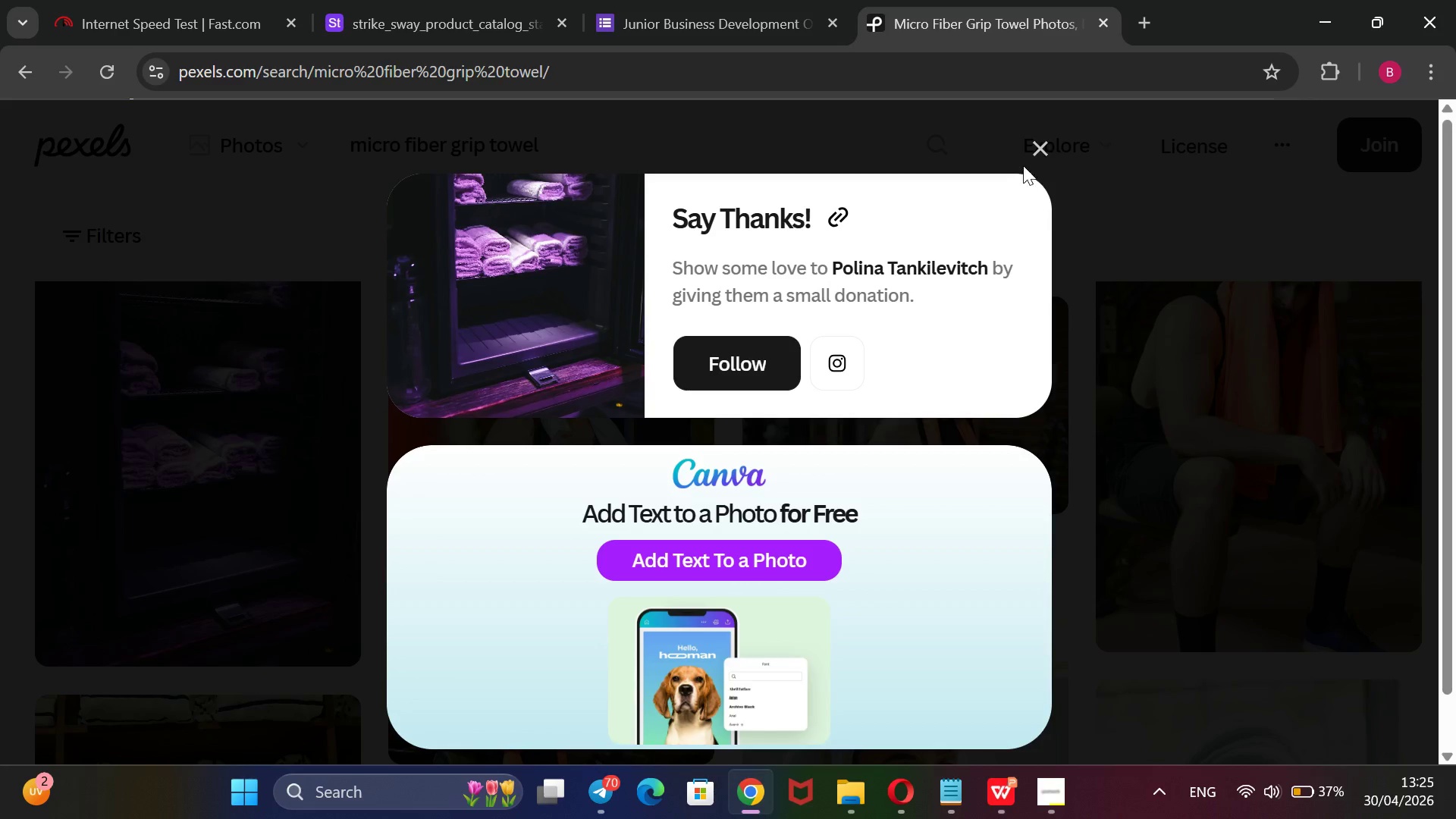 
left_click([1036, 144])
 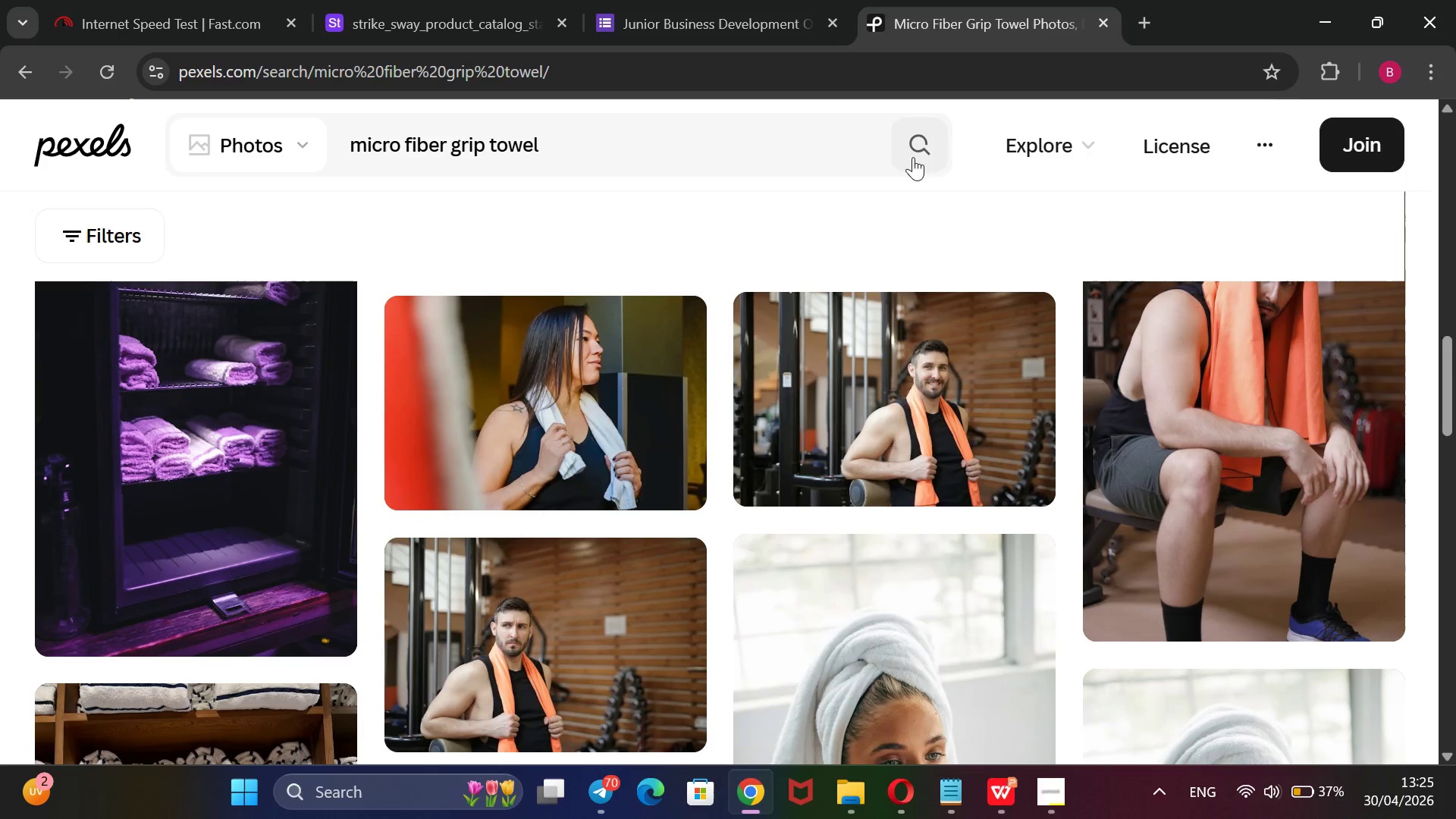 
left_click_drag(start_coordinate=[767, 139], to_coordinate=[291, 340])
 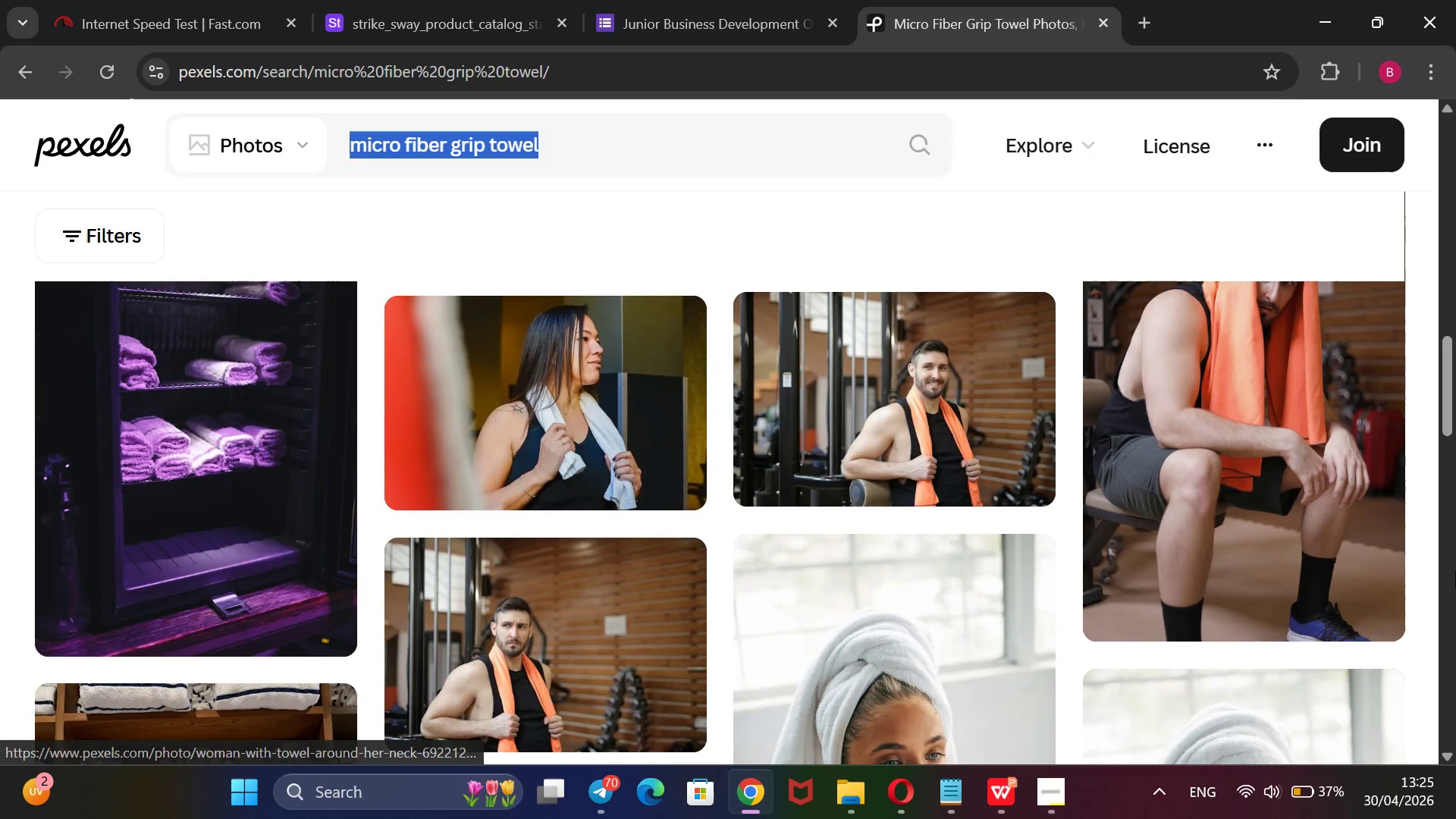 
key(Backspace)
type(thernal )
key(Backspace)
key(Backspace)
key(Backspace)
key(Backspace)
type(mal compression layer)
 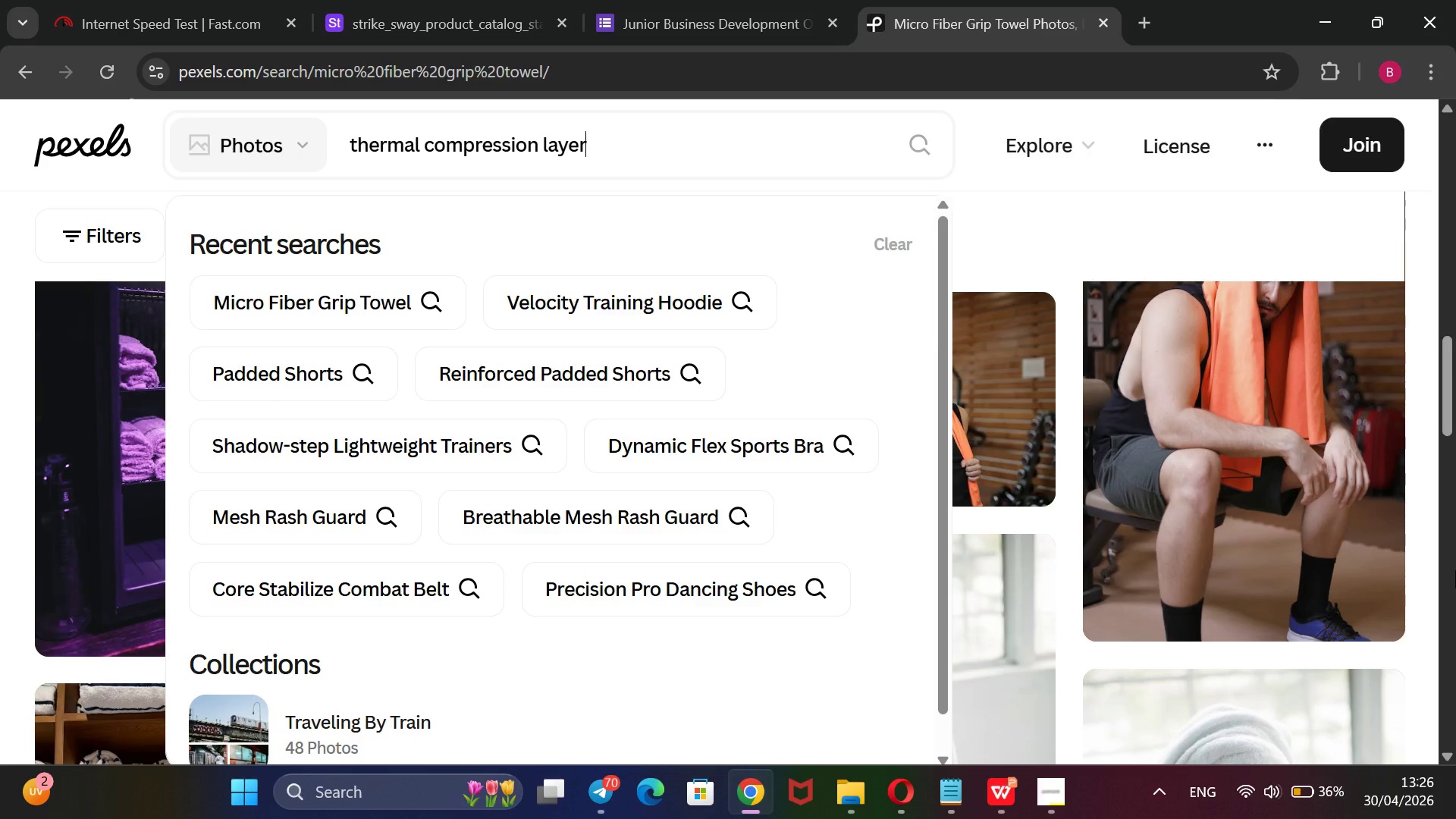 
key(Enter)
 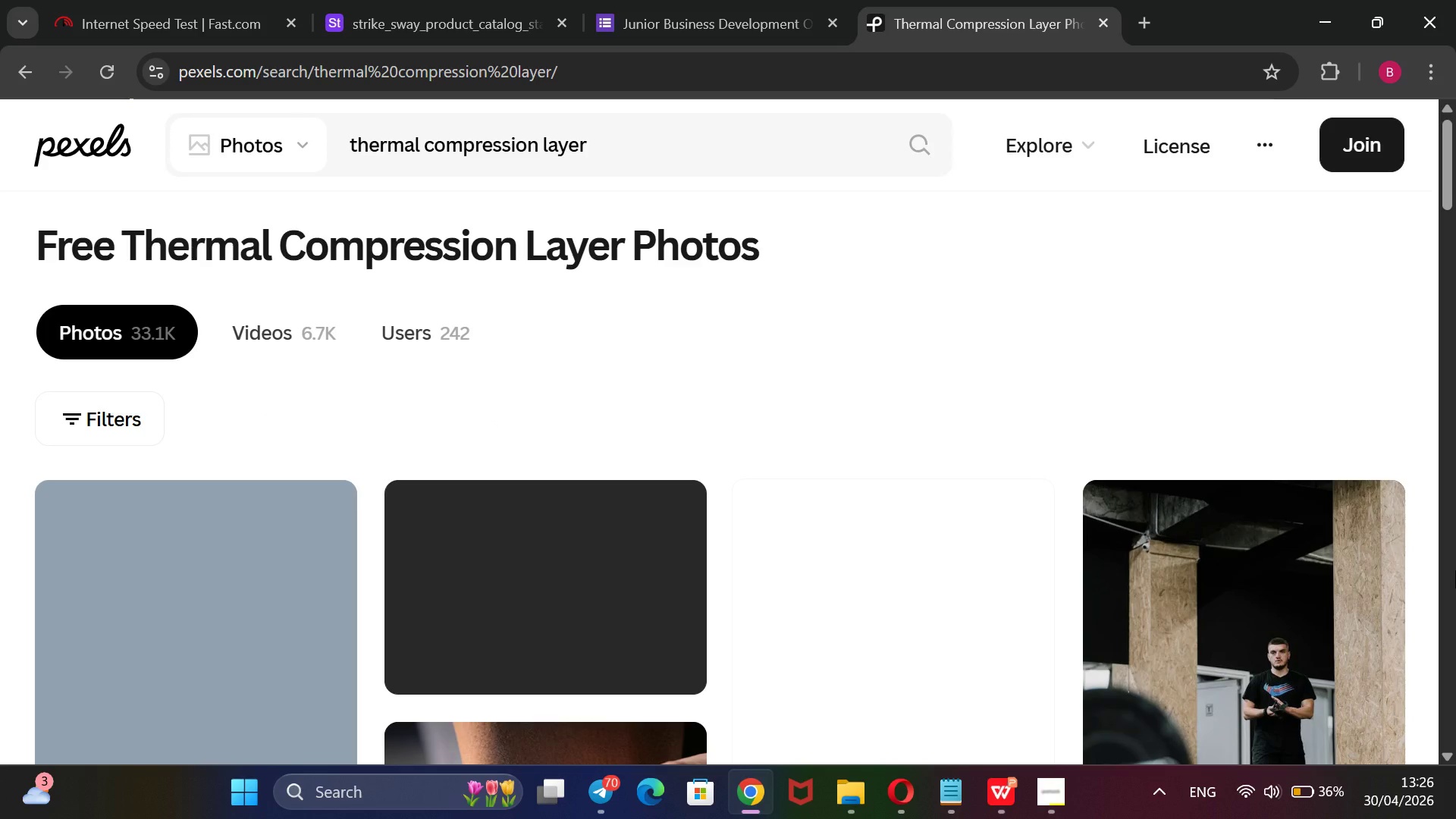 
wait(15.74)
 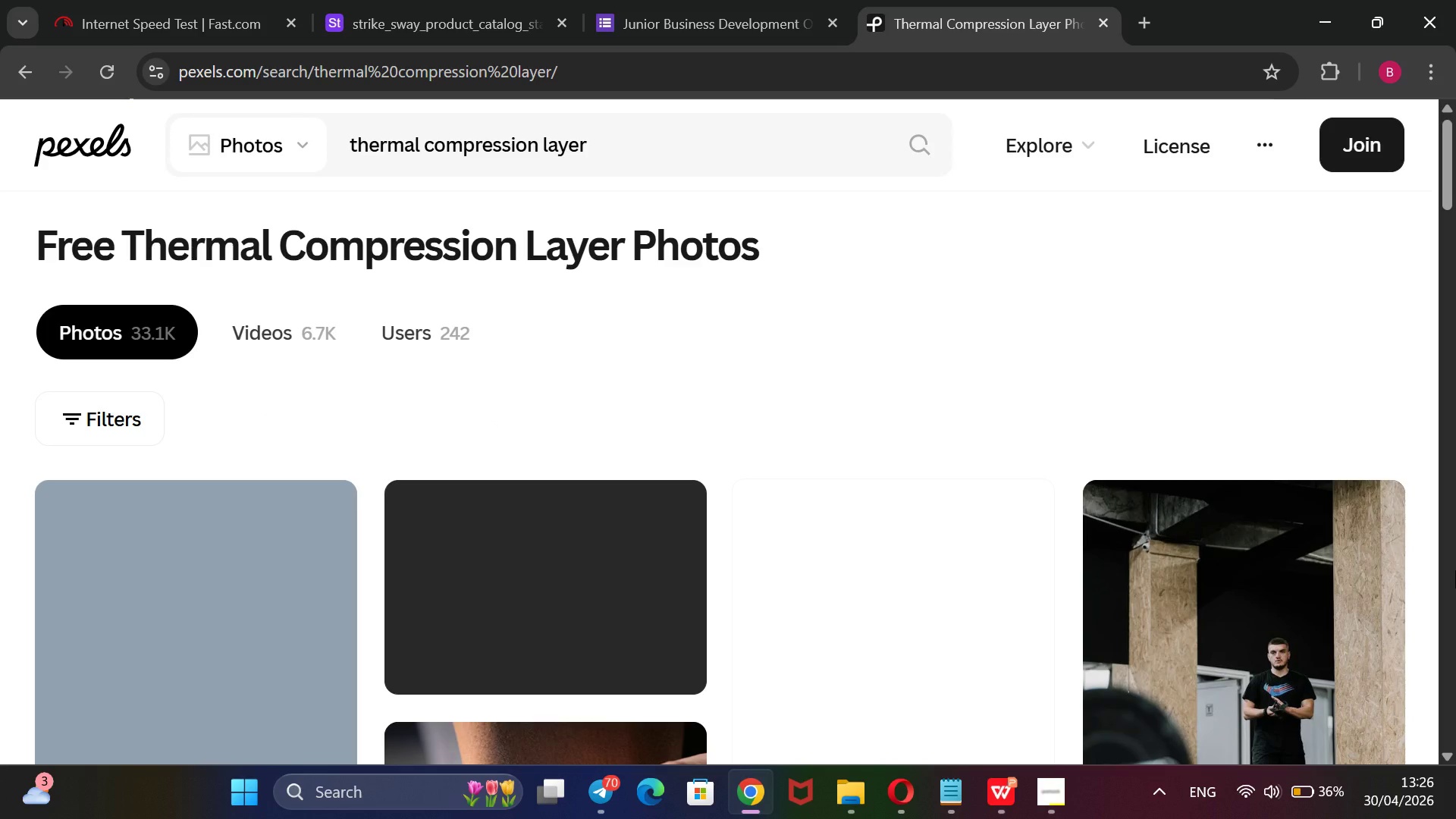 
scroll: coordinate [1269, 203], scroll_direction: down, amount: 2.0
 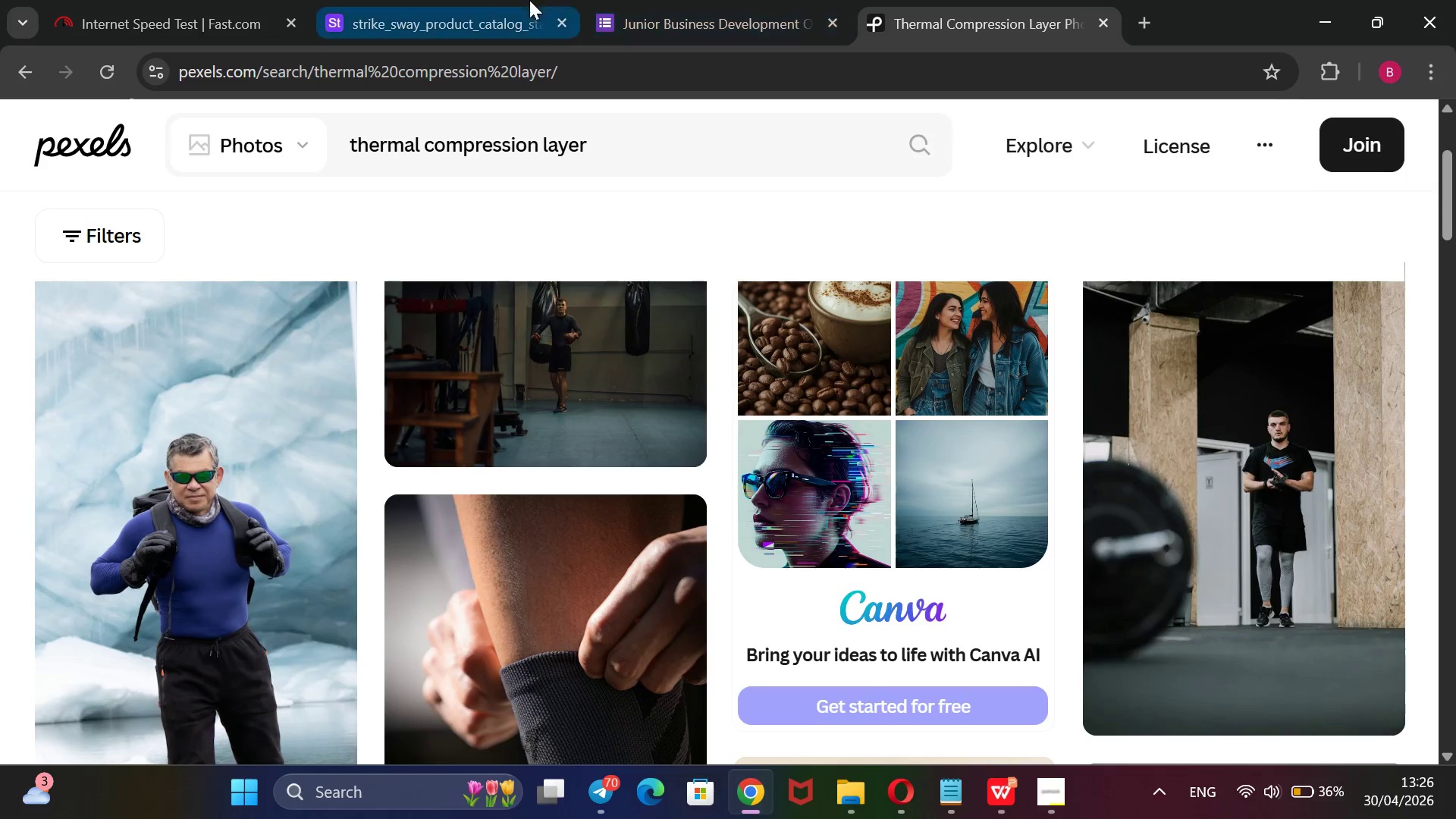 
left_click([445, 8])
 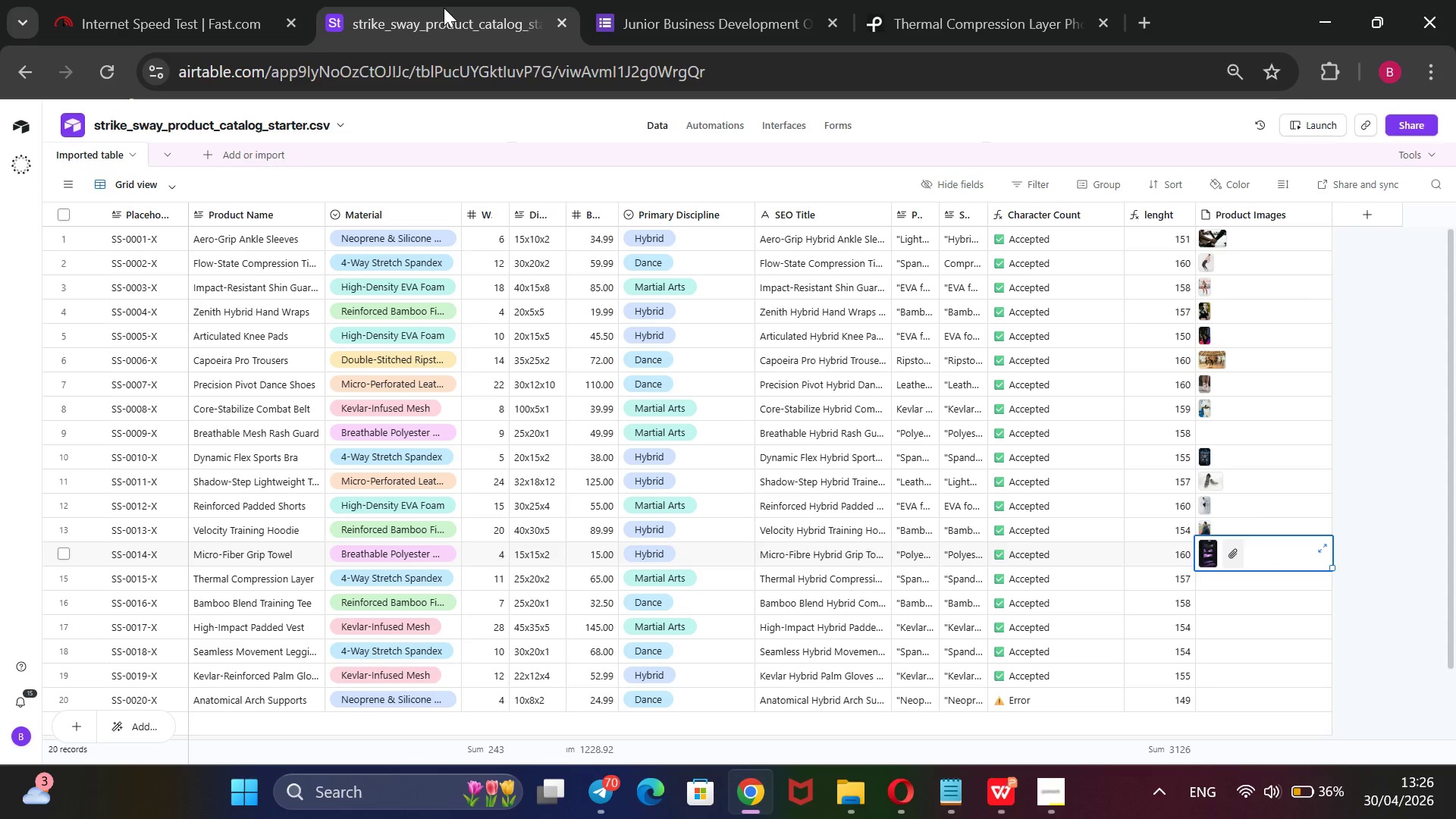 
wait(11.45)
 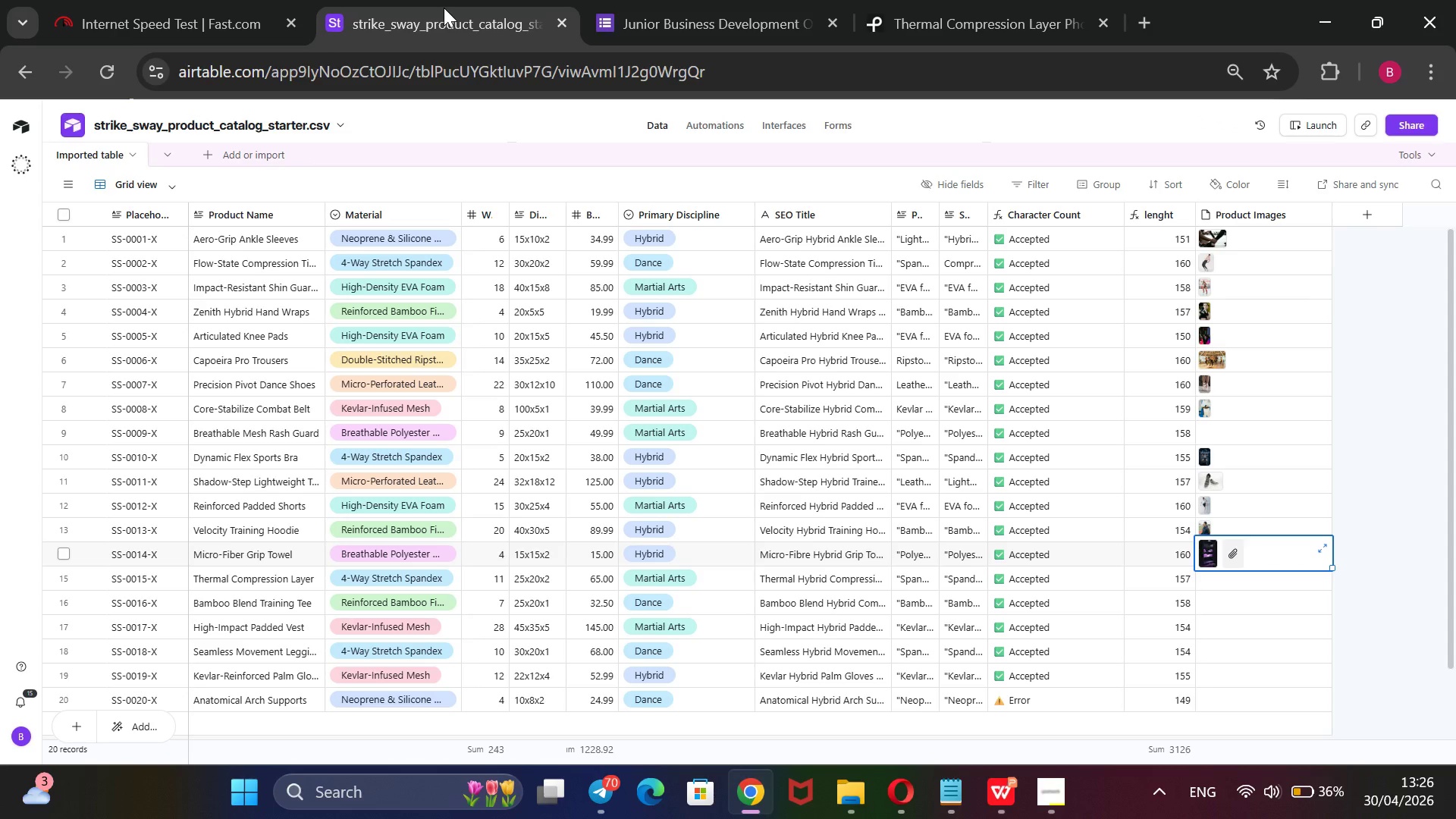 
left_click([955, 10])
 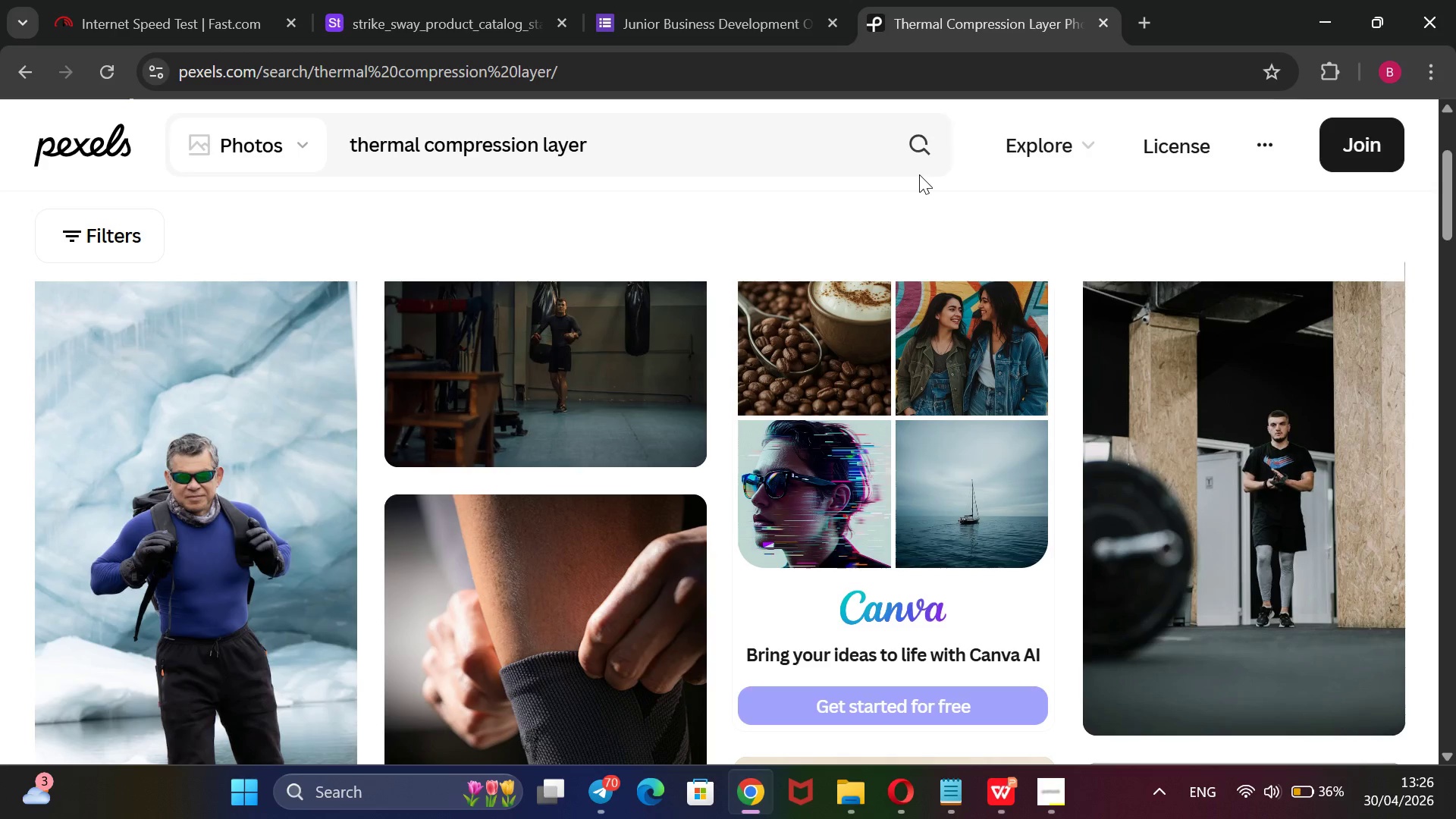 
scroll: coordinate [919, 177], scroll_direction: down, amount: 13.0
 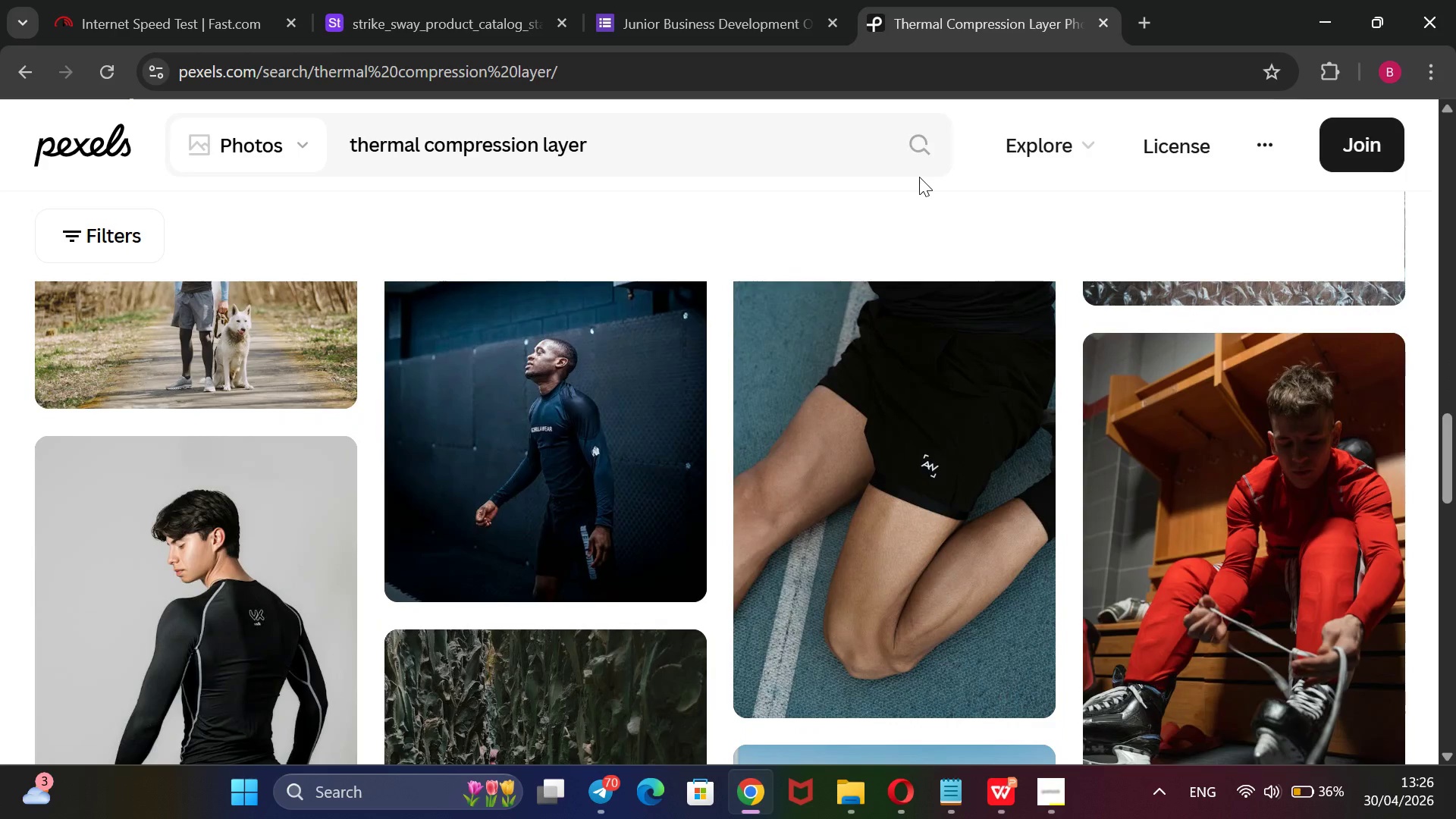 
scroll: coordinate [919, 177], scroll_direction: down, amount: 1.0
 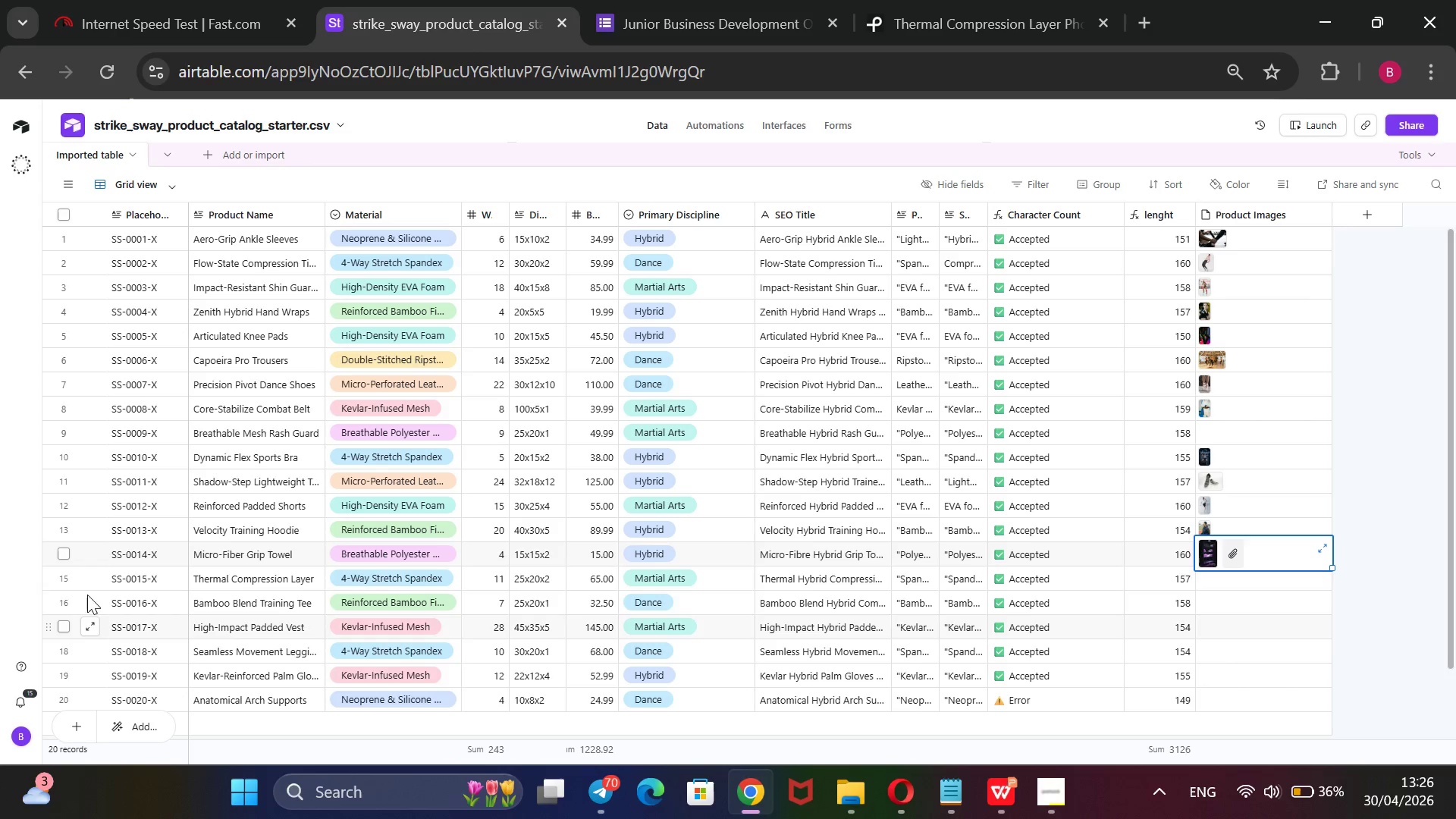 
wait(6.73)
 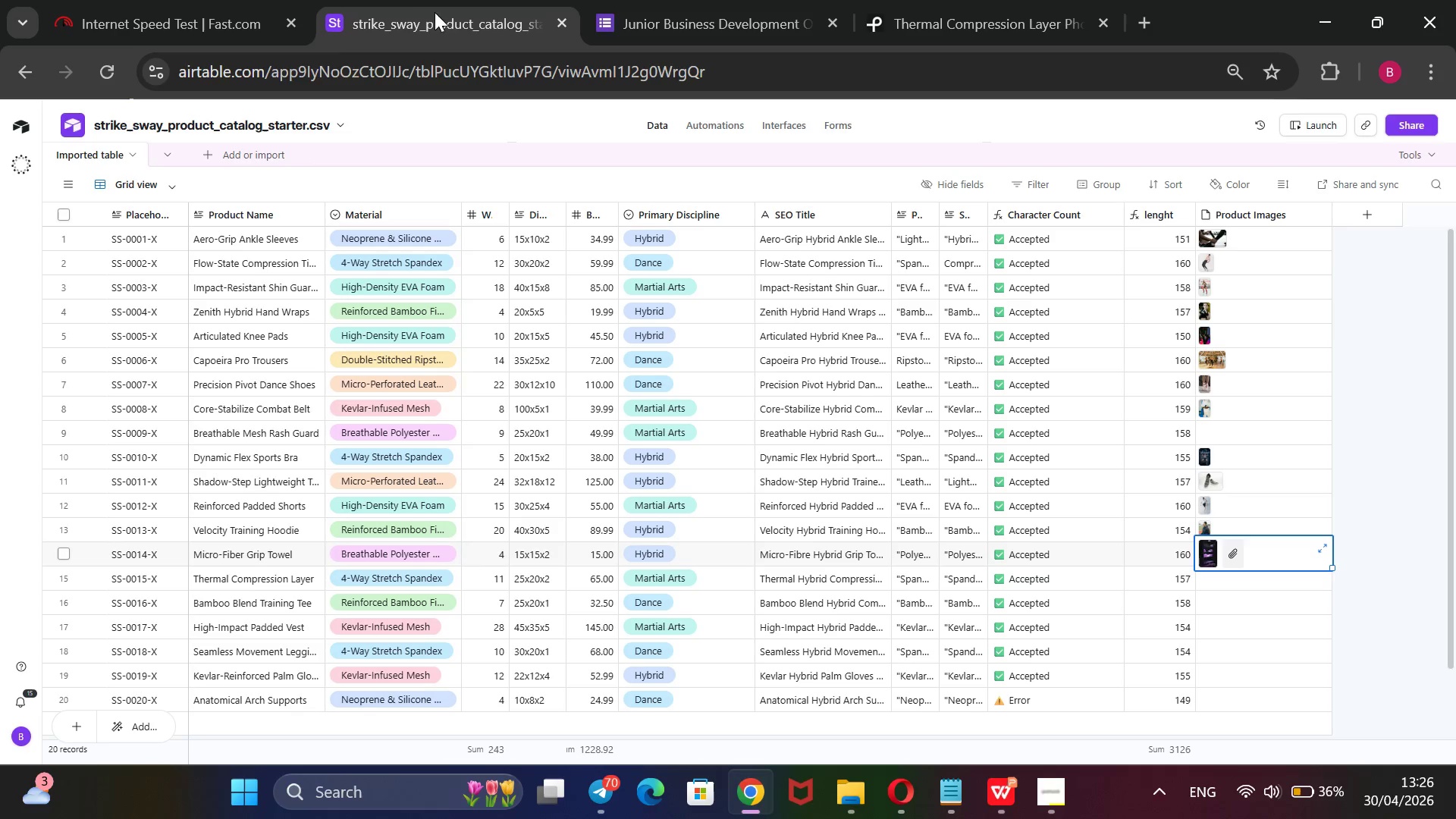 
double_click([281, 604])
 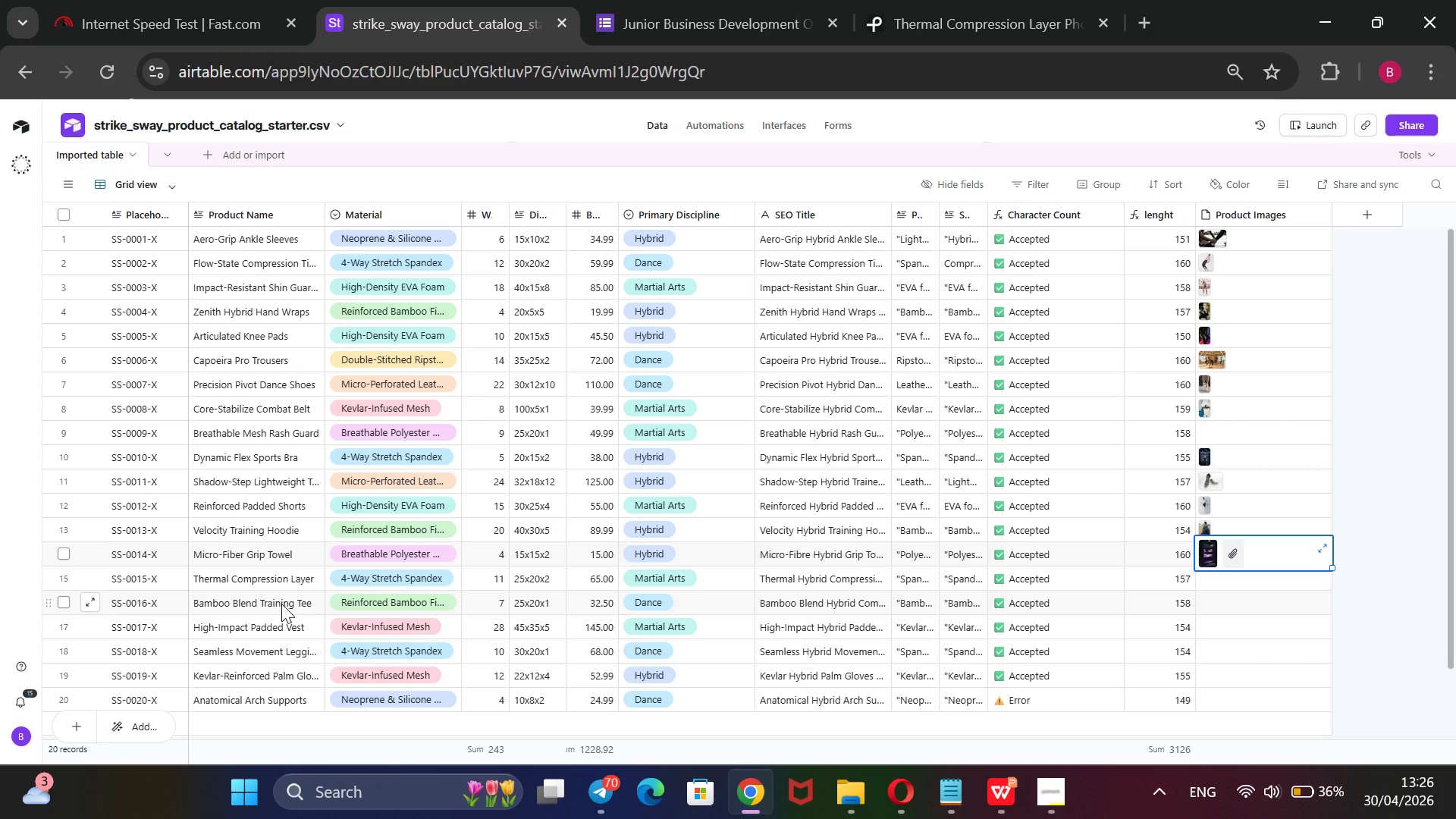 
triple_click([281, 604])
 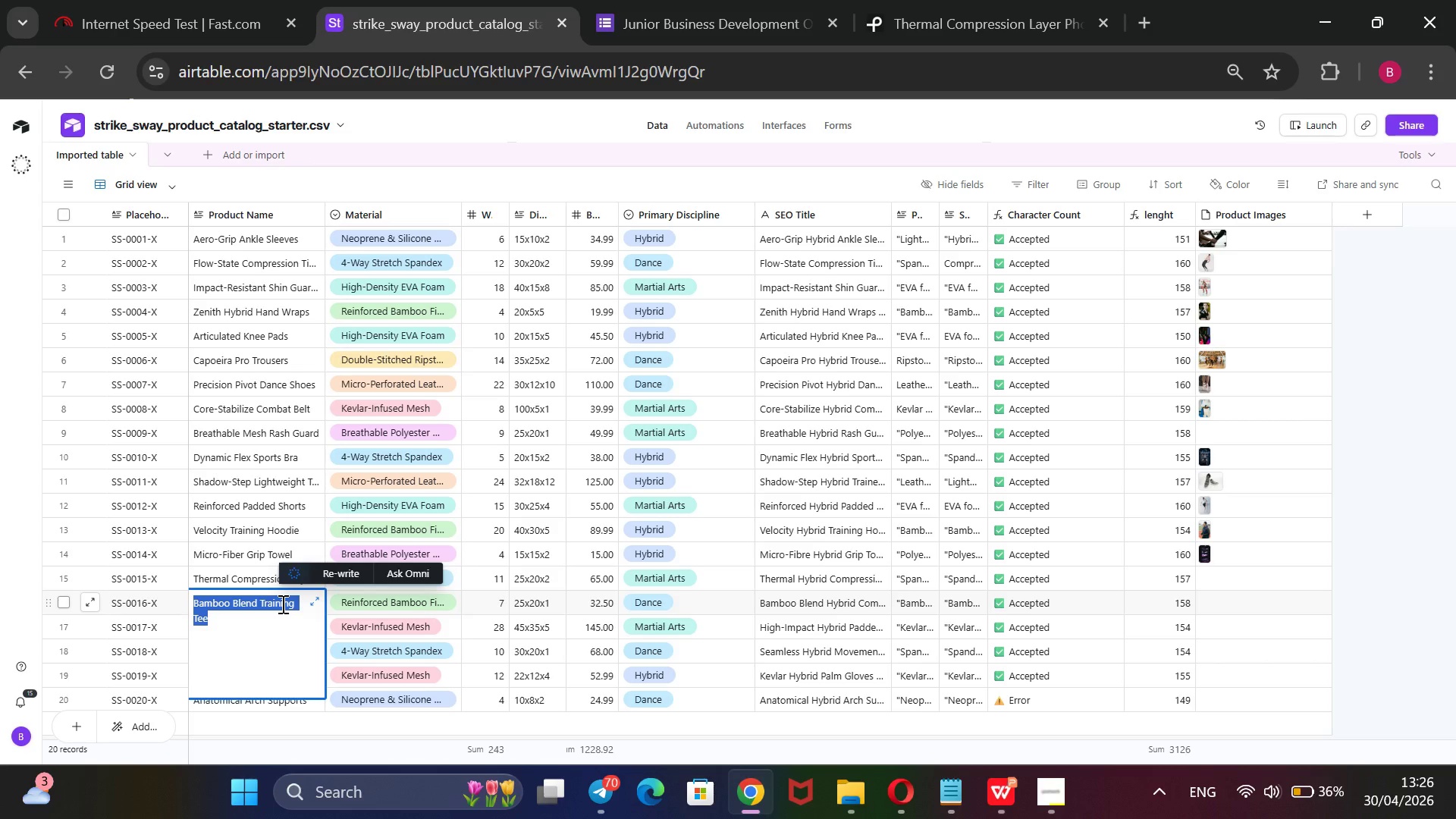 
key(Control+C)
 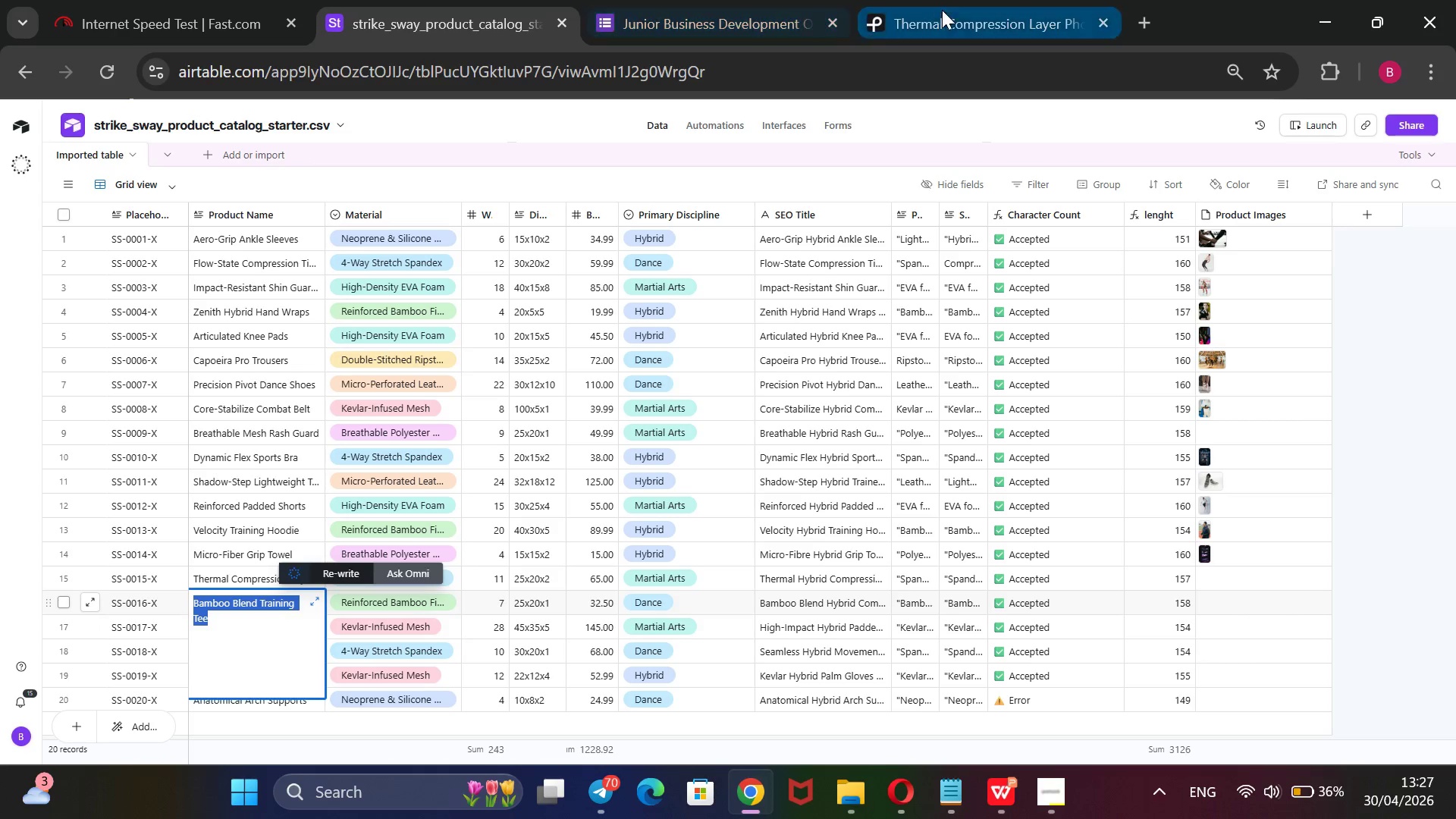 
left_click([959, 15])
 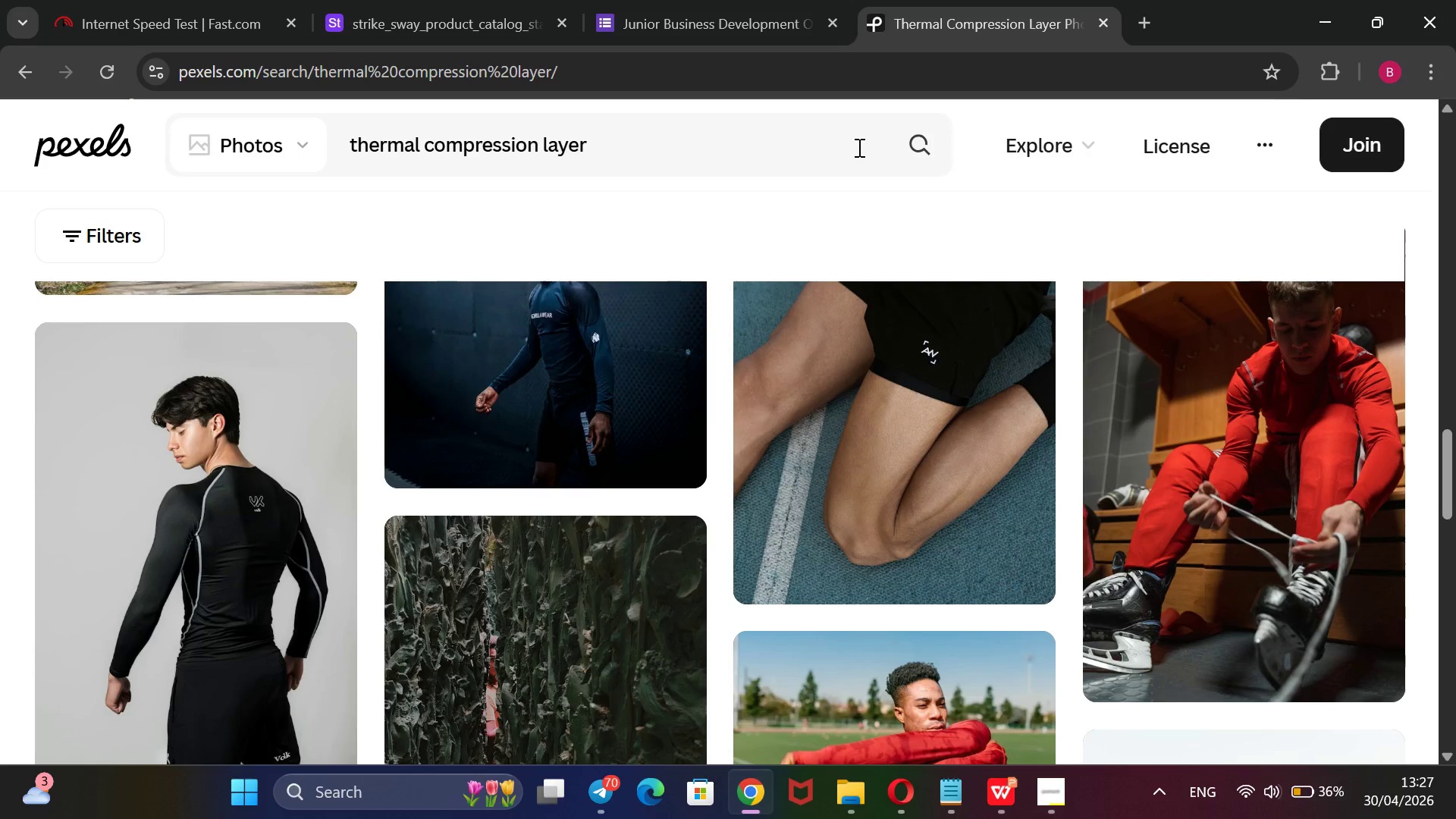 
left_click_drag(start_coordinate=[858, 147], to_coordinate=[345, 180])
 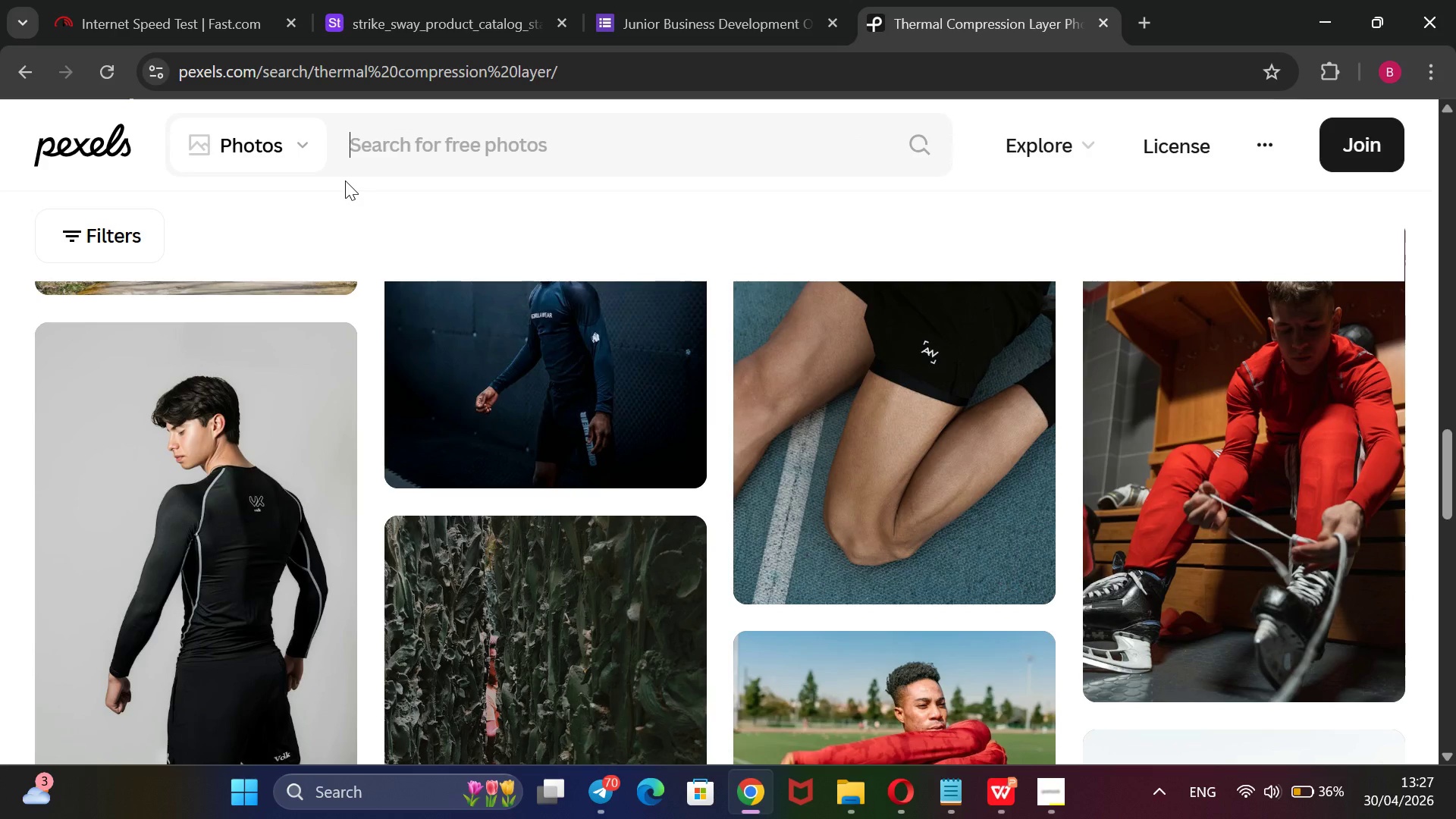 
key(Backspace)
 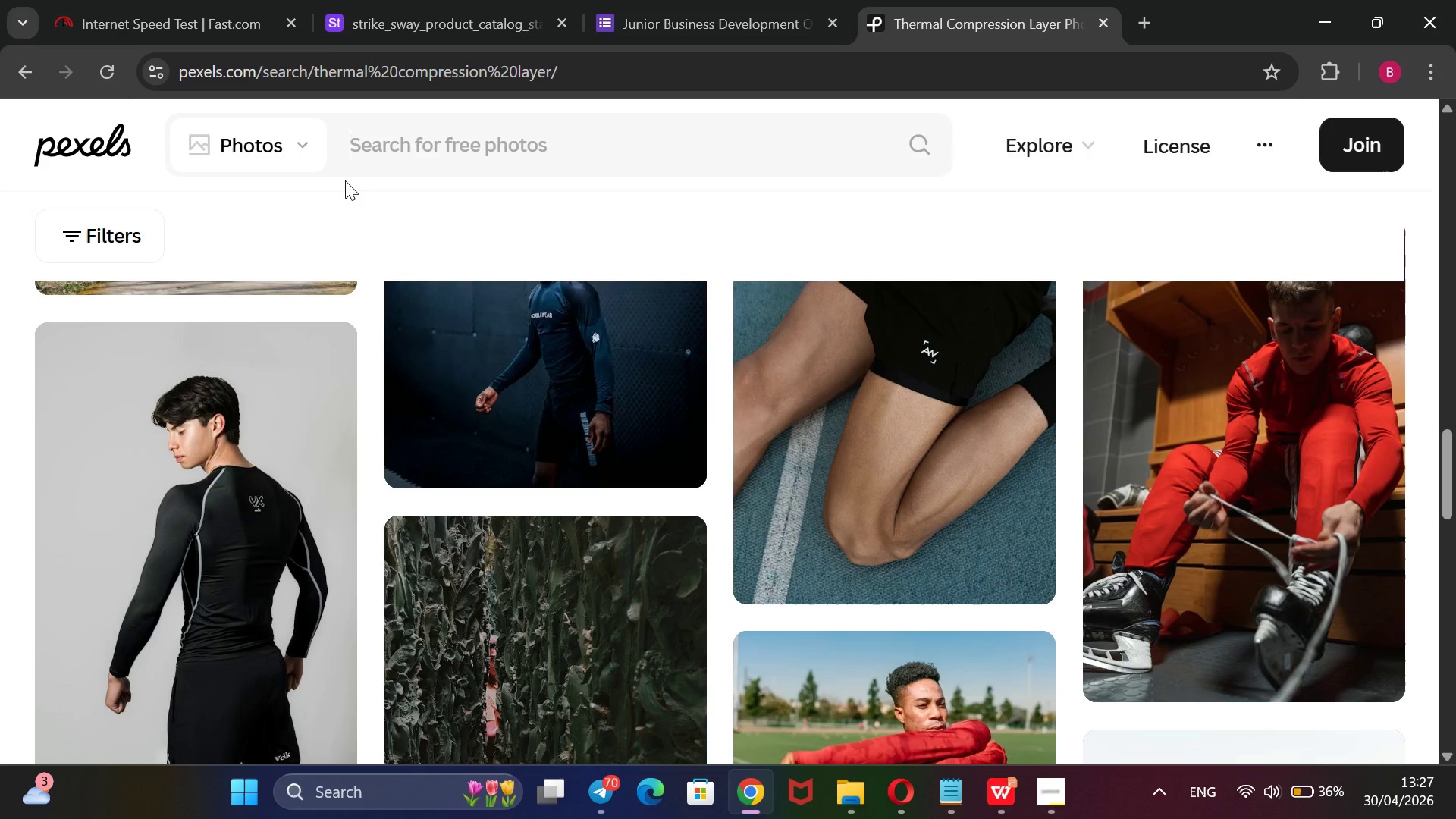 
key(Control+V)
 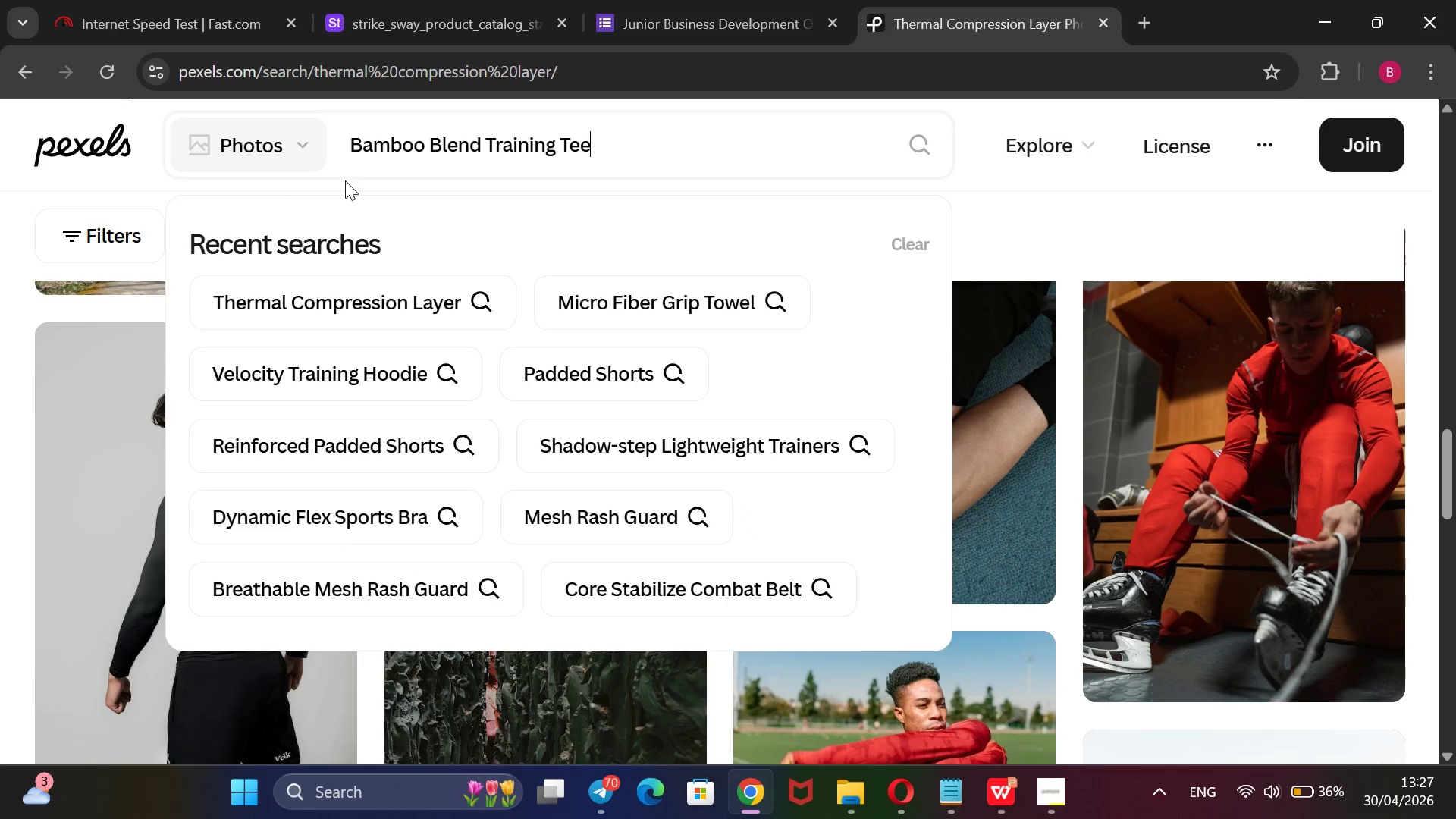 
key(Enter)
 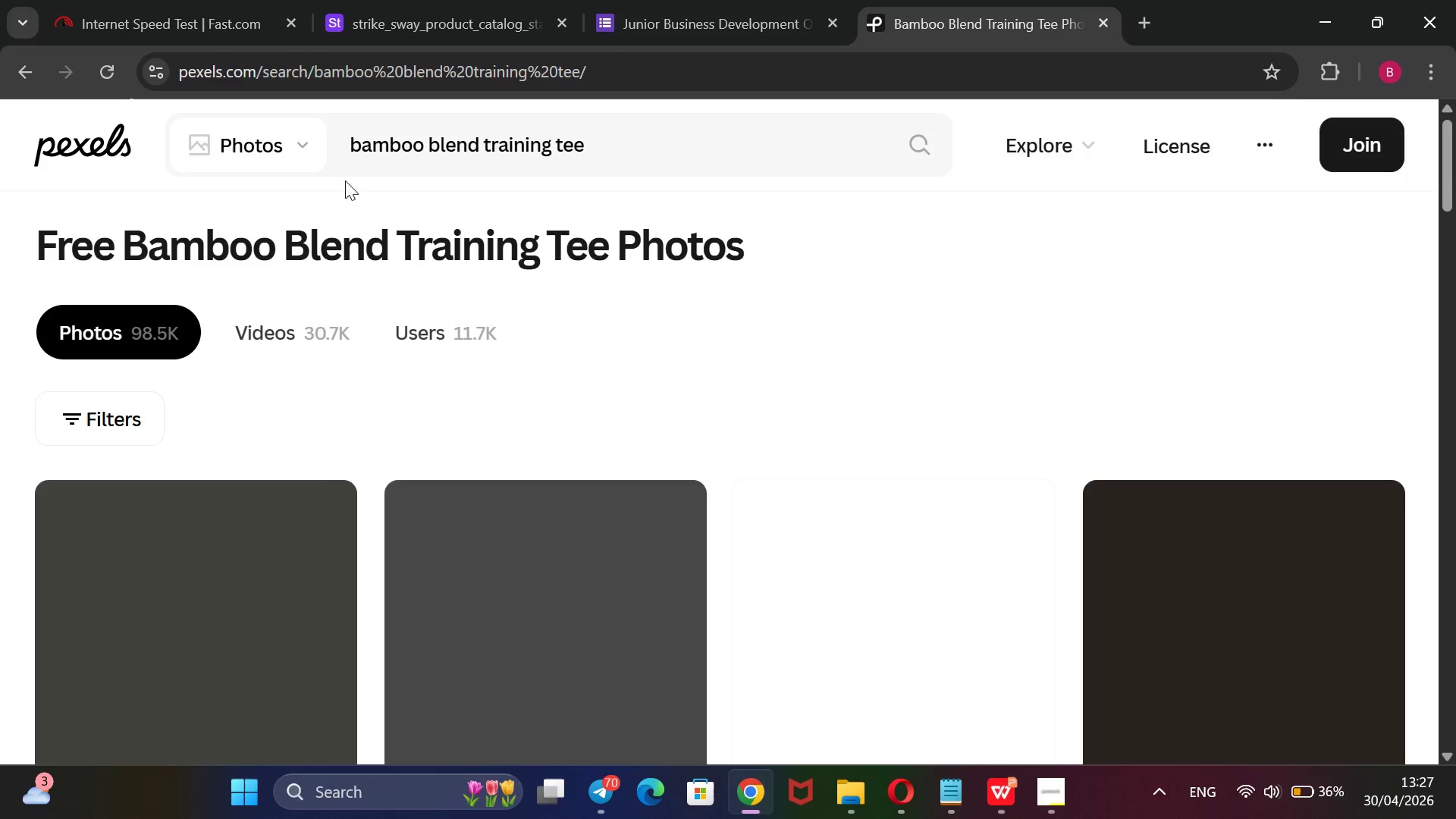 
wait(11.83)
 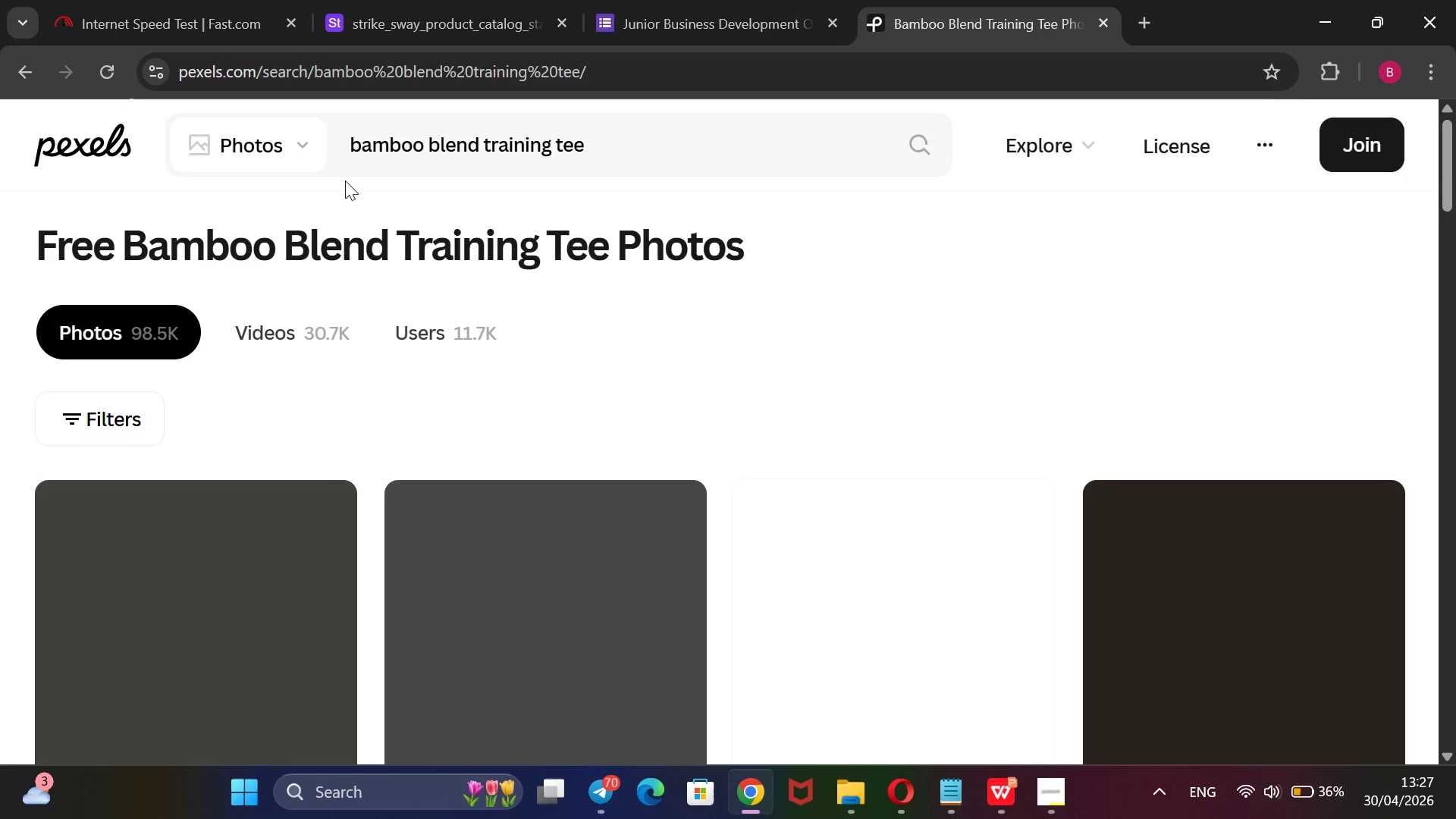 
scroll: coordinate [532, 304], scroll_direction: down, amount: 11.0
 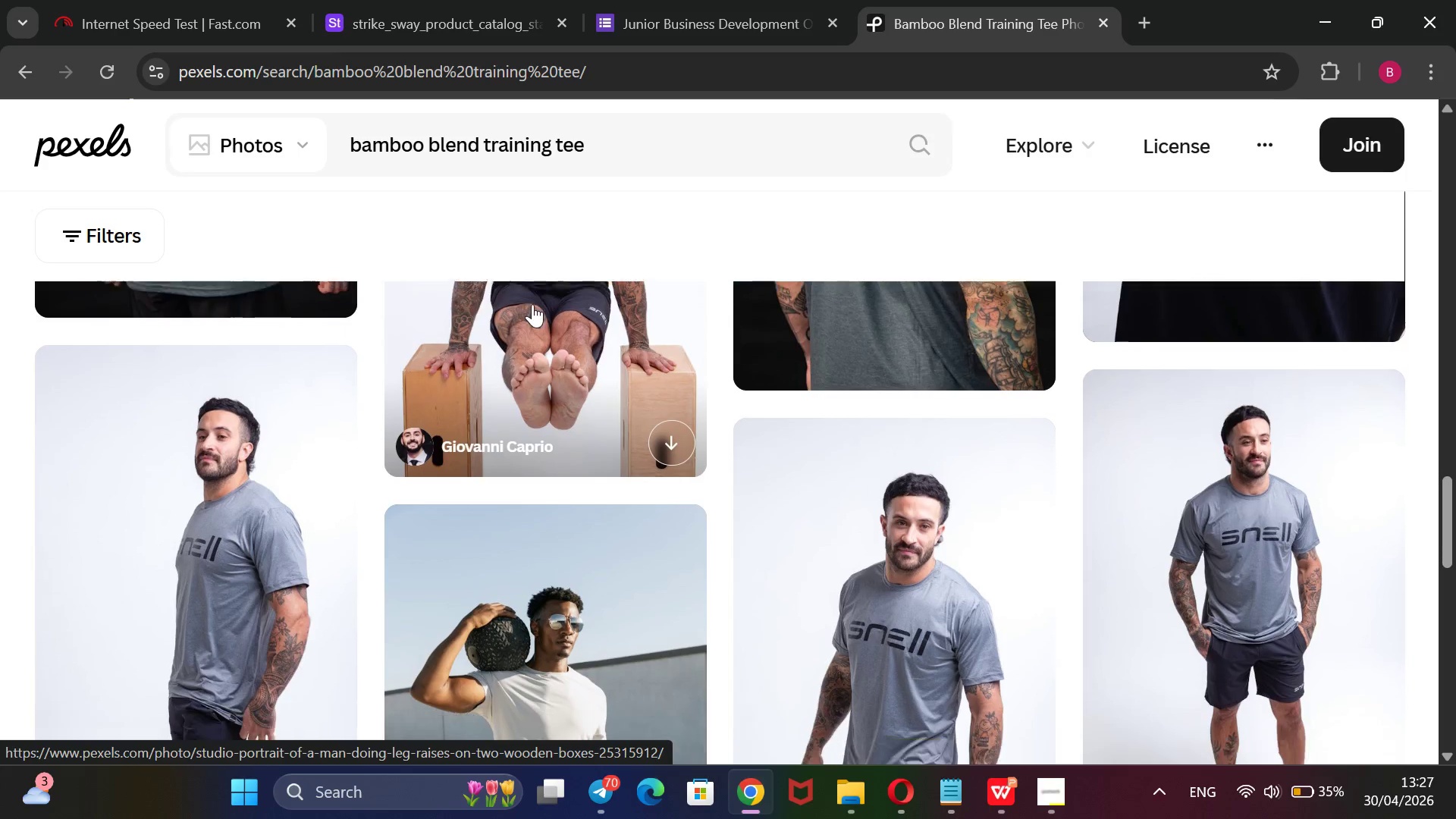 
left_click([381, 2])
 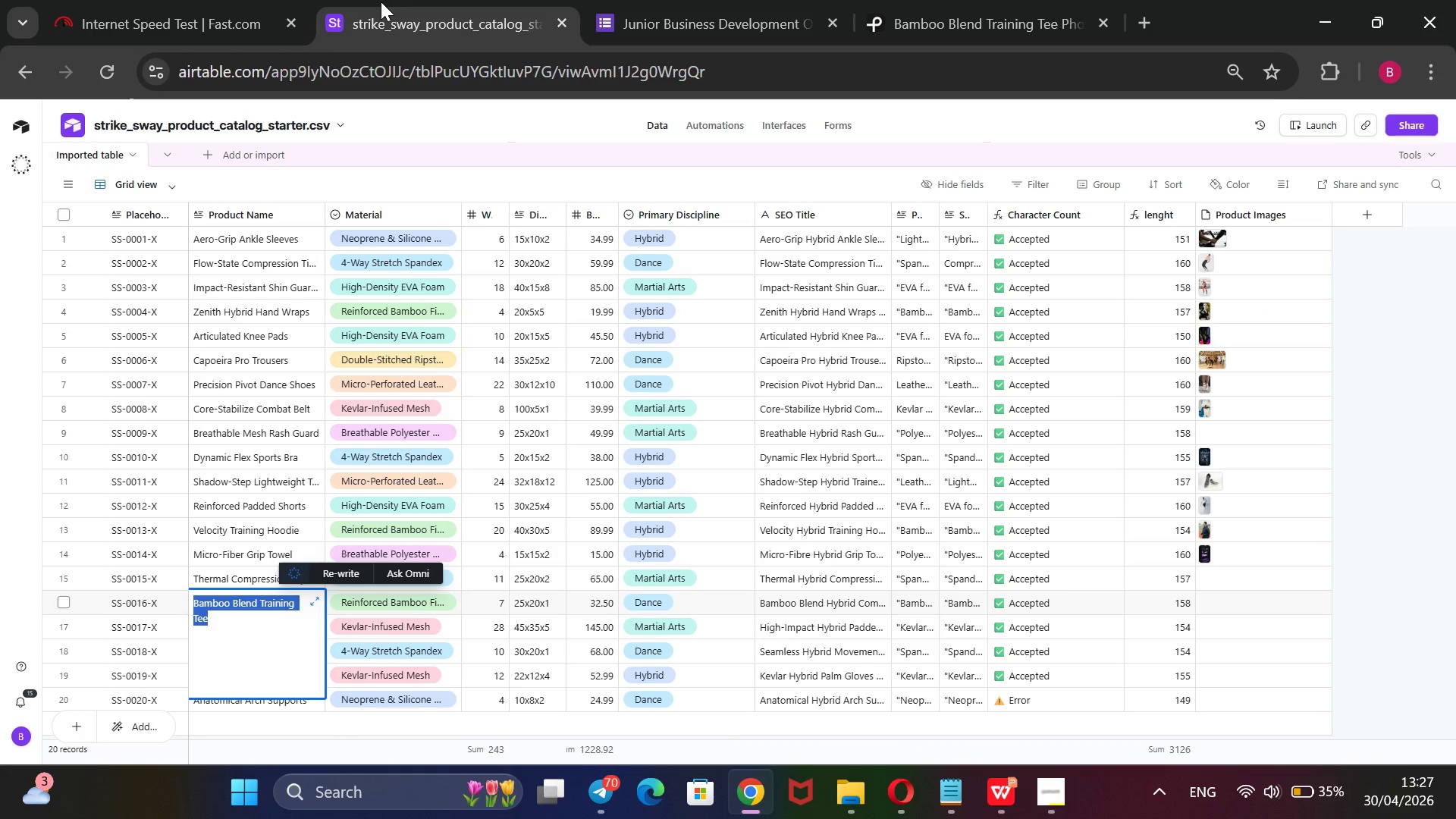 
wait(8.55)
 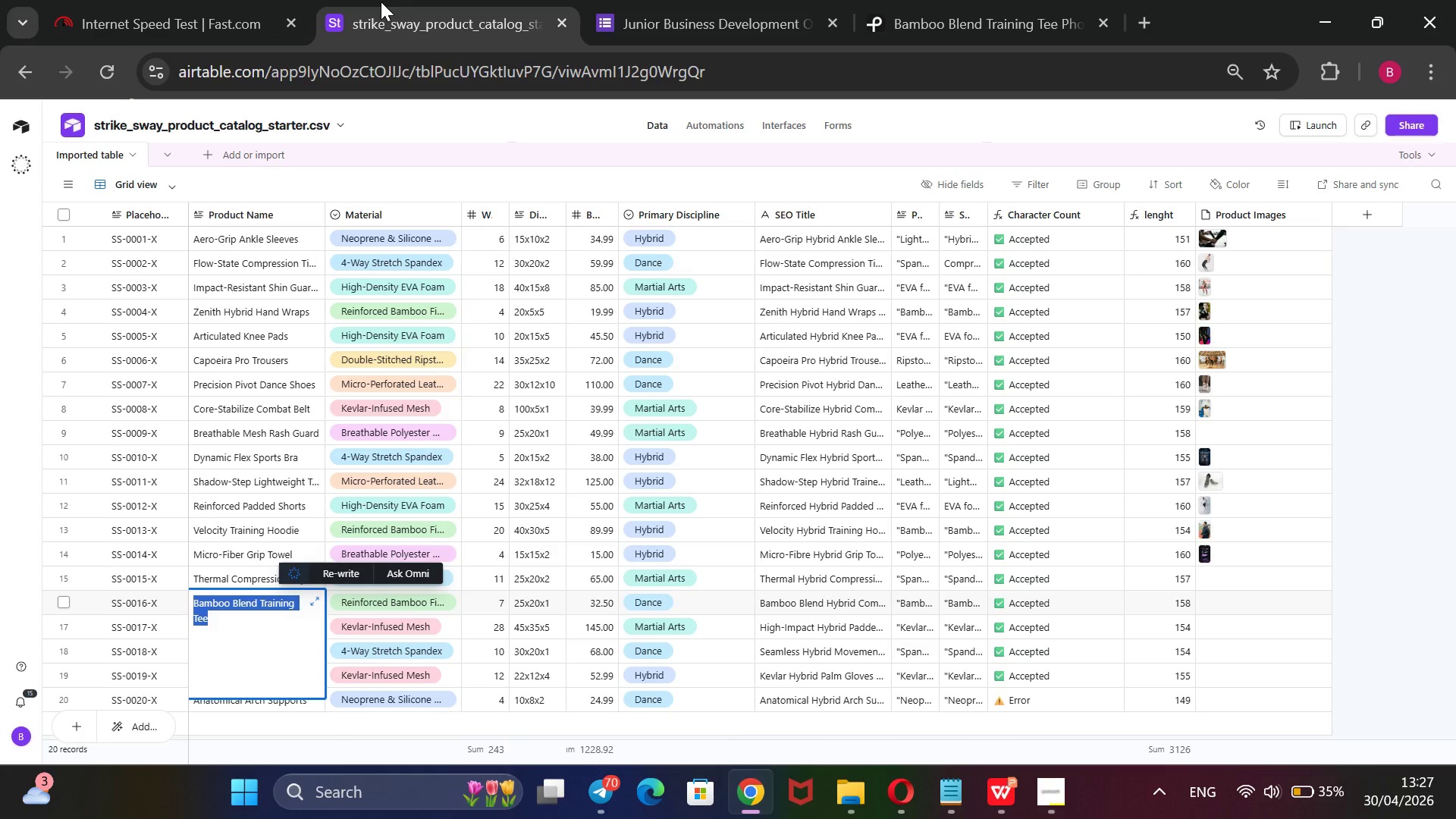 
double_click([833, 602])
 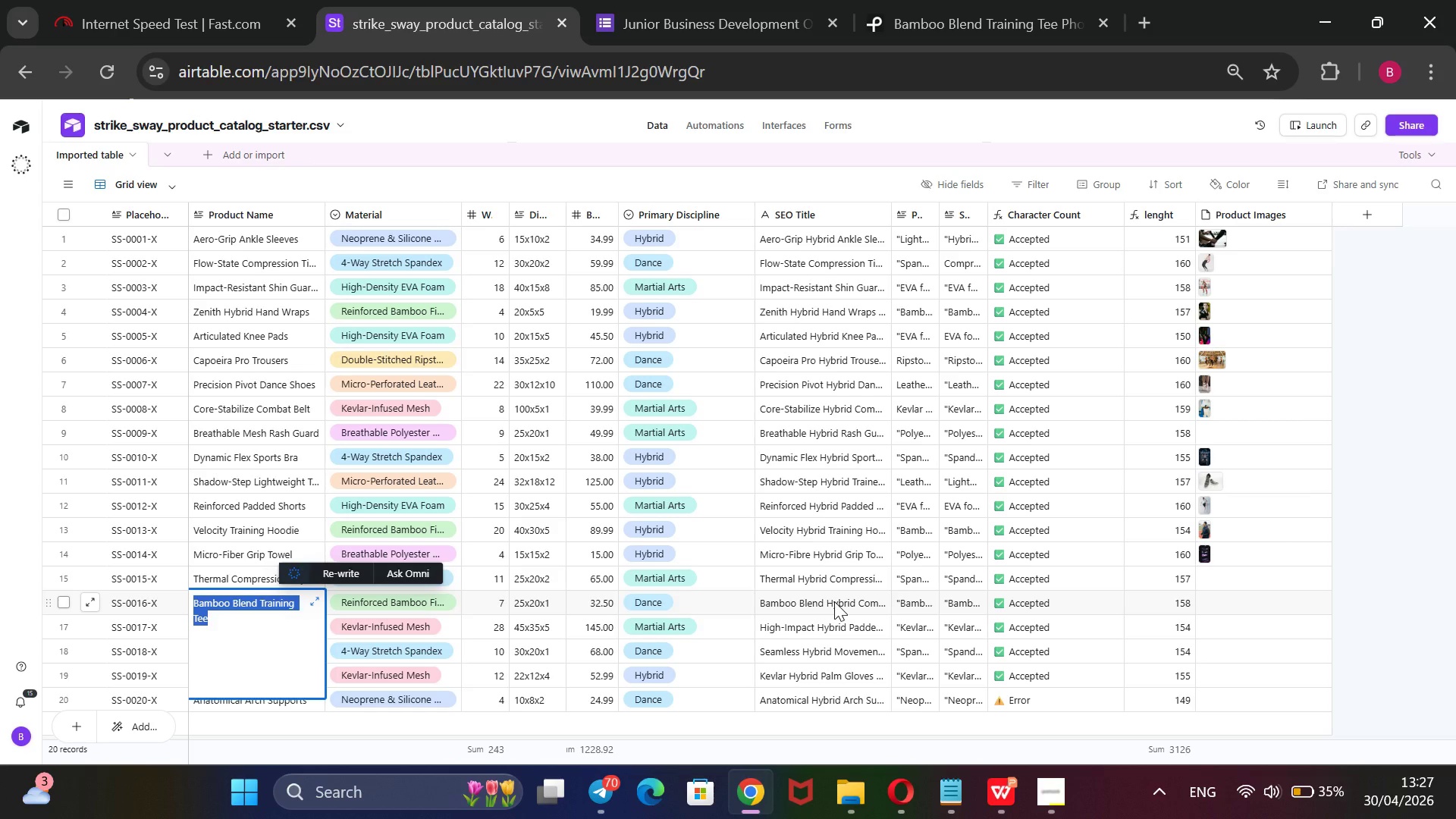 
triple_click([834, 601])
 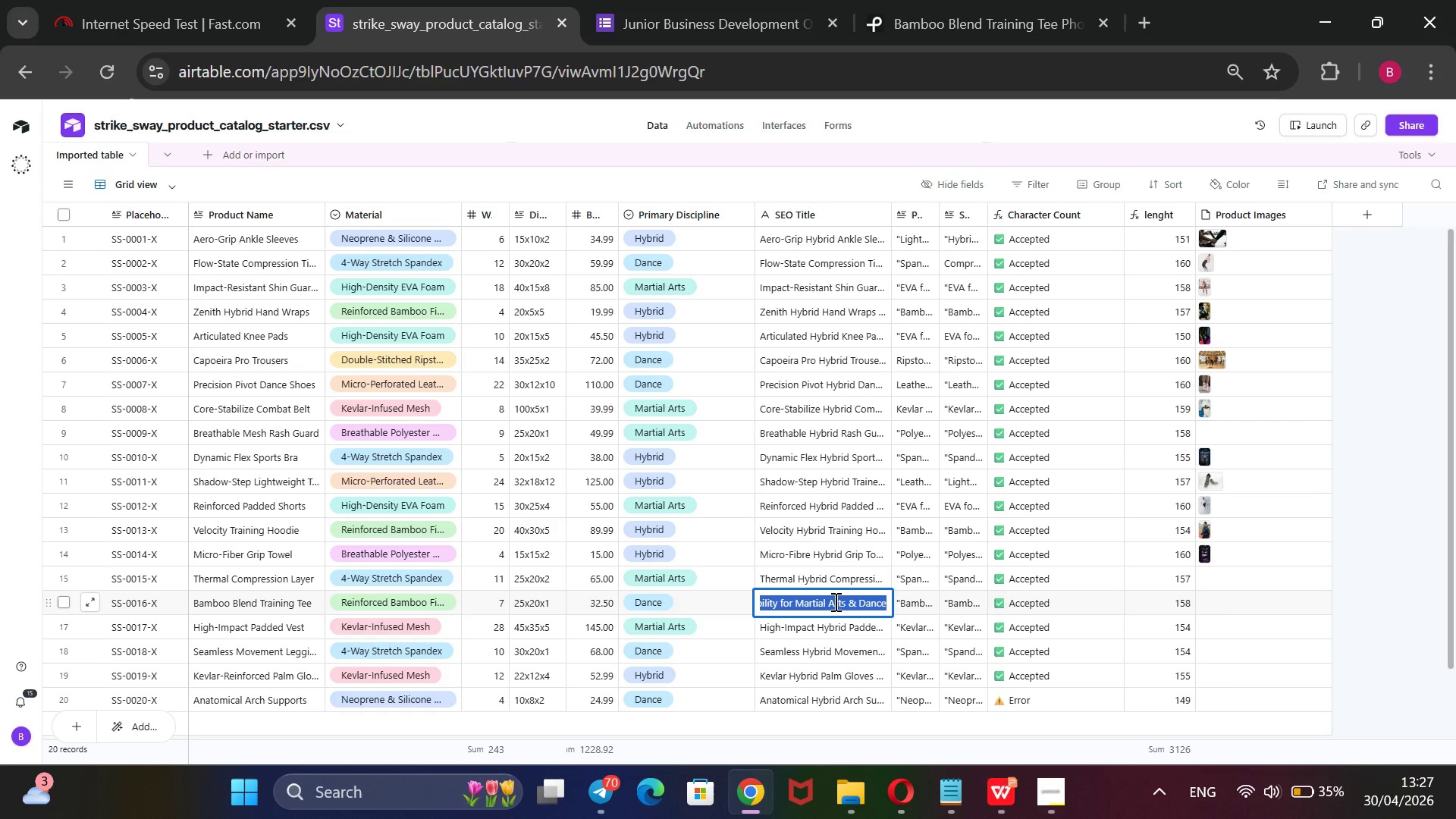 
wait(5.88)
 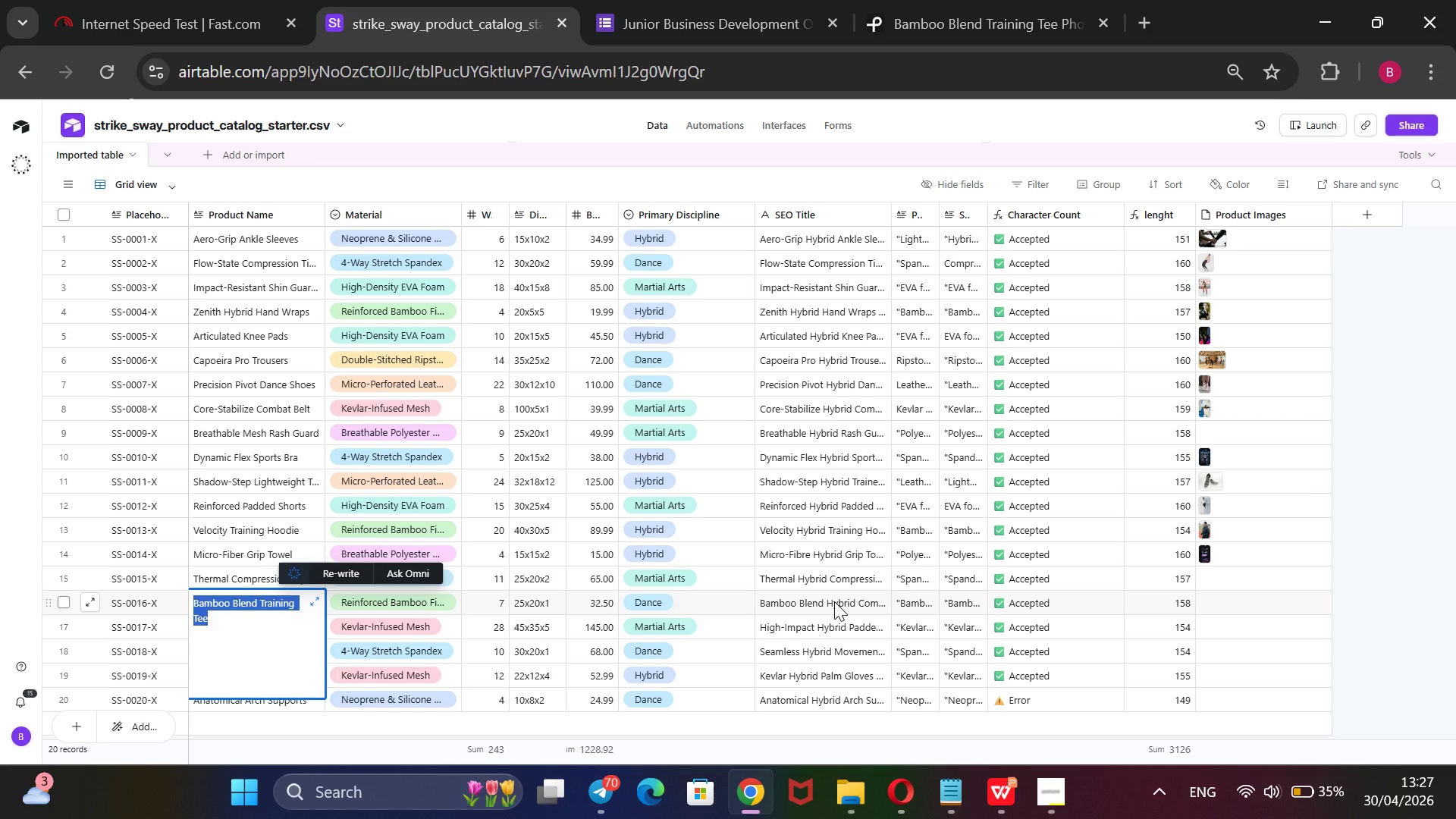 
scroll: coordinate [834, 601], scroll_direction: up, amount: 3.0
 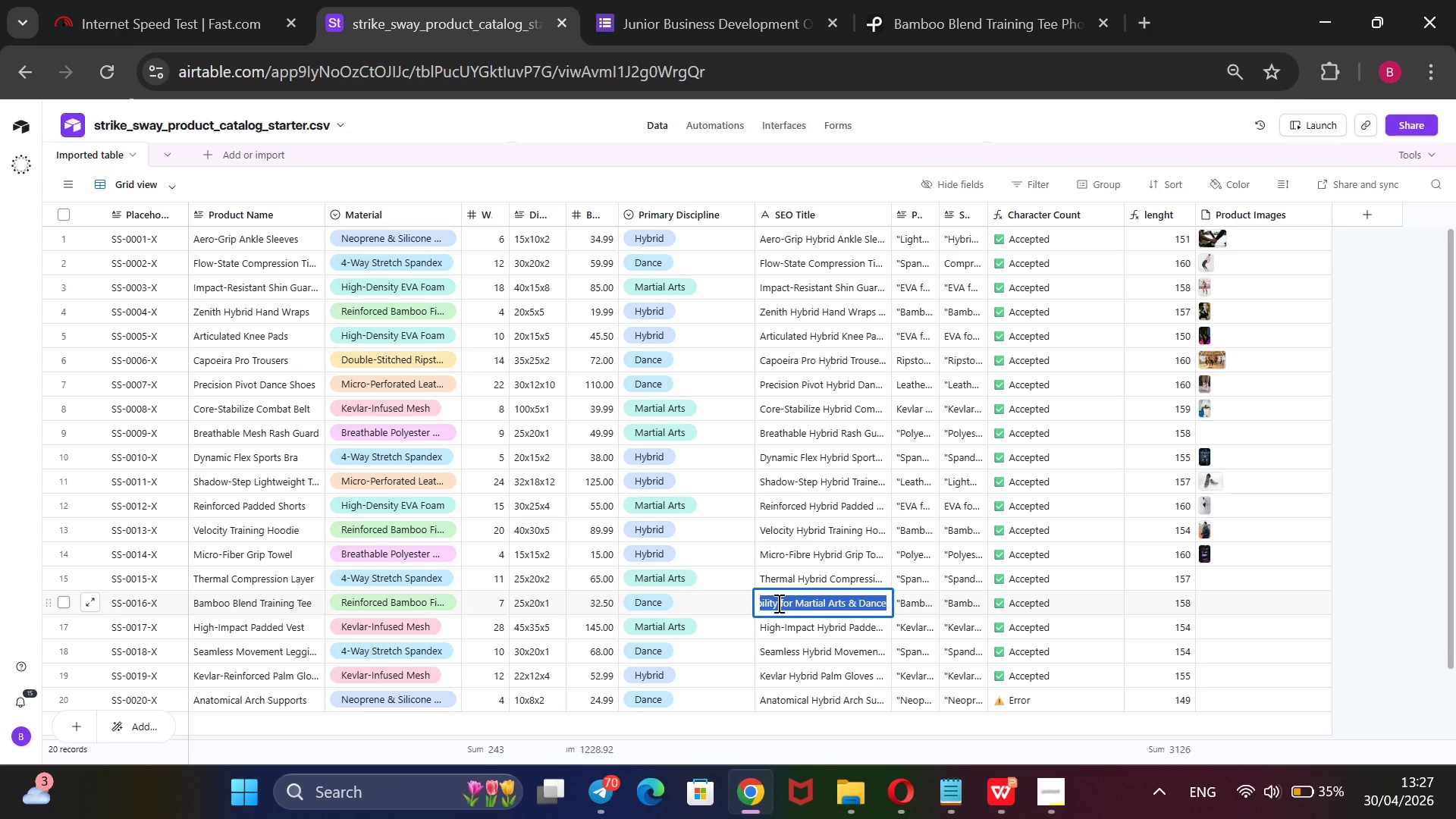 
left_click([777, 603])
 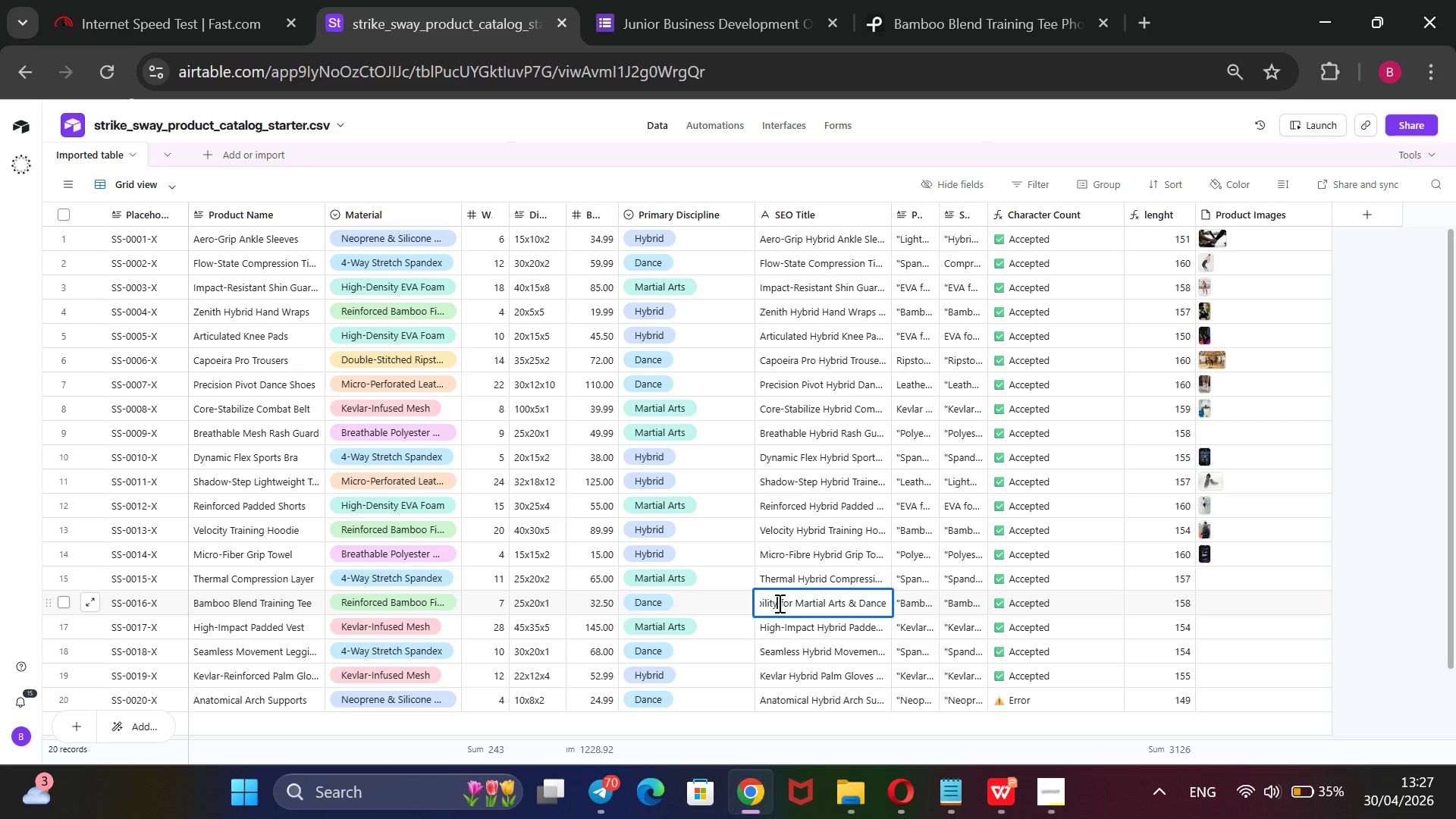 
scroll: coordinate [778, 603], scroll_direction: up, amount: 4.0
 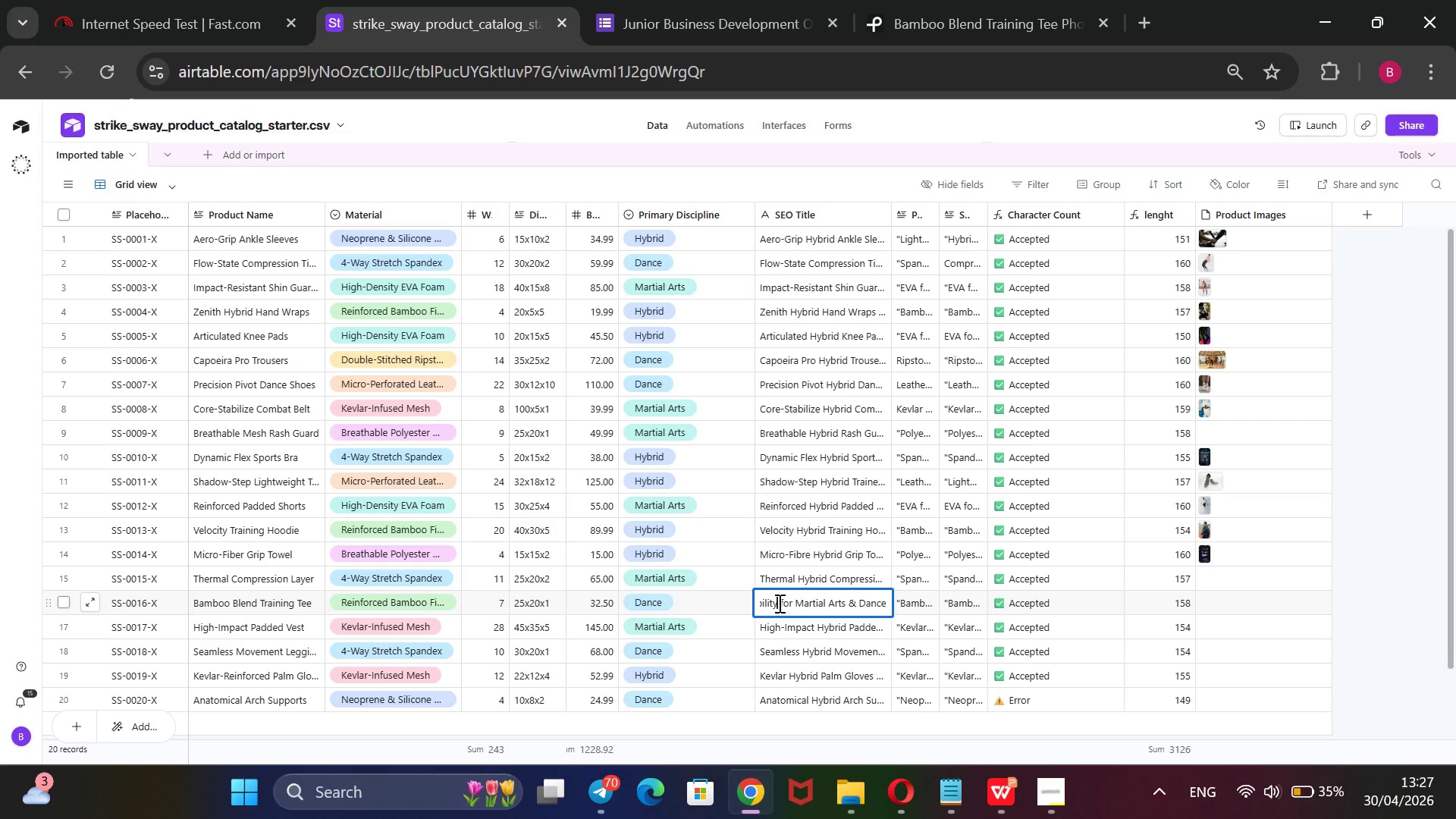 
hold_key(key=ArrowLeft, duration=1.5)
 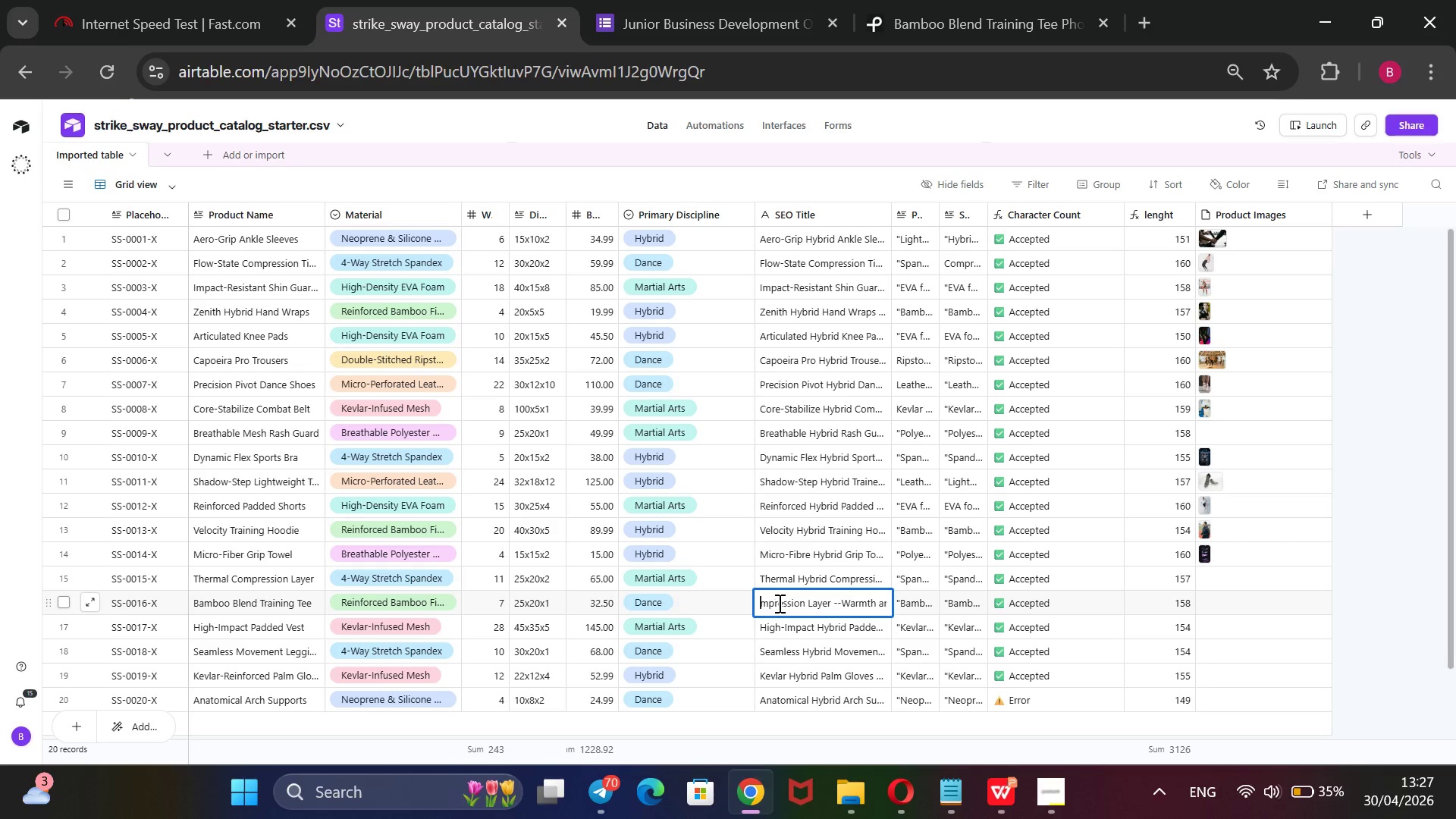 
hold_key(key=ArrowLeft, duration=1.52)
 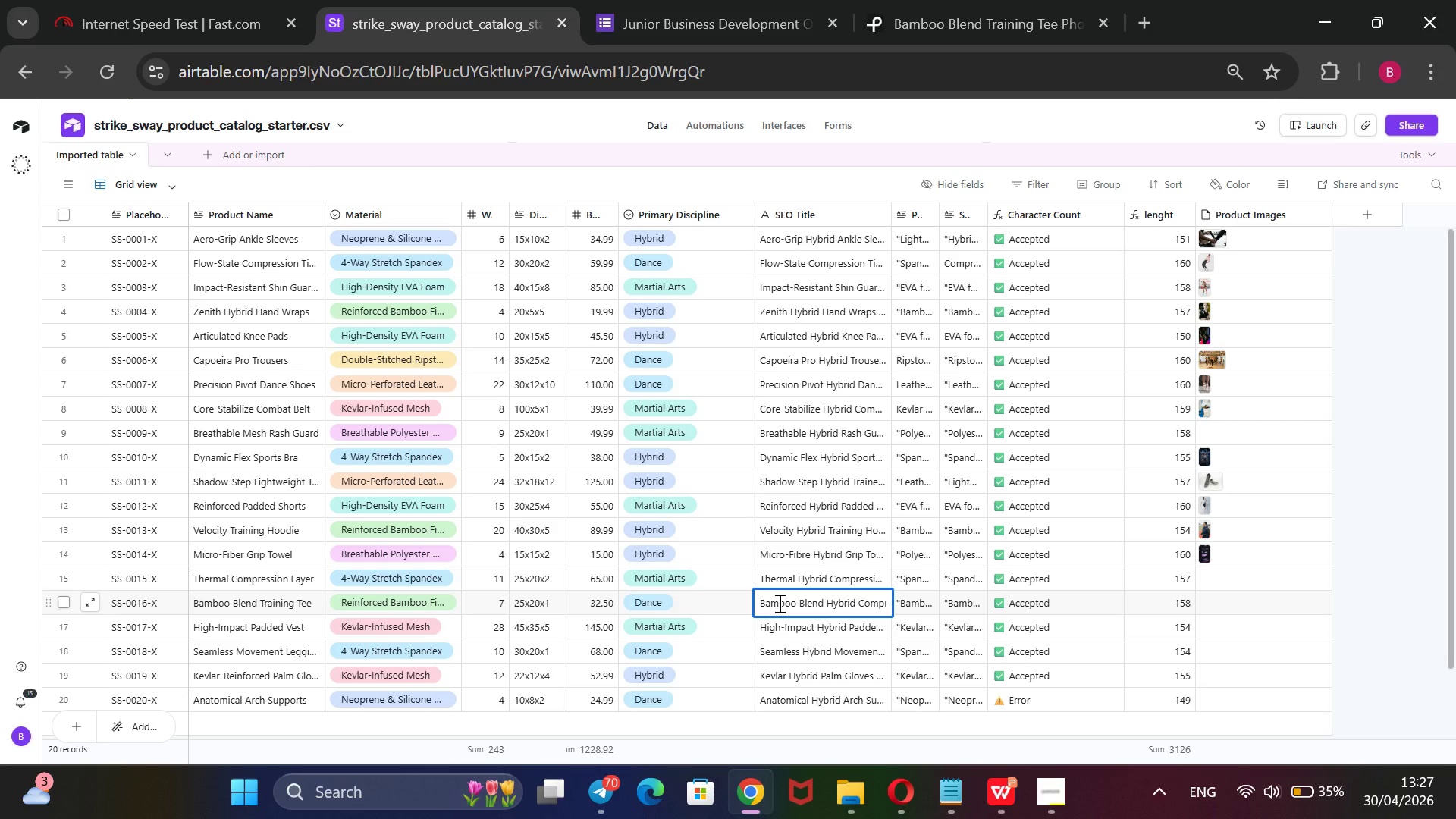 
hold_key(key=ArrowLeft, duration=0.45)
 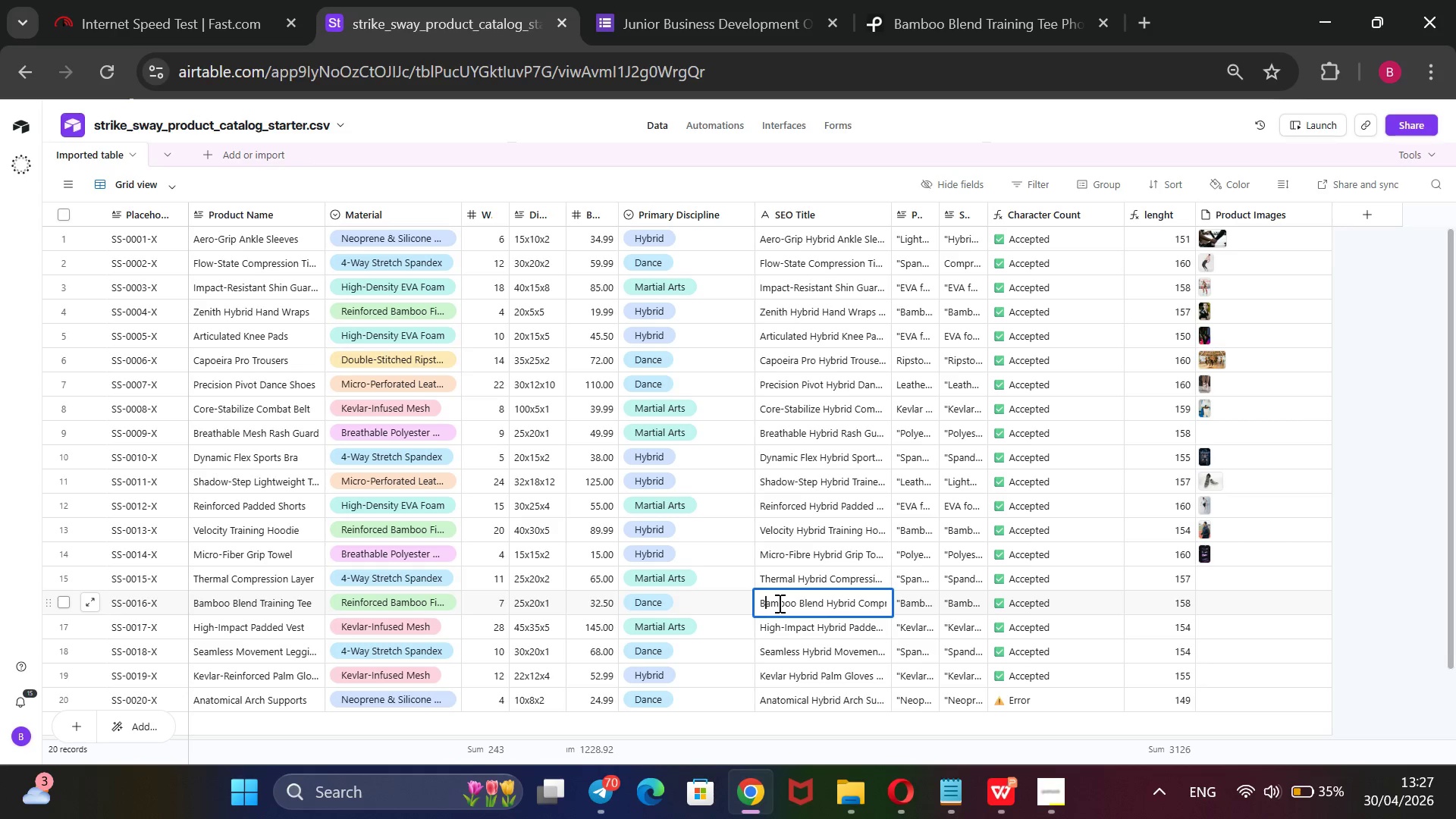 
hold_key(key=ArrowRight, duration=1.5)
 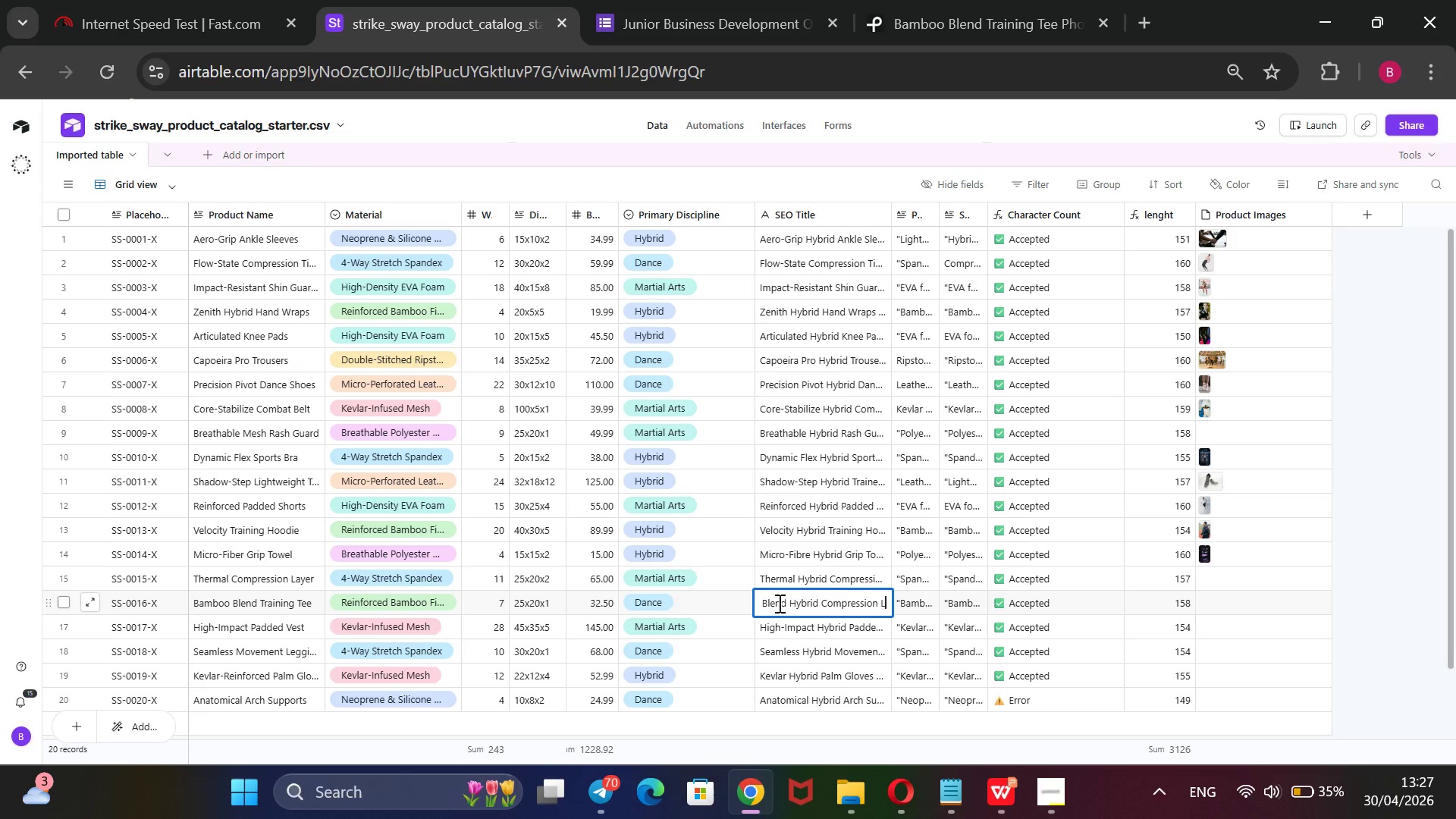 
hold_key(key=ArrowRight, duration=0.39)
 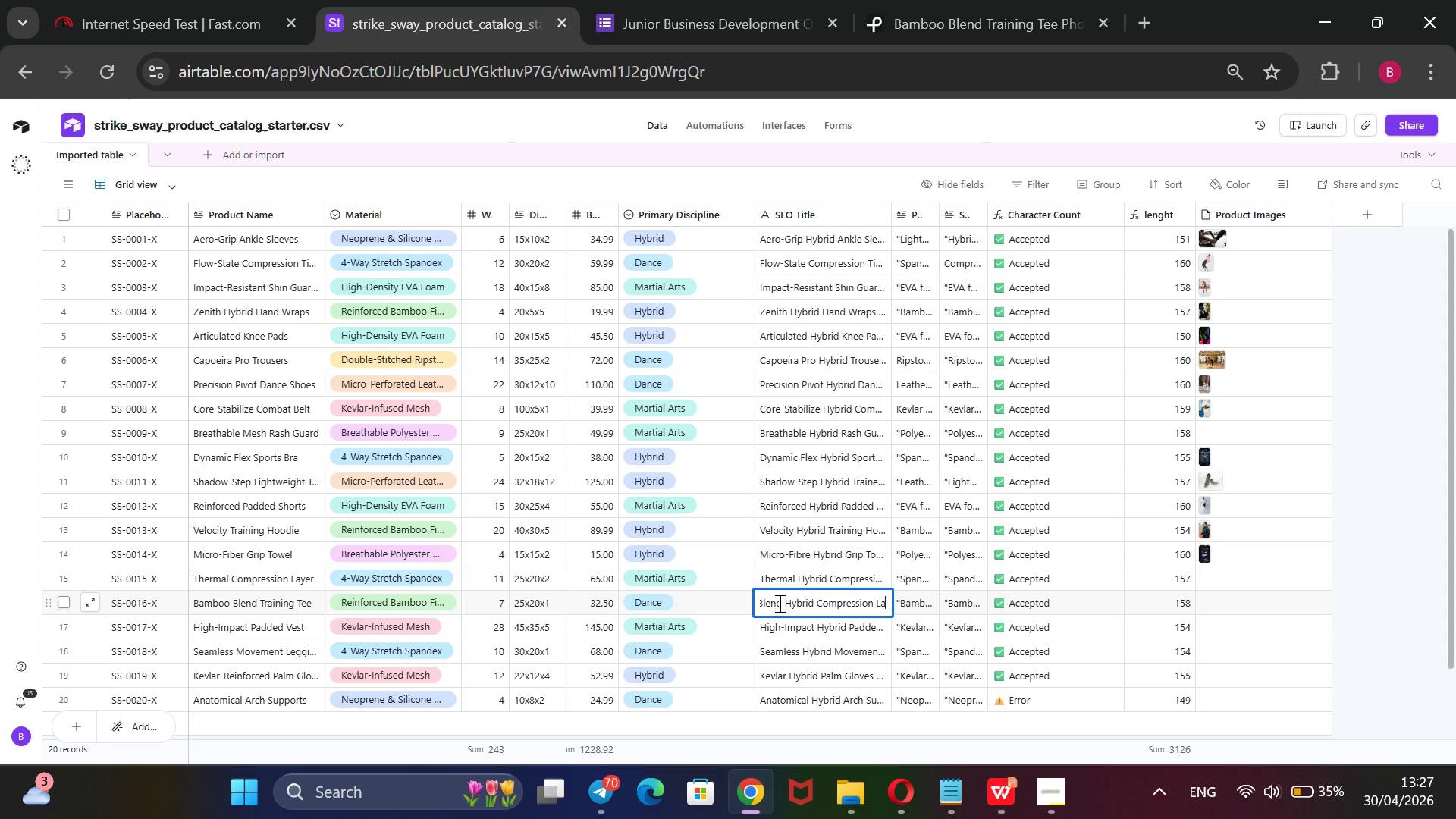 
hold_key(key=ArrowRight, duration=0.98)
 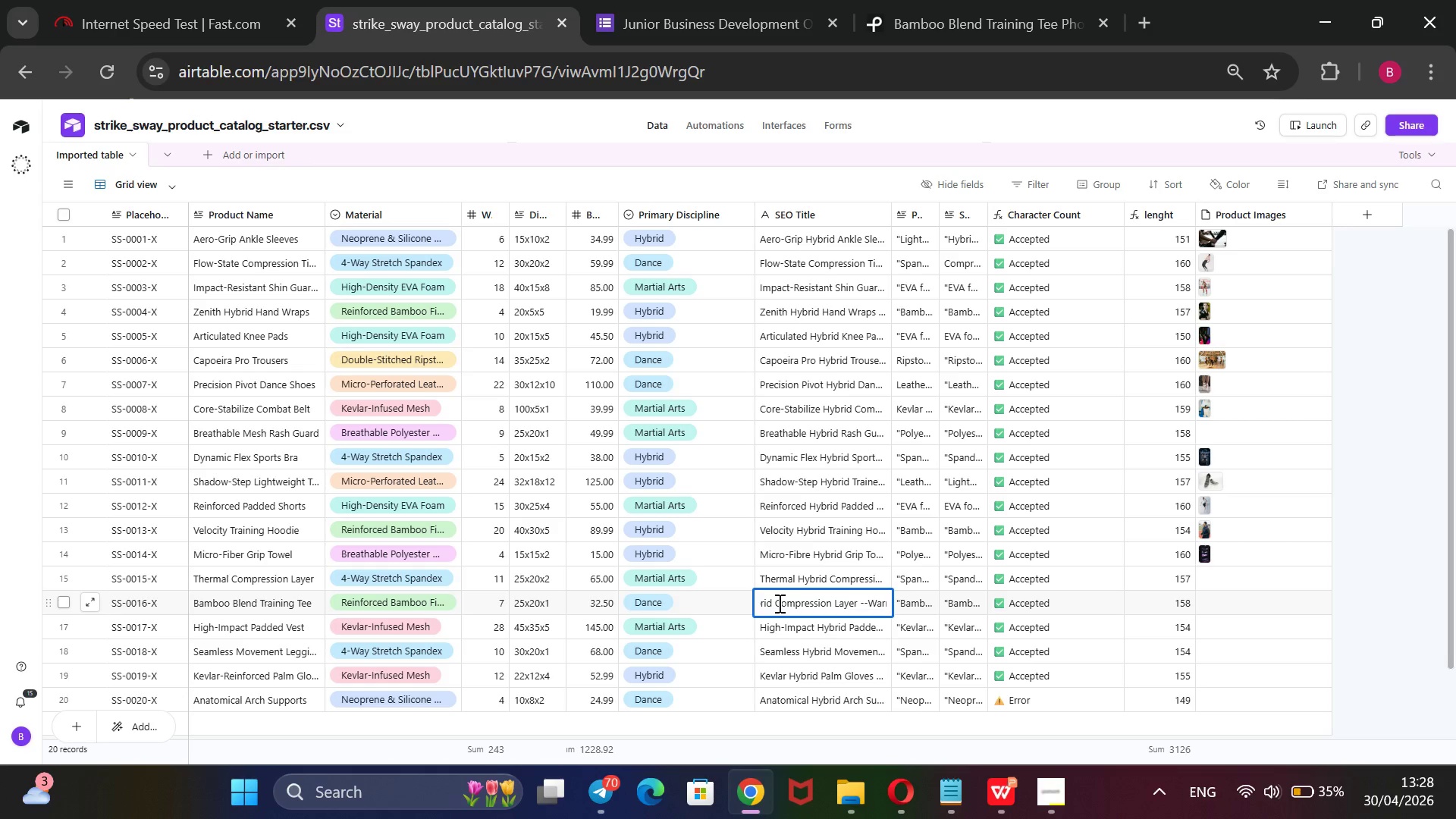 
hold_key(key=ArrowRight, duration=0.81)
 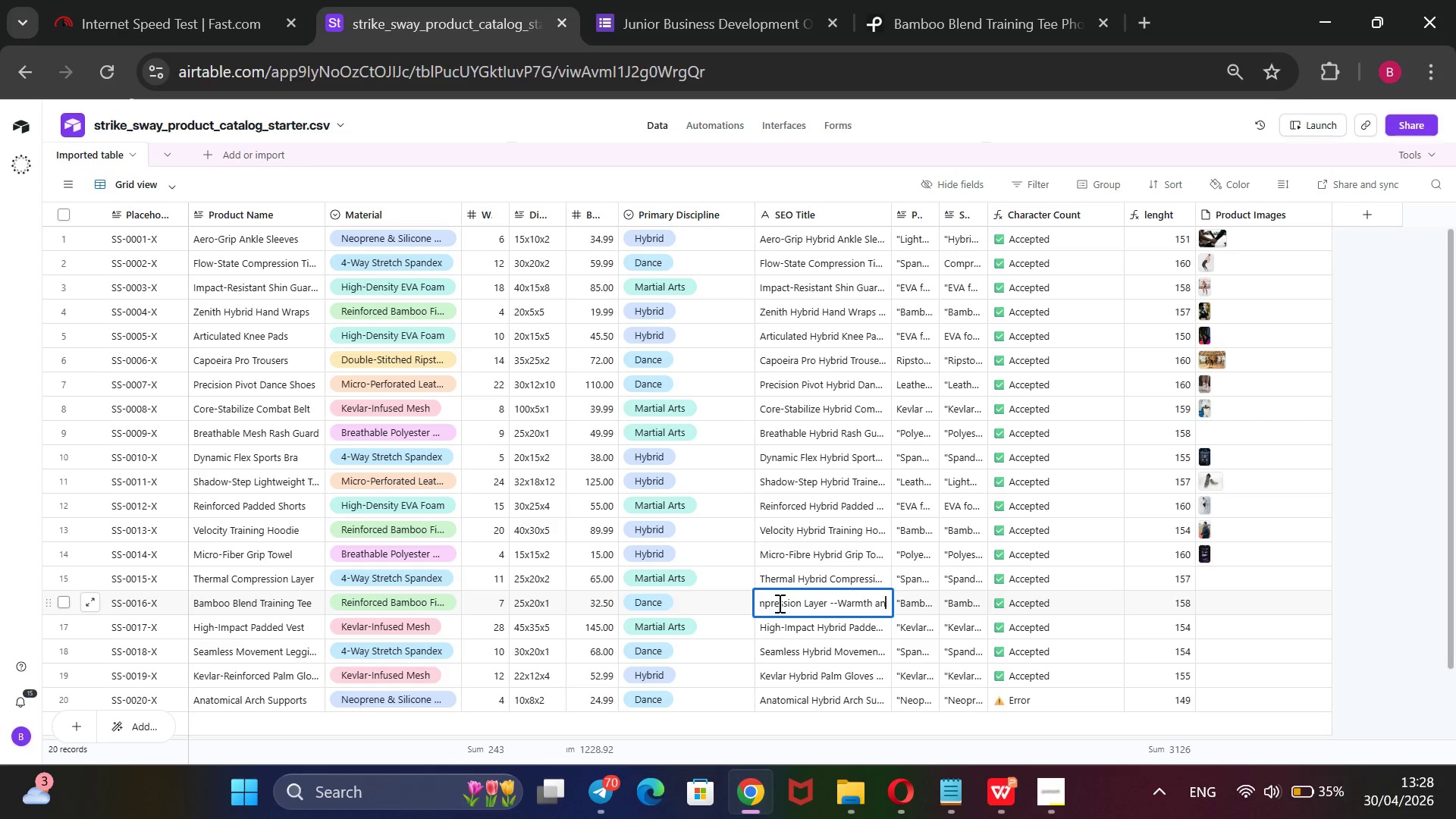 
left_click([1014, 0])
 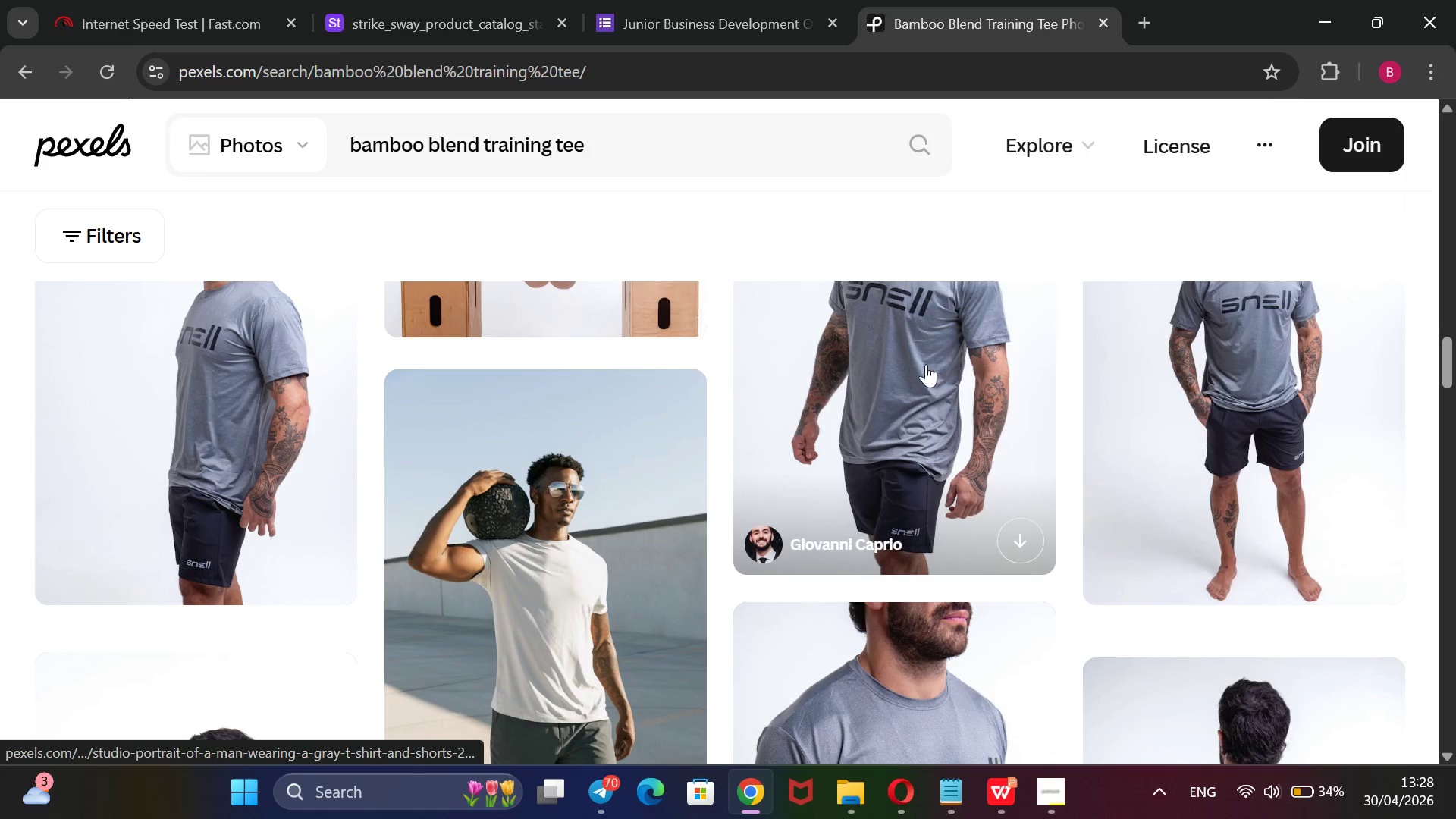 
scroll: coordinate [918, 370], scroll_direction: up, amount: 4.0
 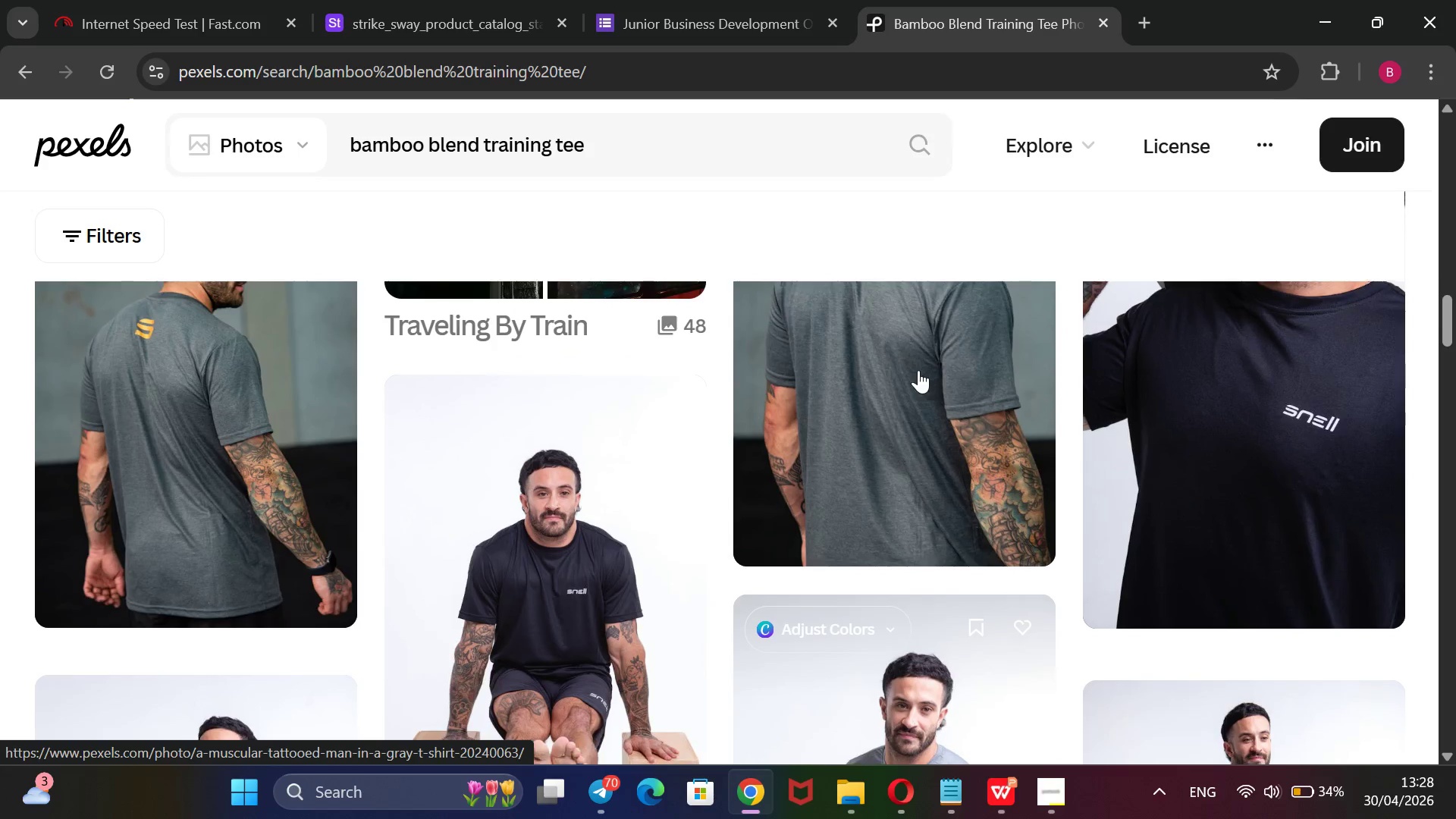 
scroll: coordinate [918, 370], scroll_direction: down, amount: 2.0
 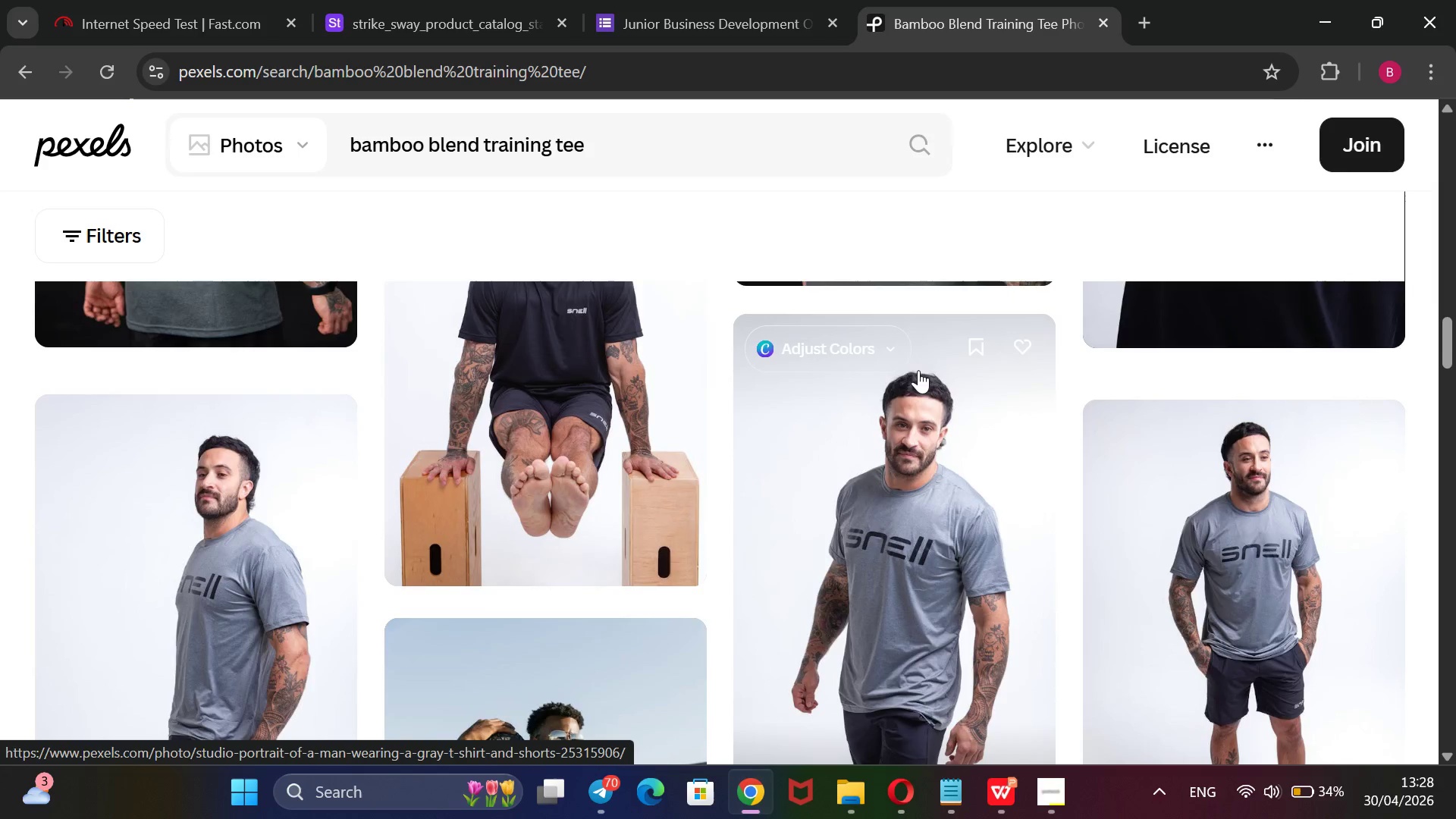 
scroll: coordinate [918, 370], scroll_direction: up, amount: 10.0
 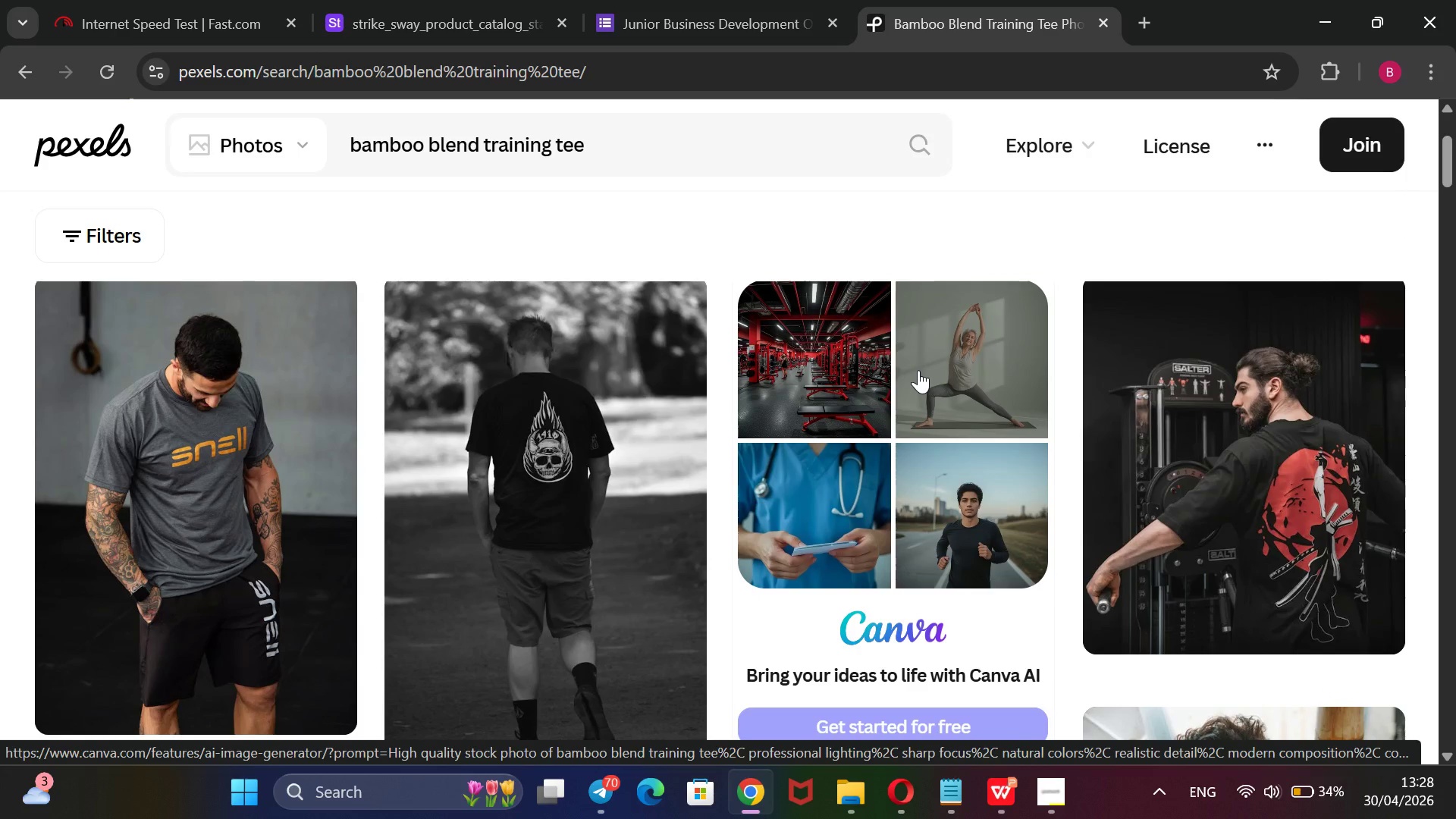 
scroll: coordinate [918, 370], scroll_direction: down, amount: 4.0
 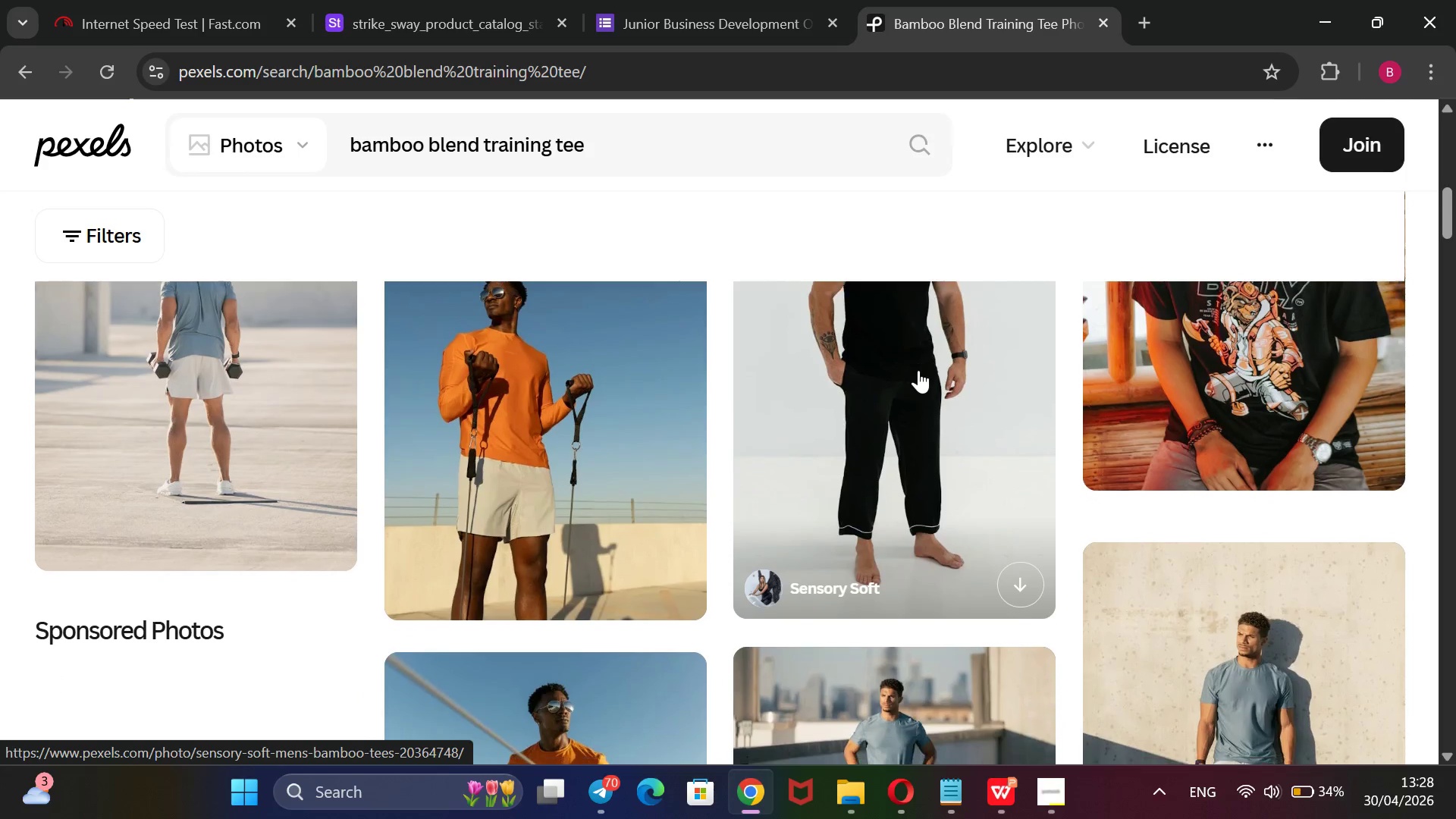 
mouse_move([631, 468])
 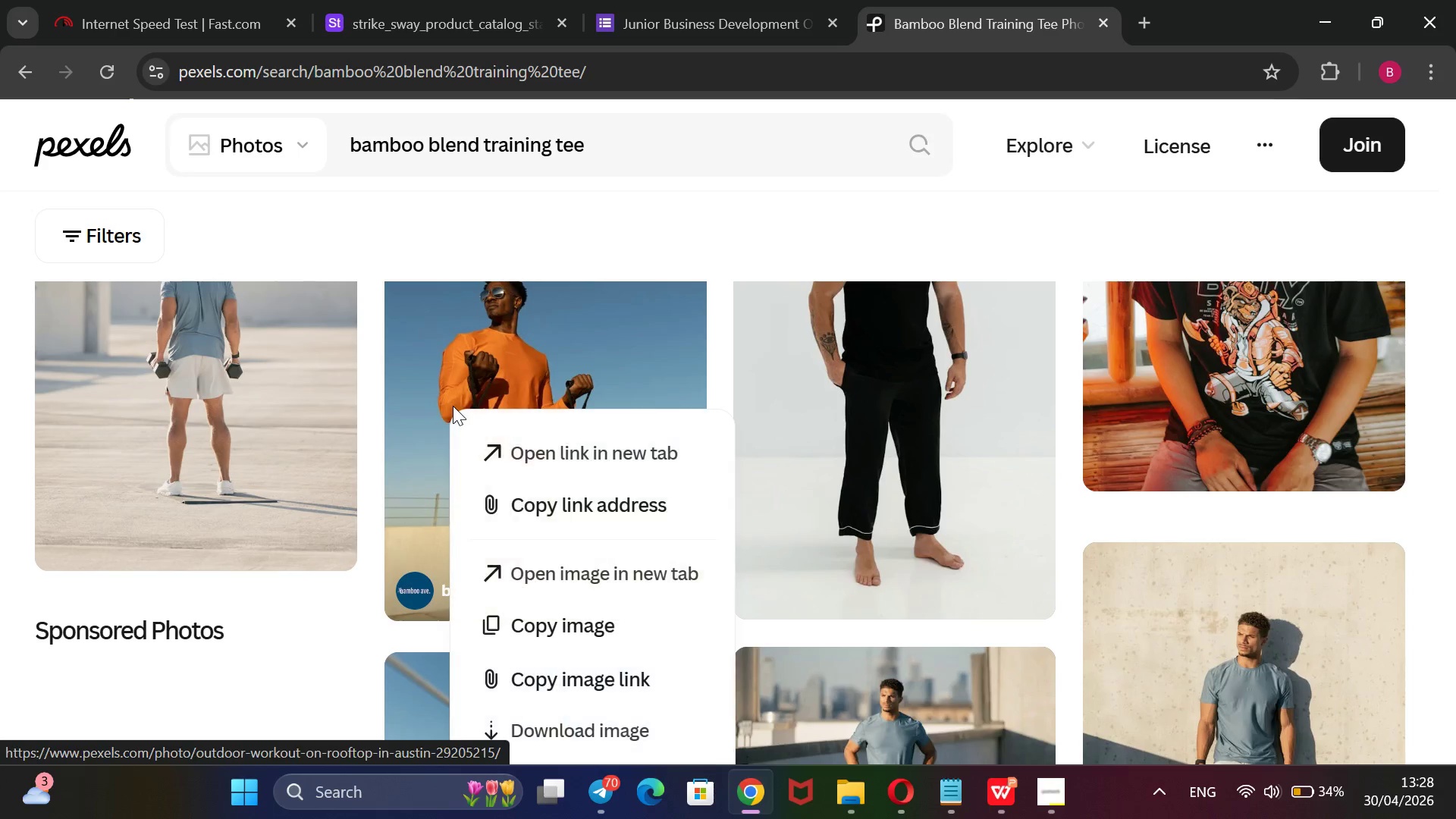 
wait(5.54)
 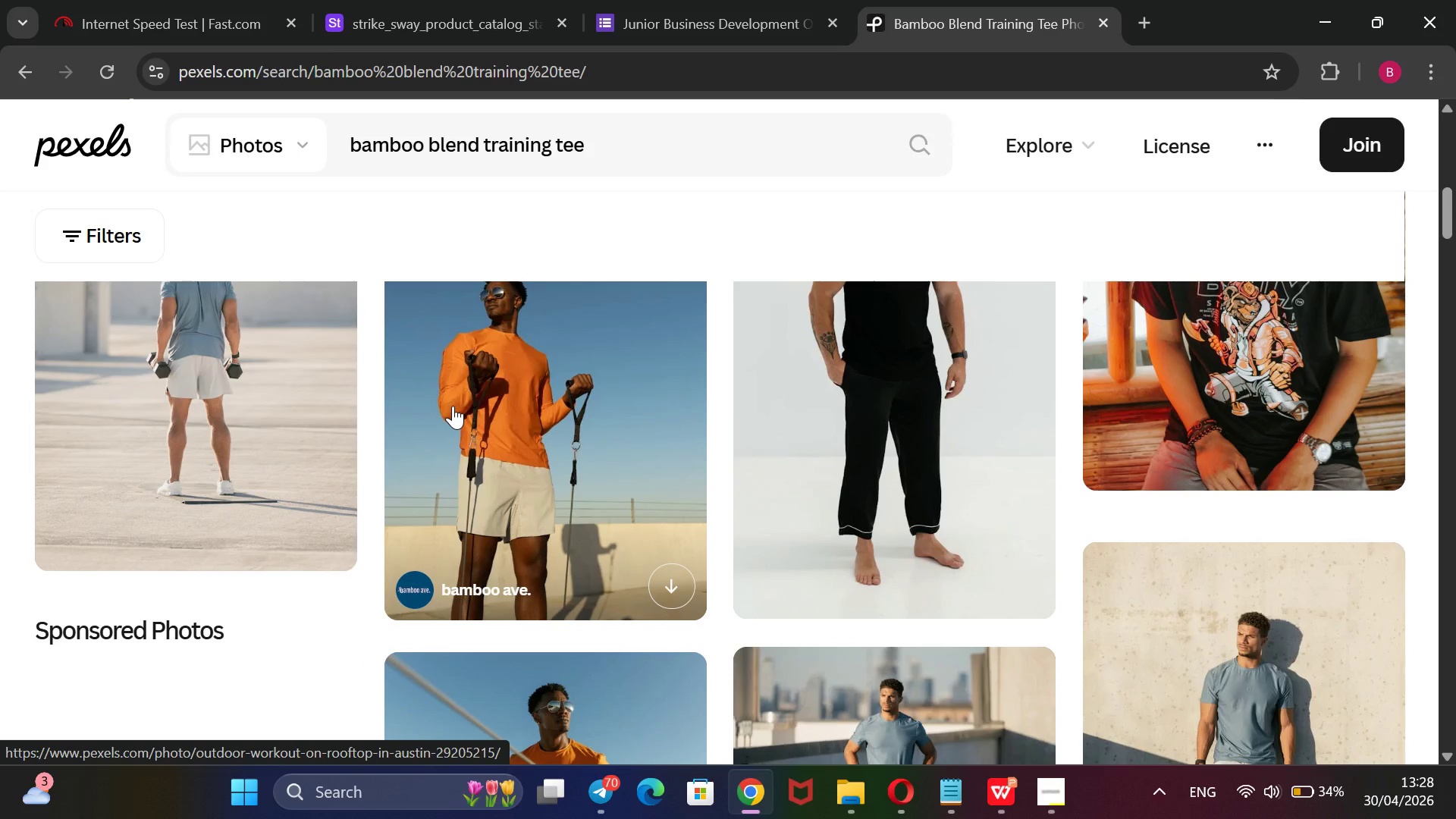 
left_click([579, 605])
 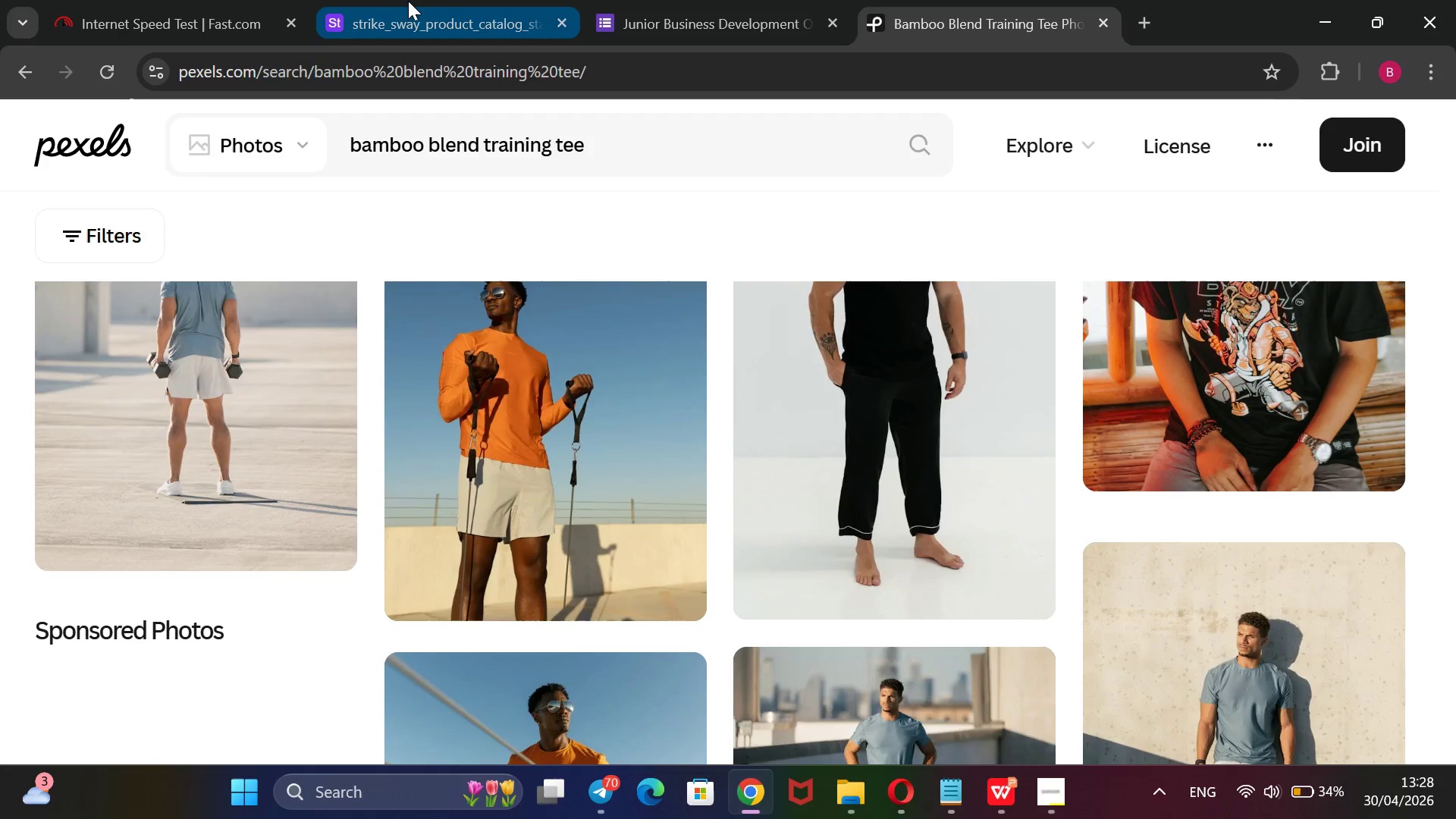 
left_click([409, 2])
 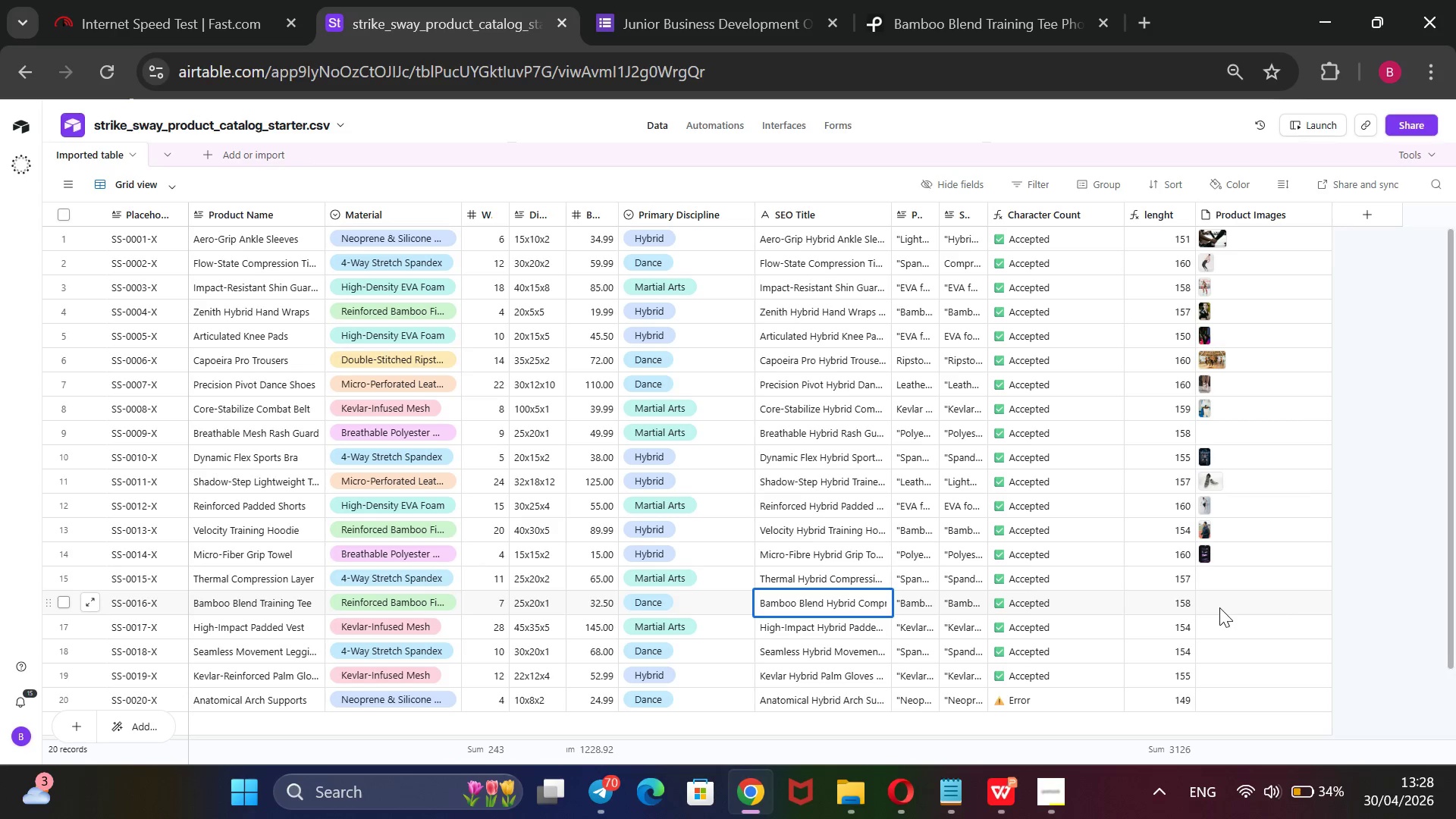 
left_click([1212, 610])
 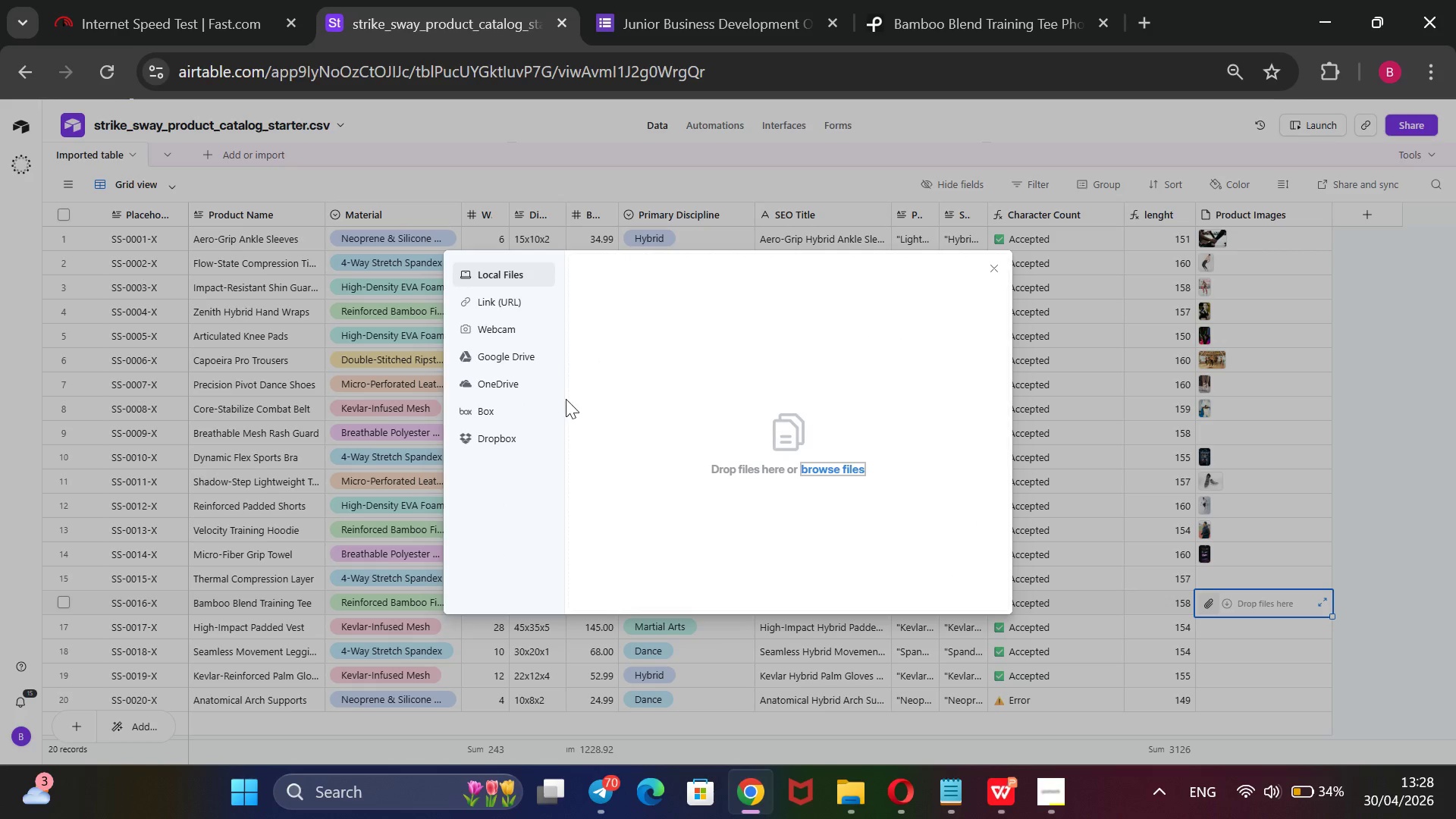 
left_click_drag(start_coordinate=[491, 308], to_coordinate=[488, 315])
 